 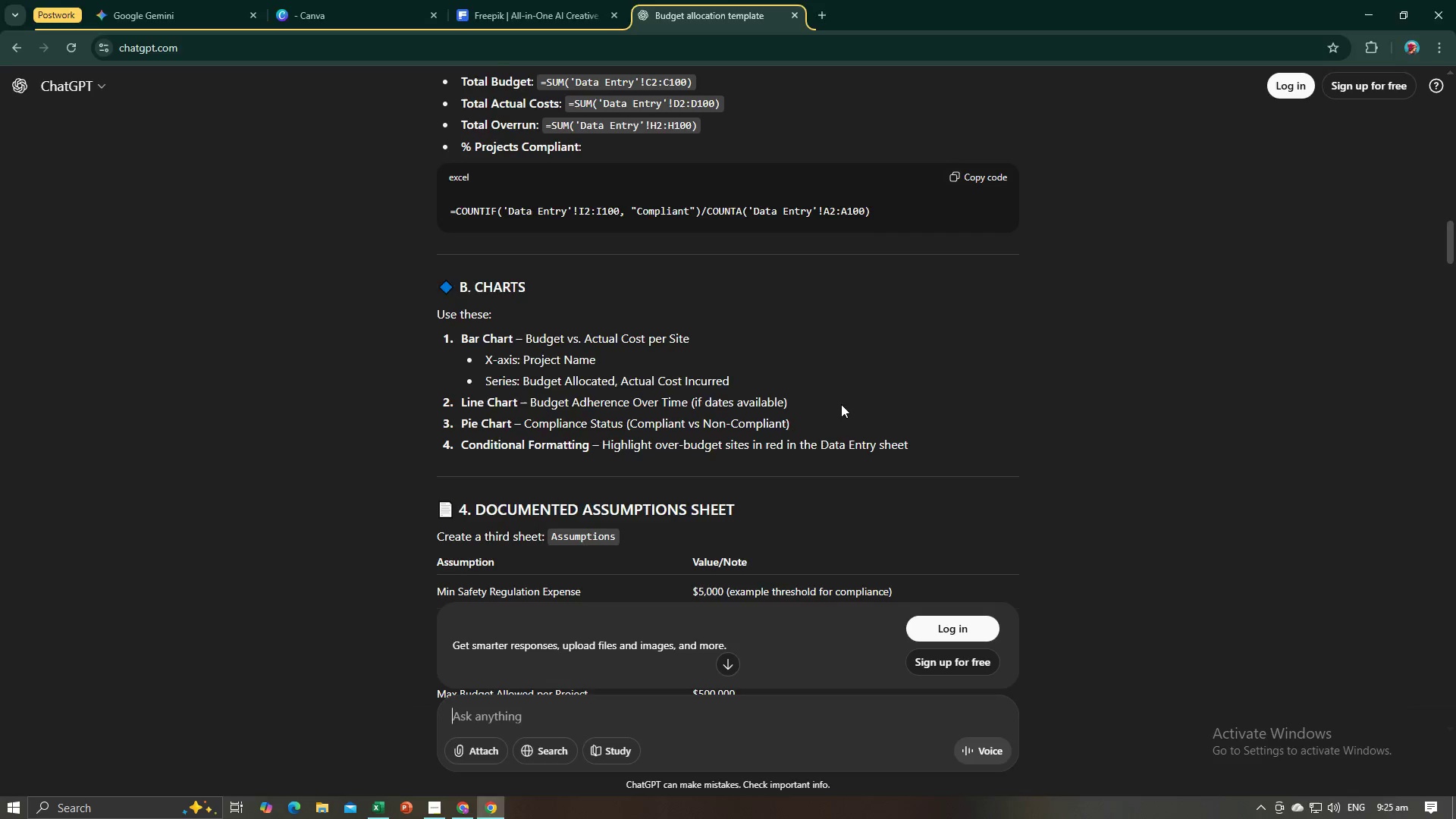 
key(Alt+Tab)
 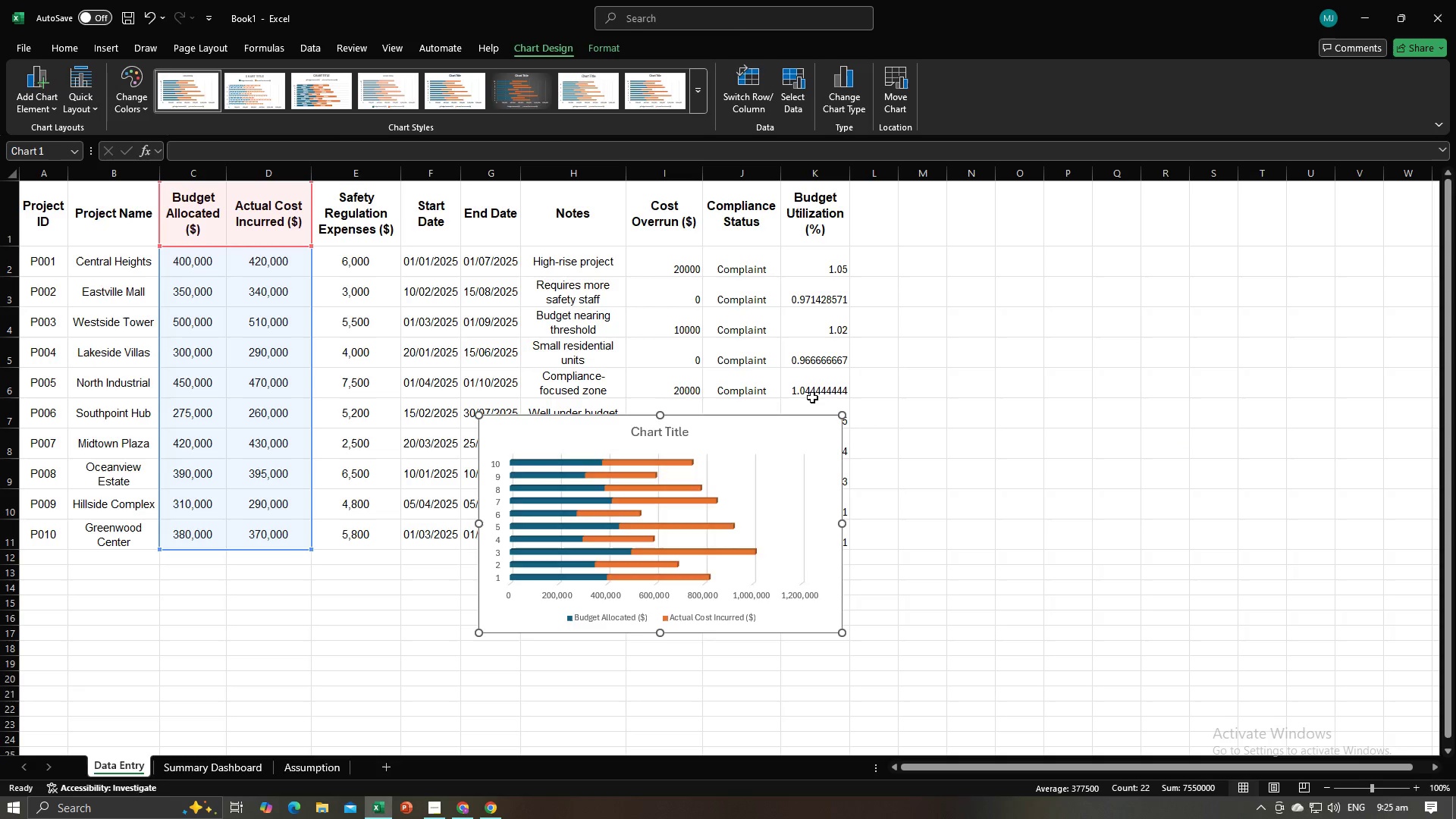 
key(Alt+AltLeft)
 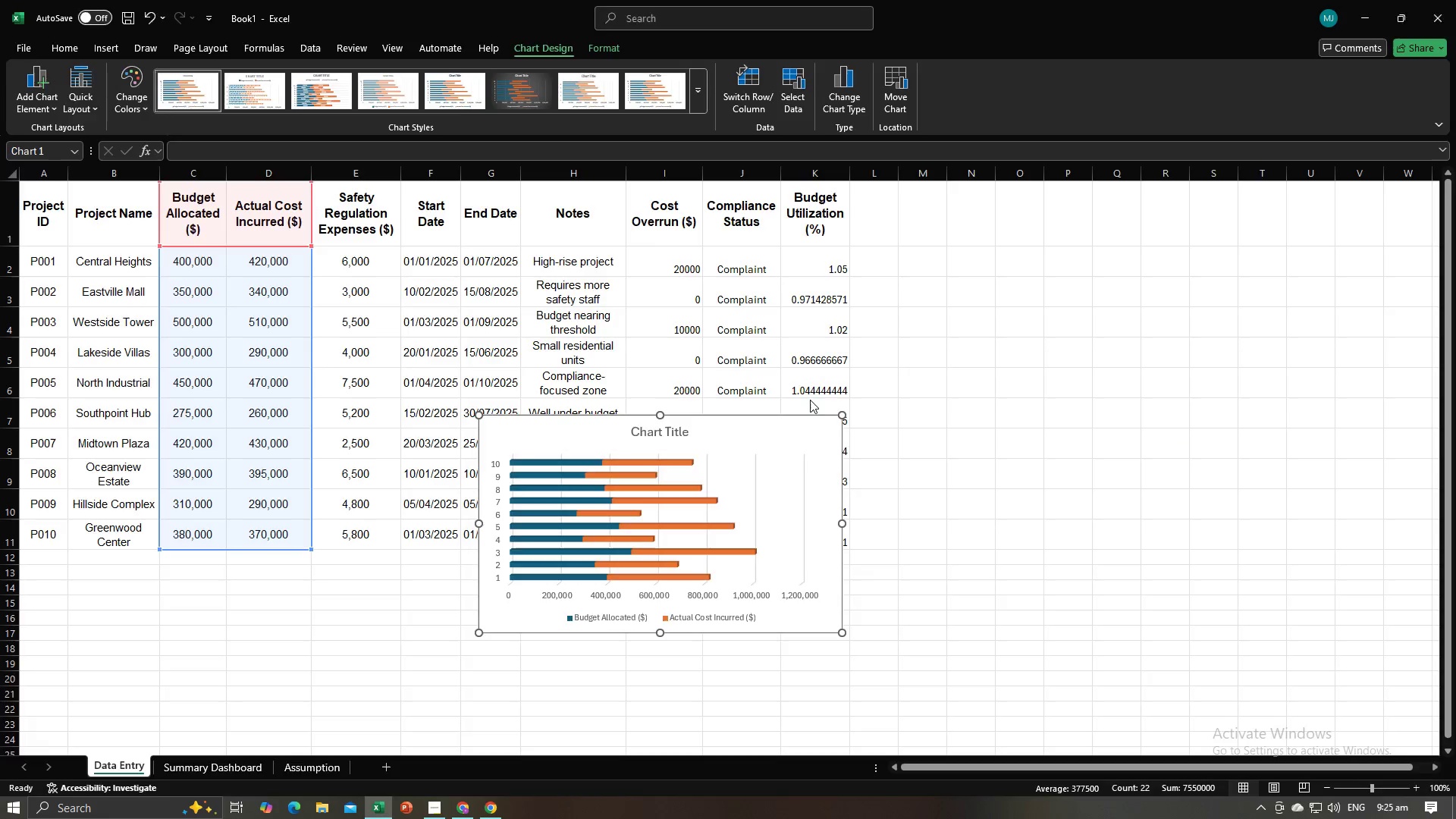 
key(Alt+Tab)
 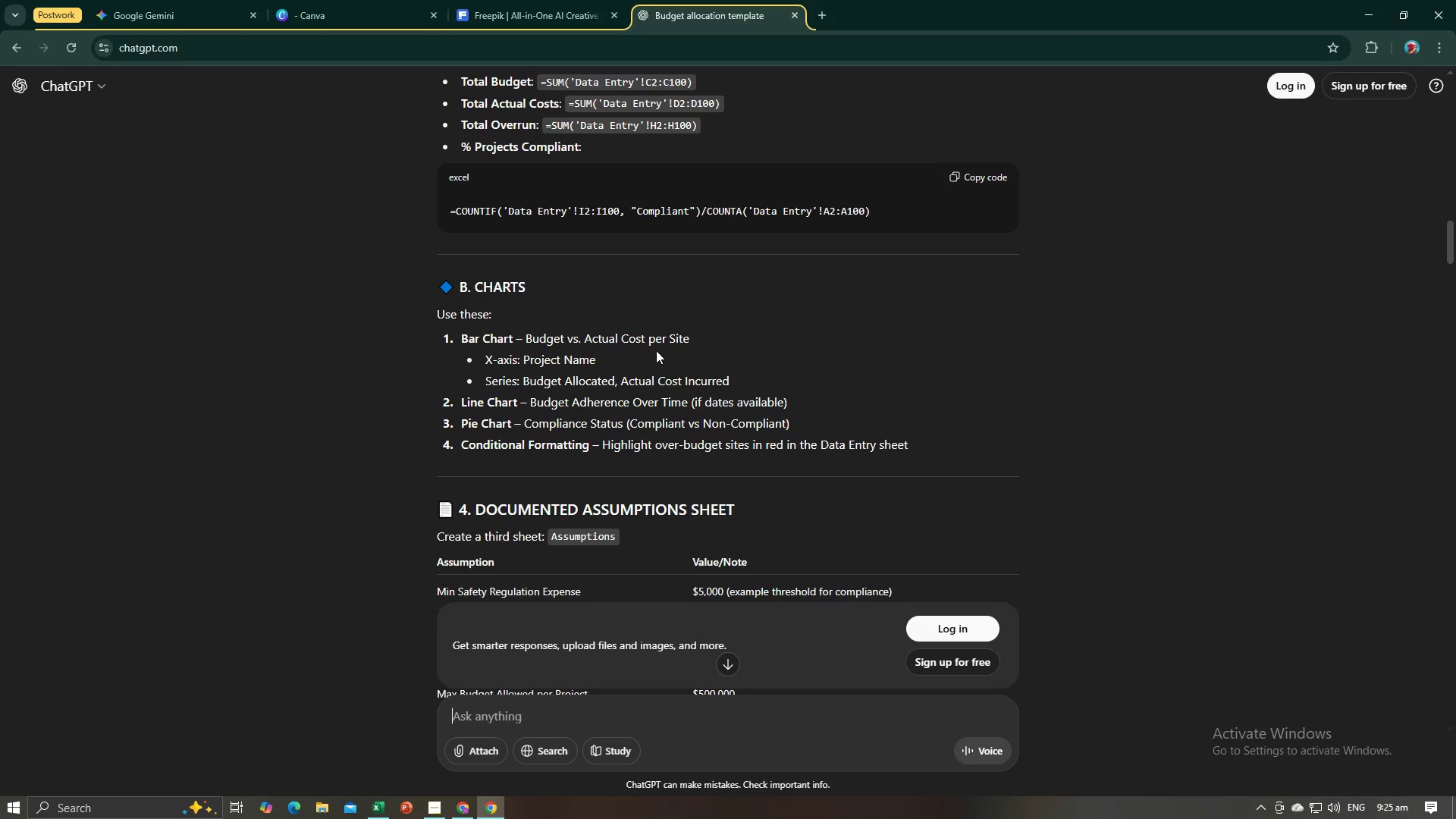 
left_click_drag(start_coordinate=[695, 341], to_coordinate=[527, 332])
 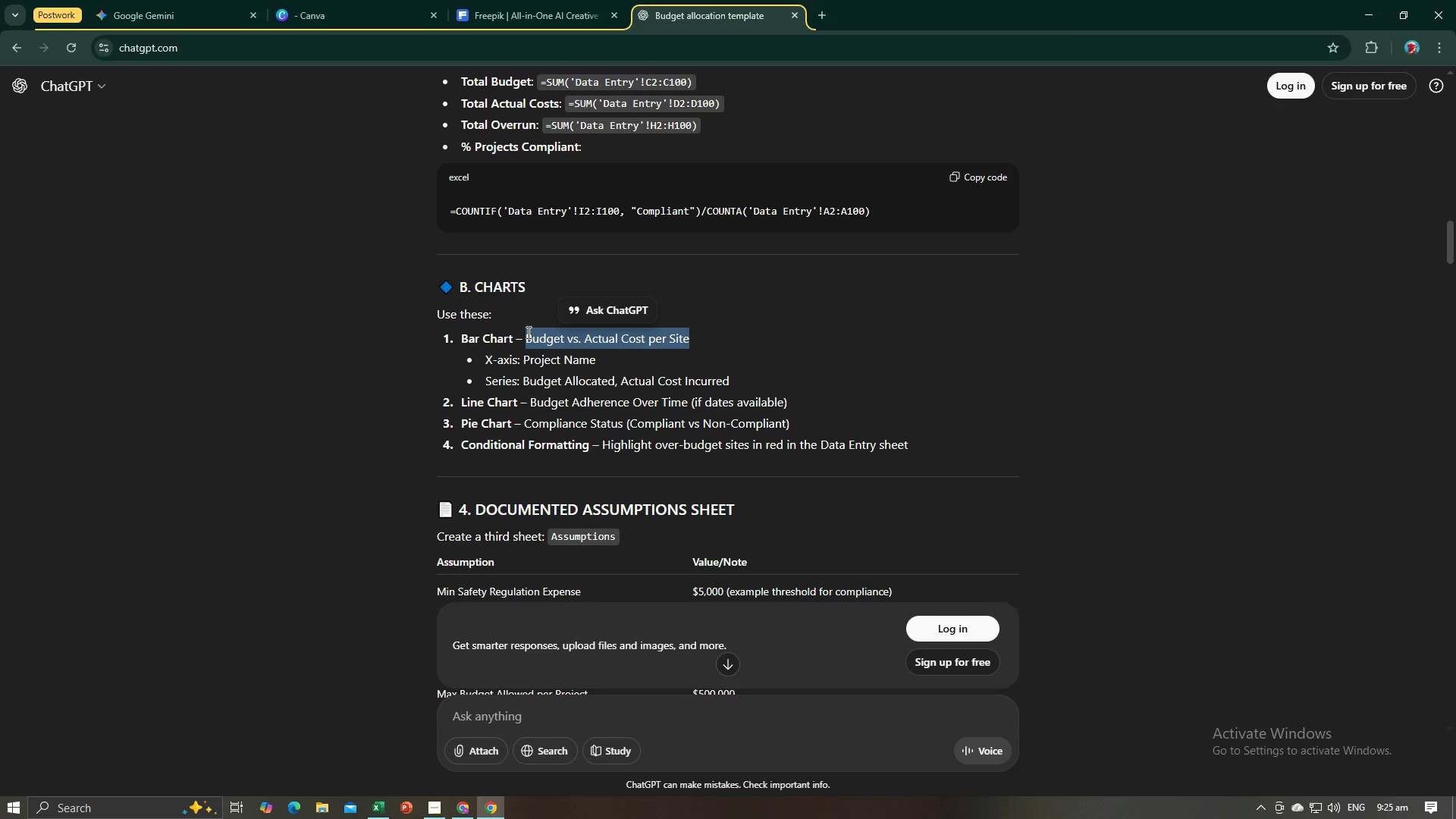 
key(Control+C)
 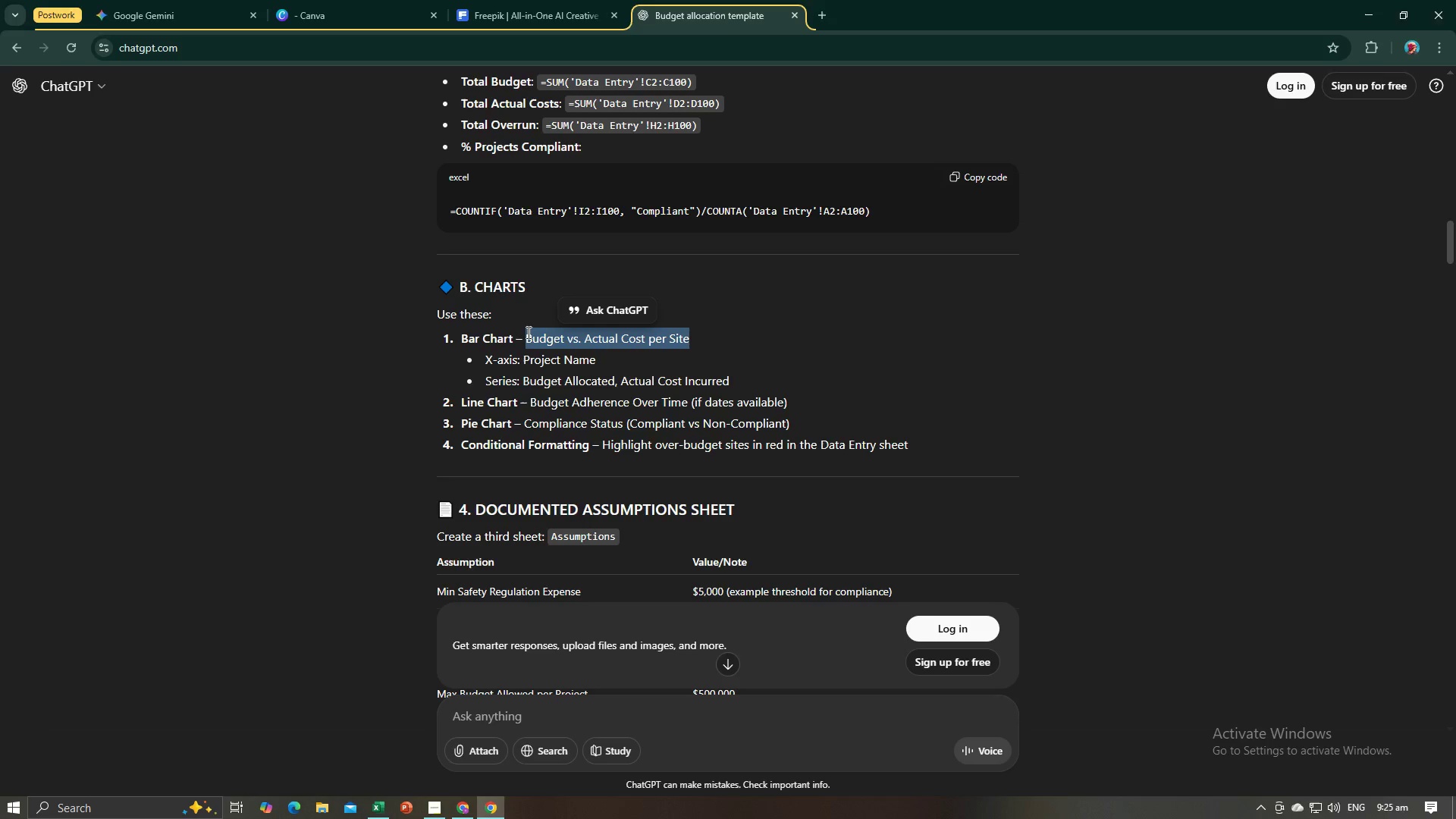 
key(Alt+AltLeft)
 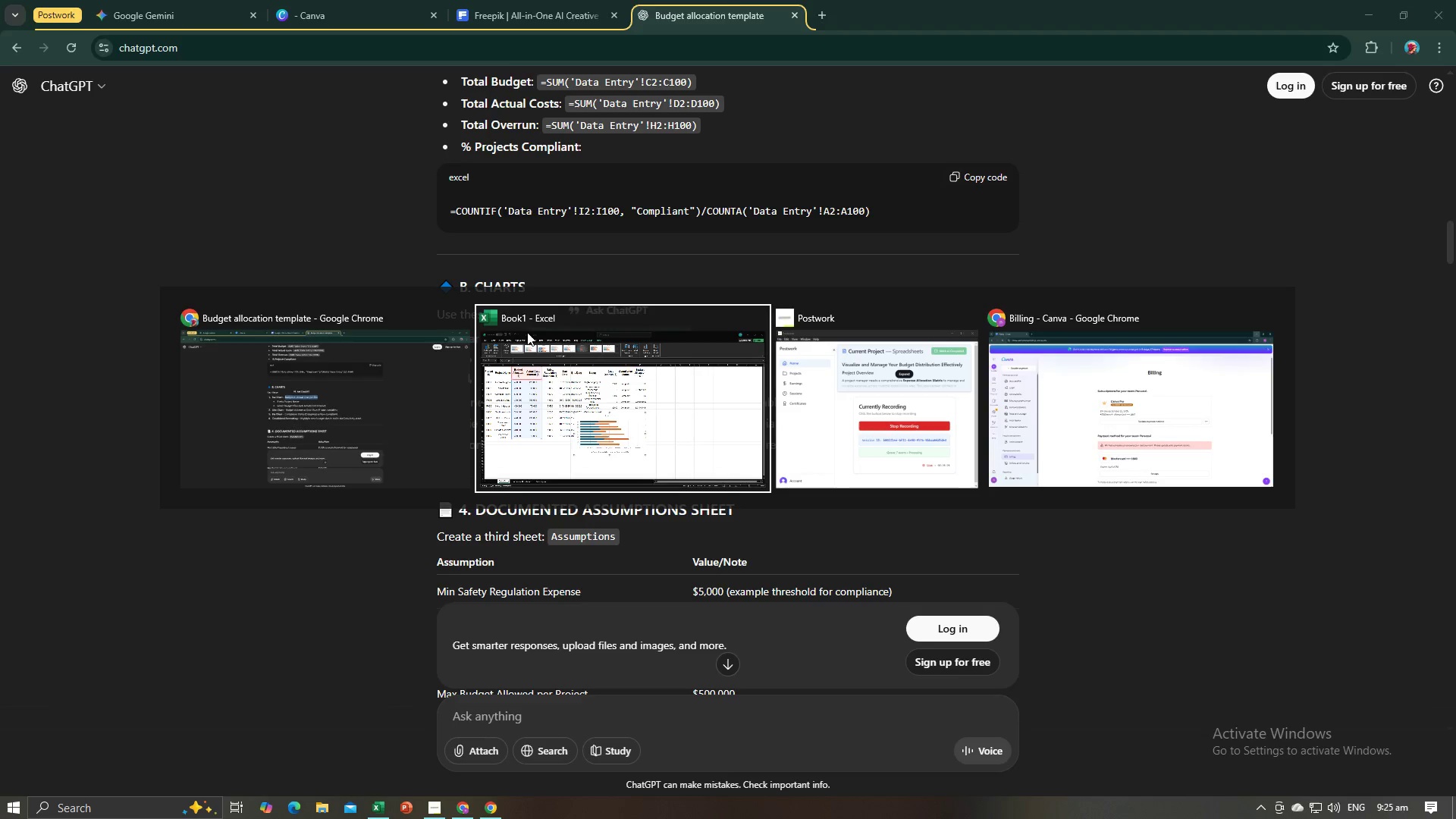 
key(Alt+Tab)
 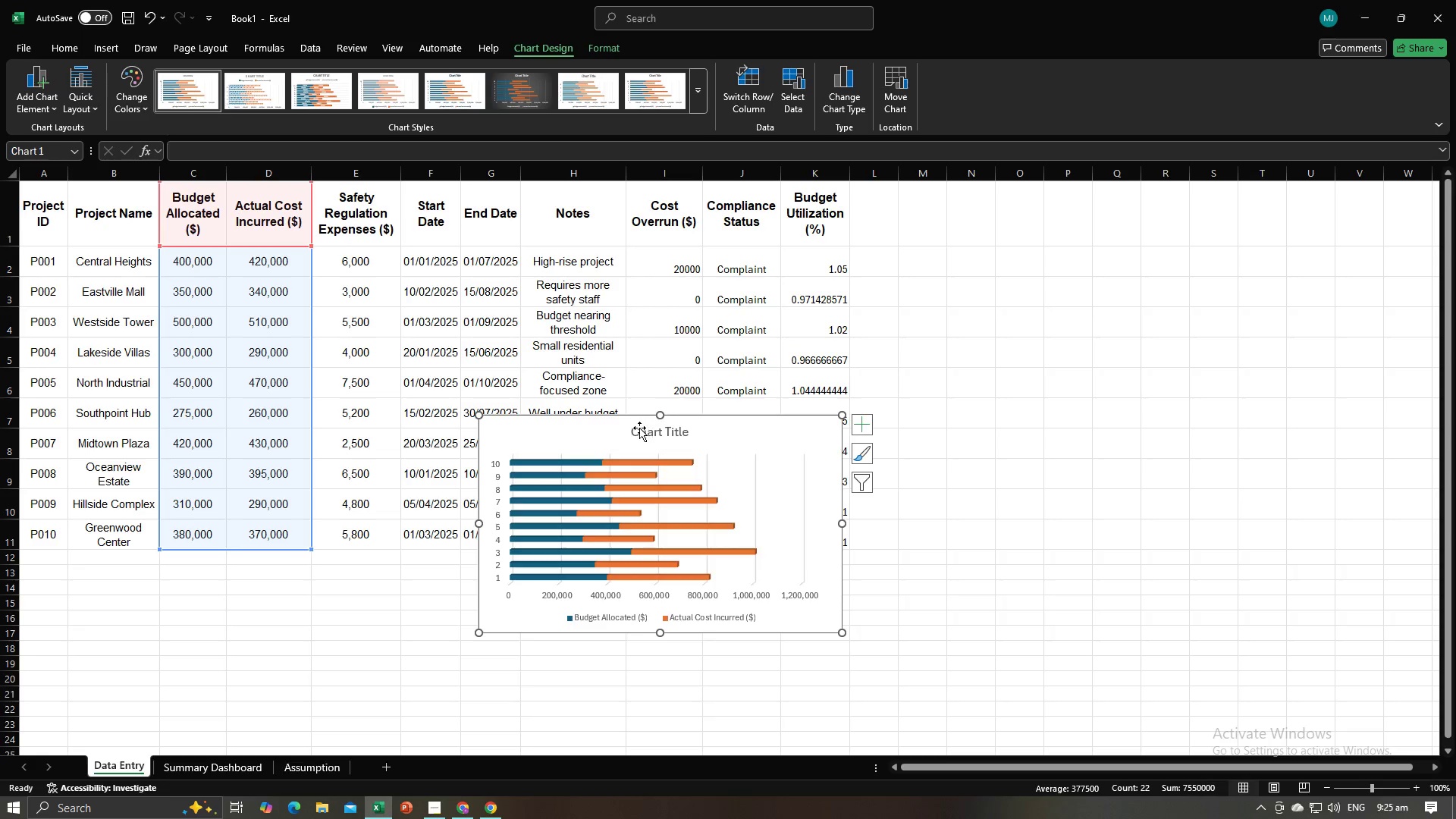 
left_click([641, 431])
 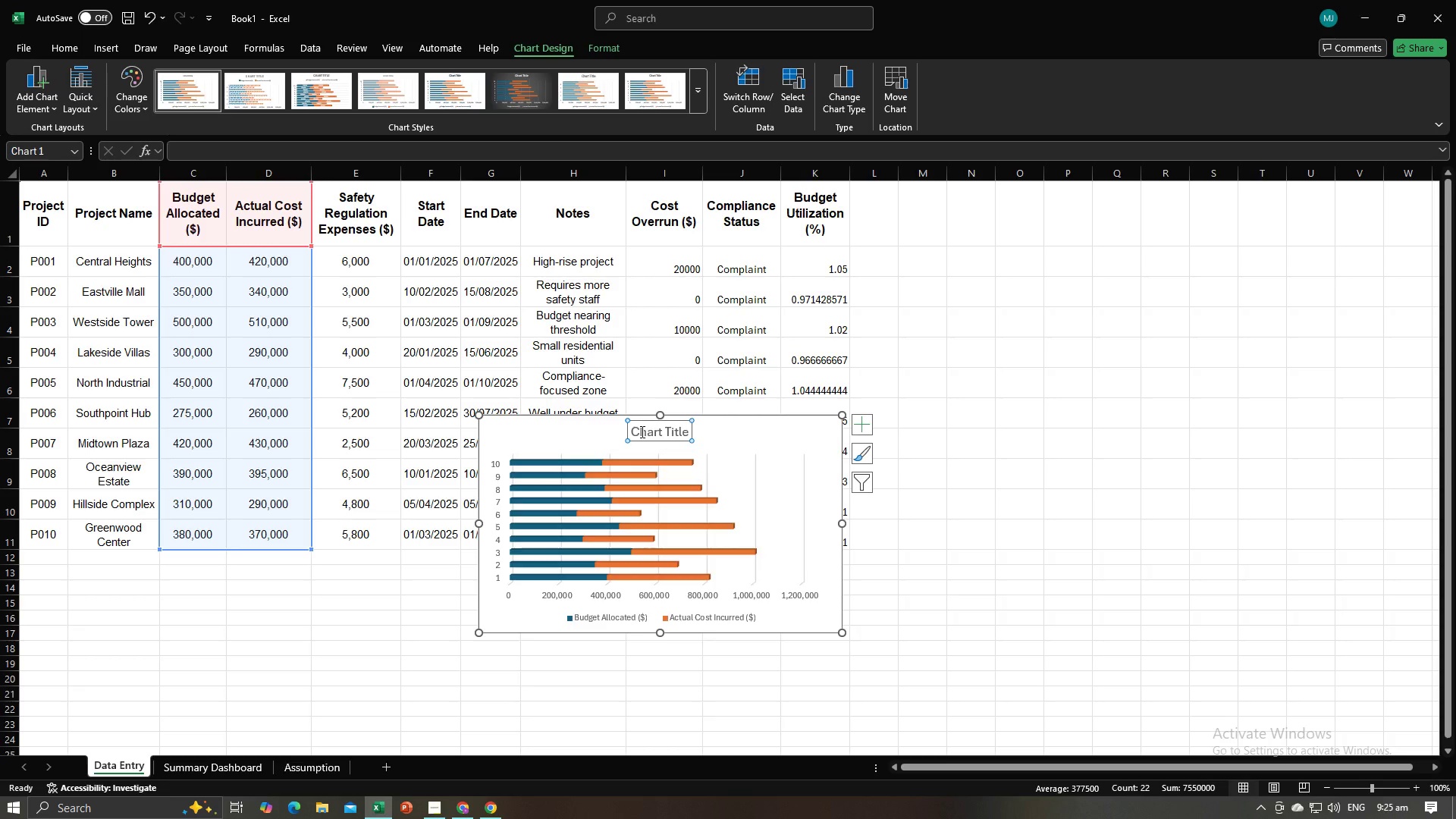 
key(Control+A)
 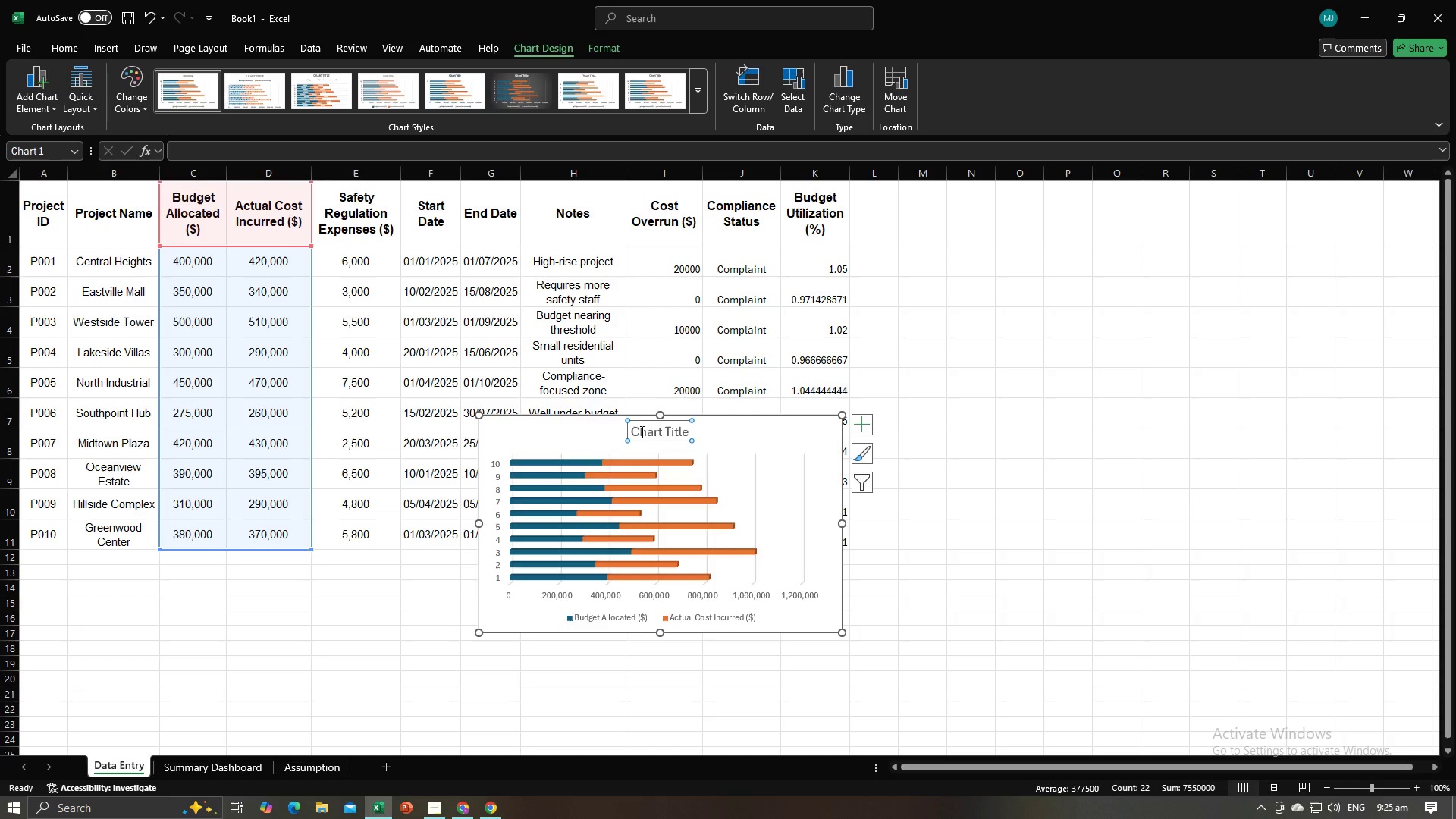 
key(Control+V)
 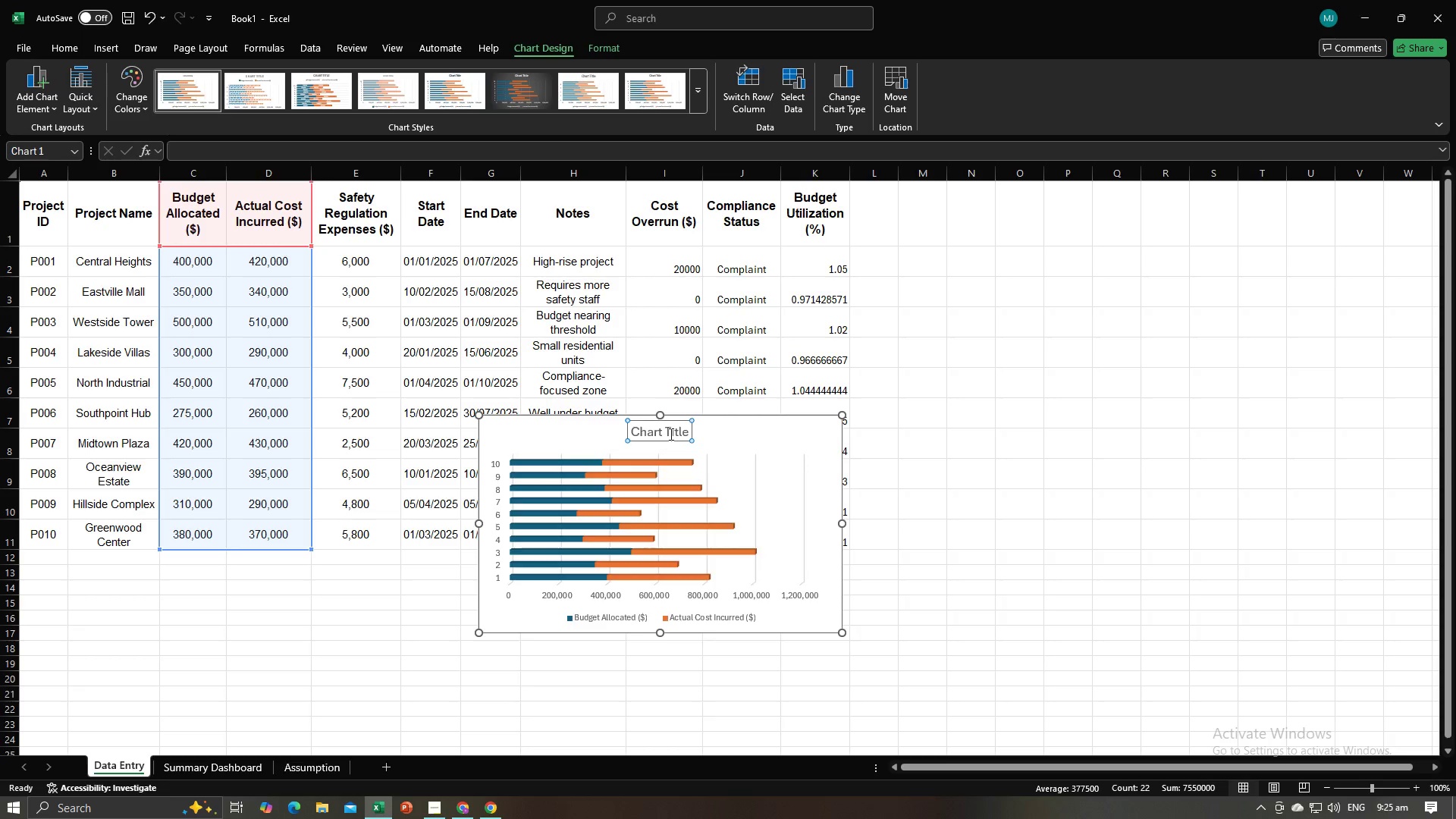 
double_click([660, 431])
 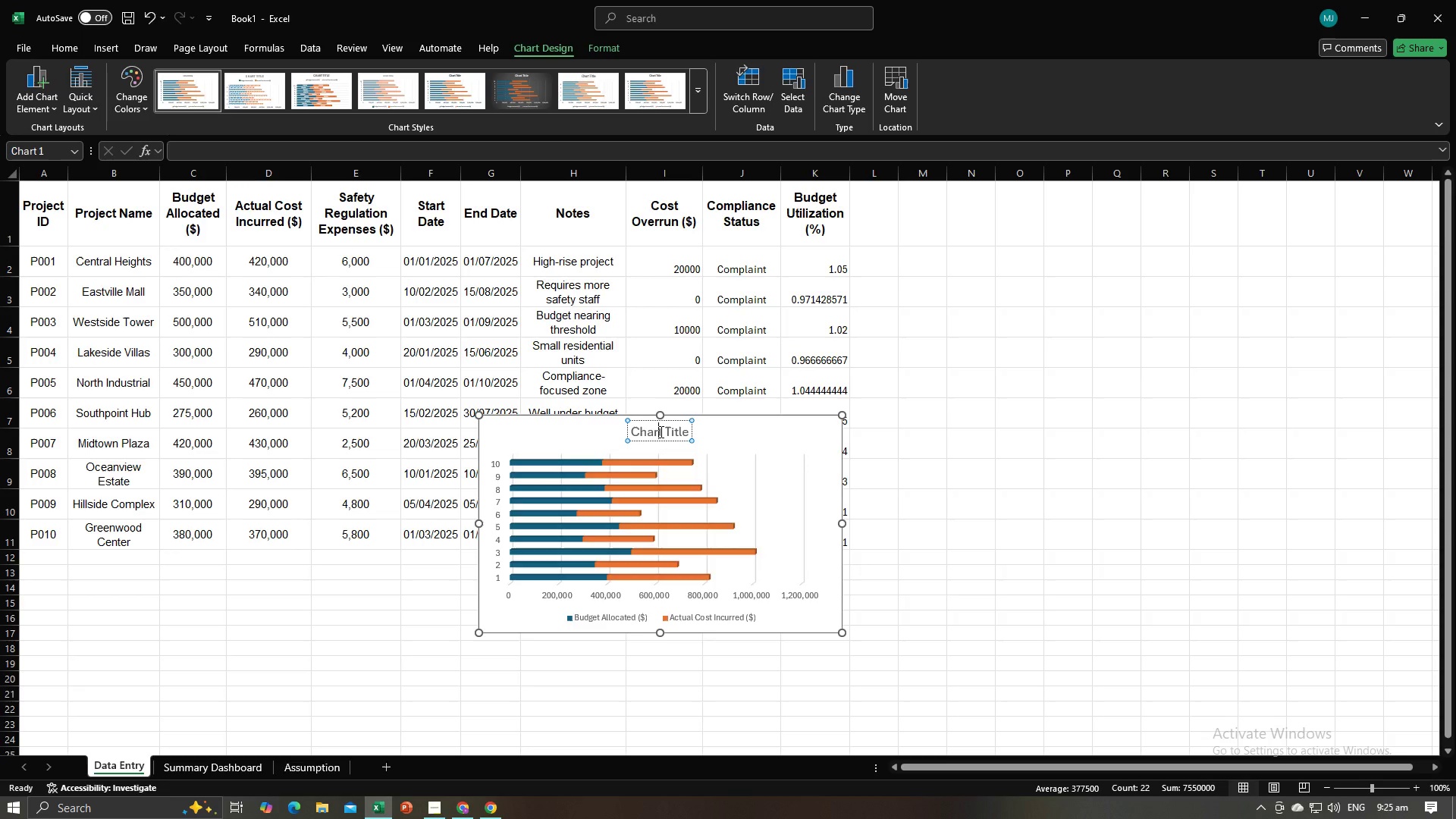 
key(Control+A)
 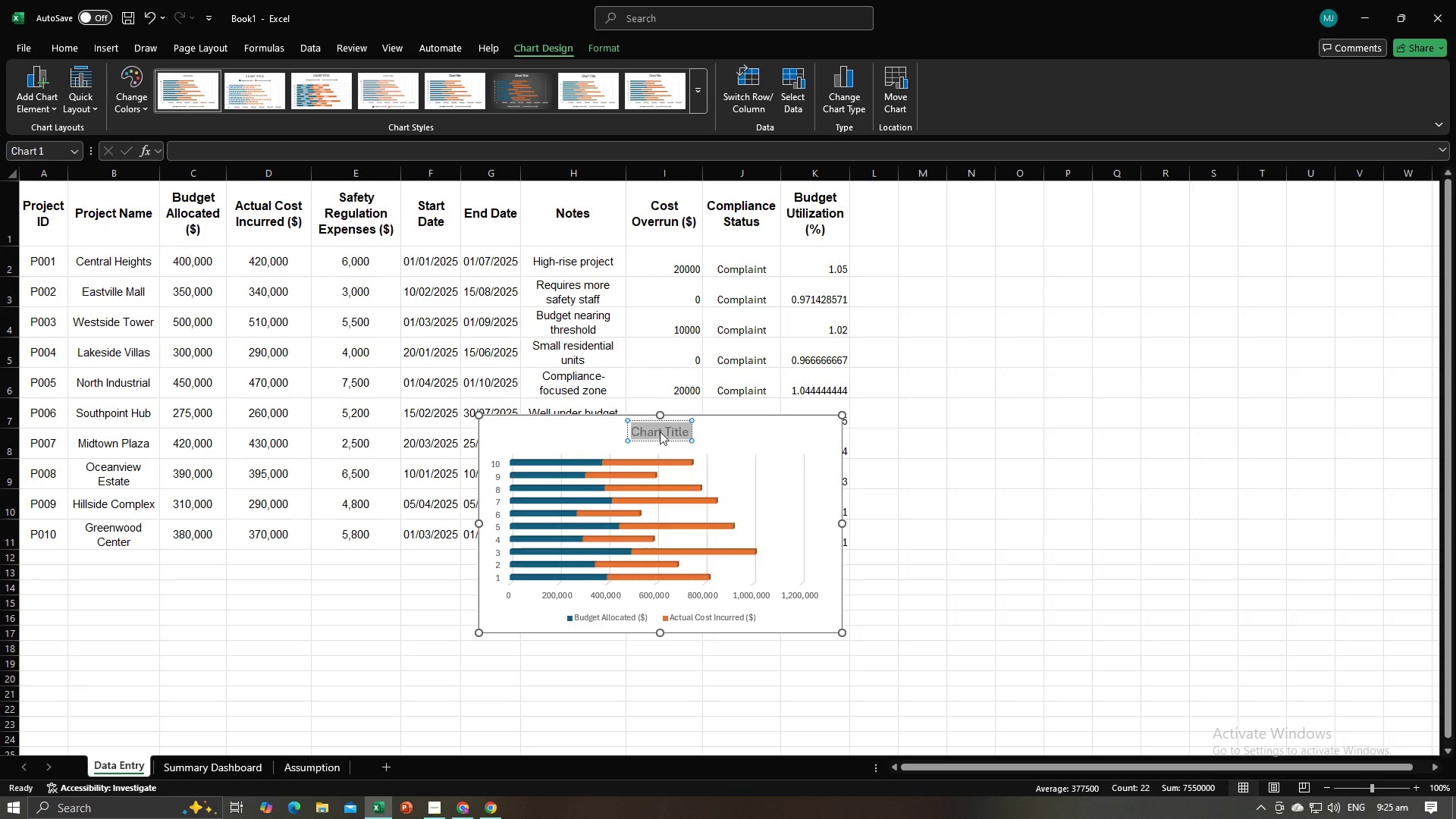 
key(Control+V)
 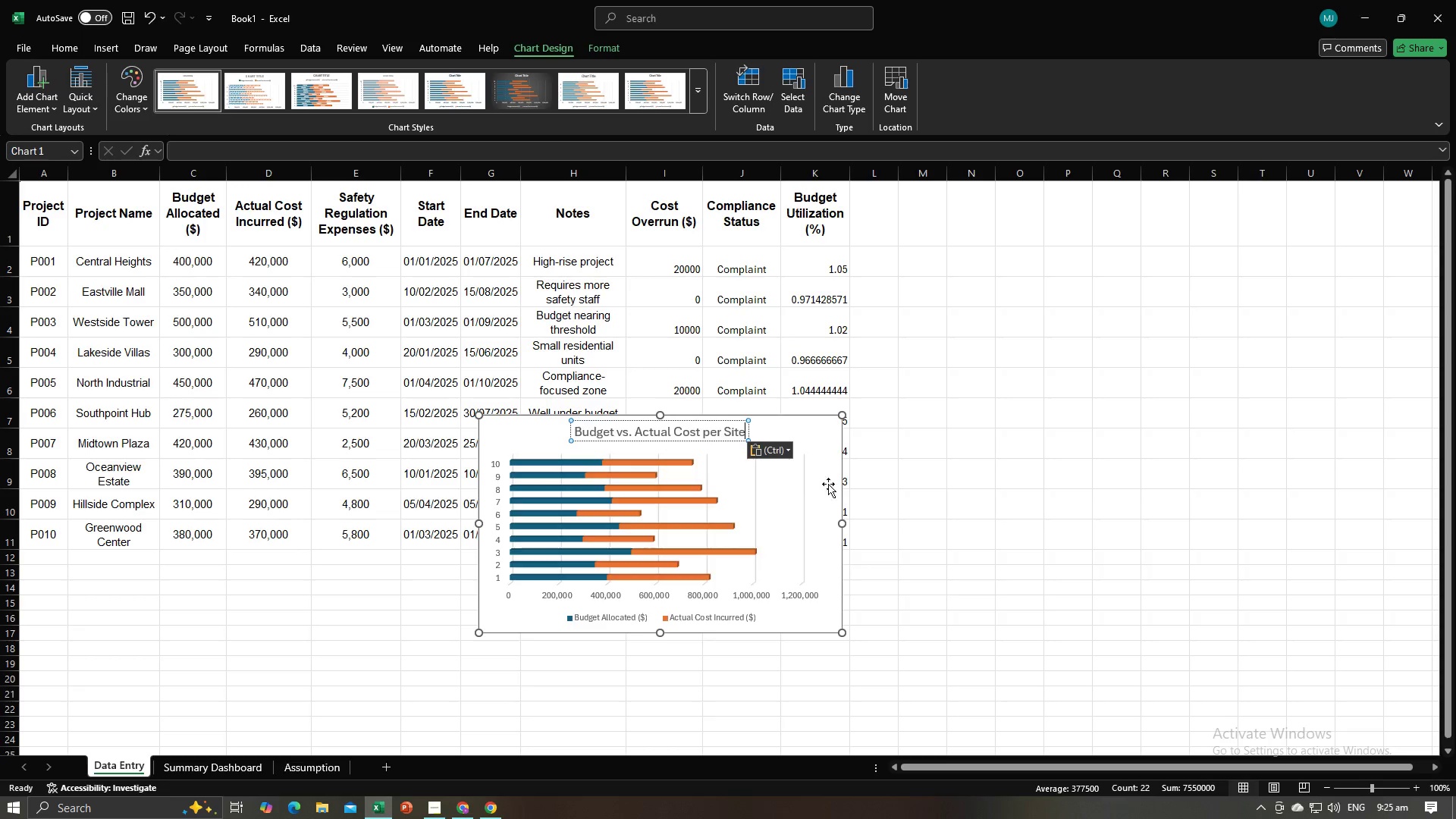 
left_click([963, 522])
 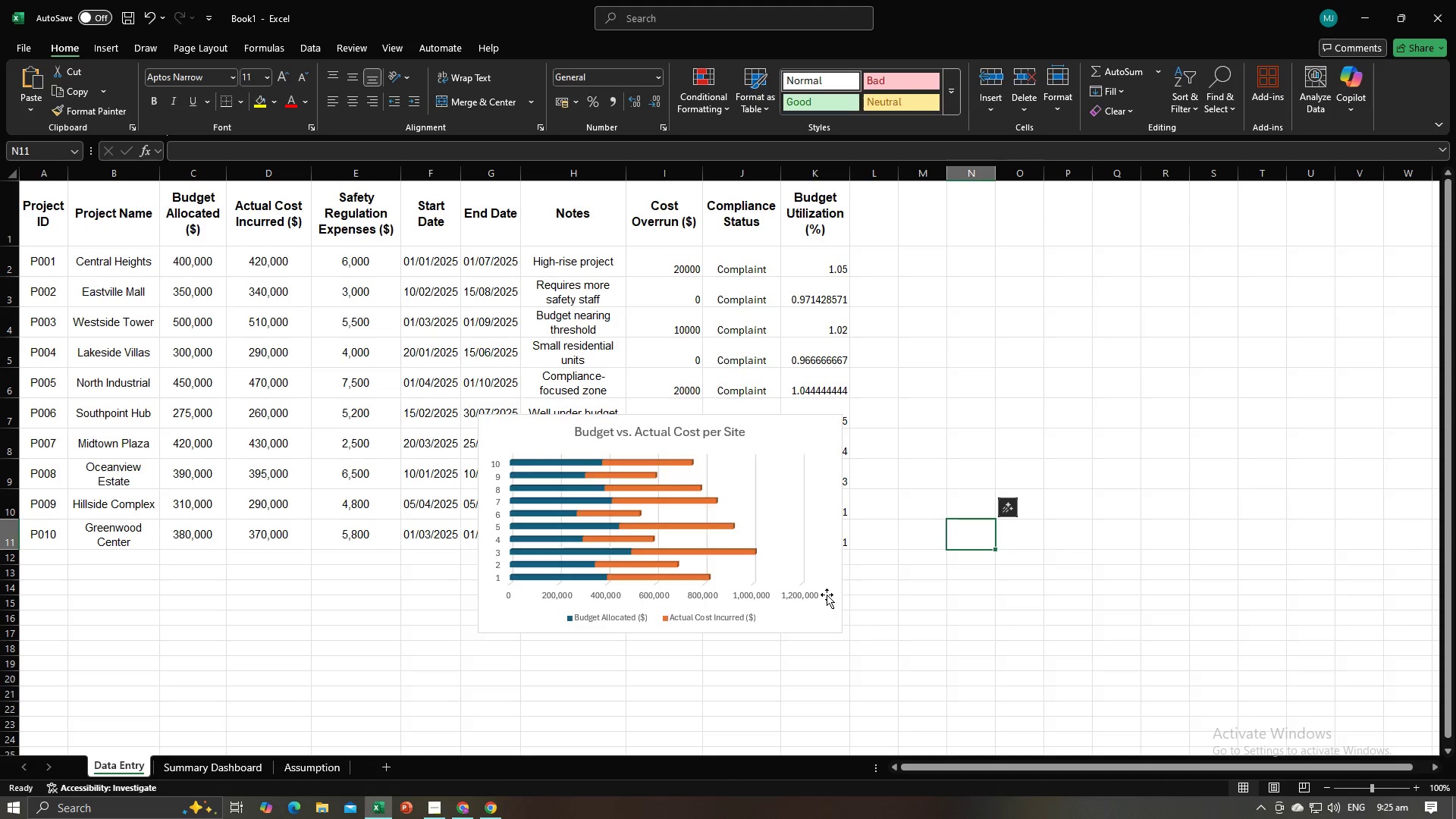 
left_click([827, 595])
 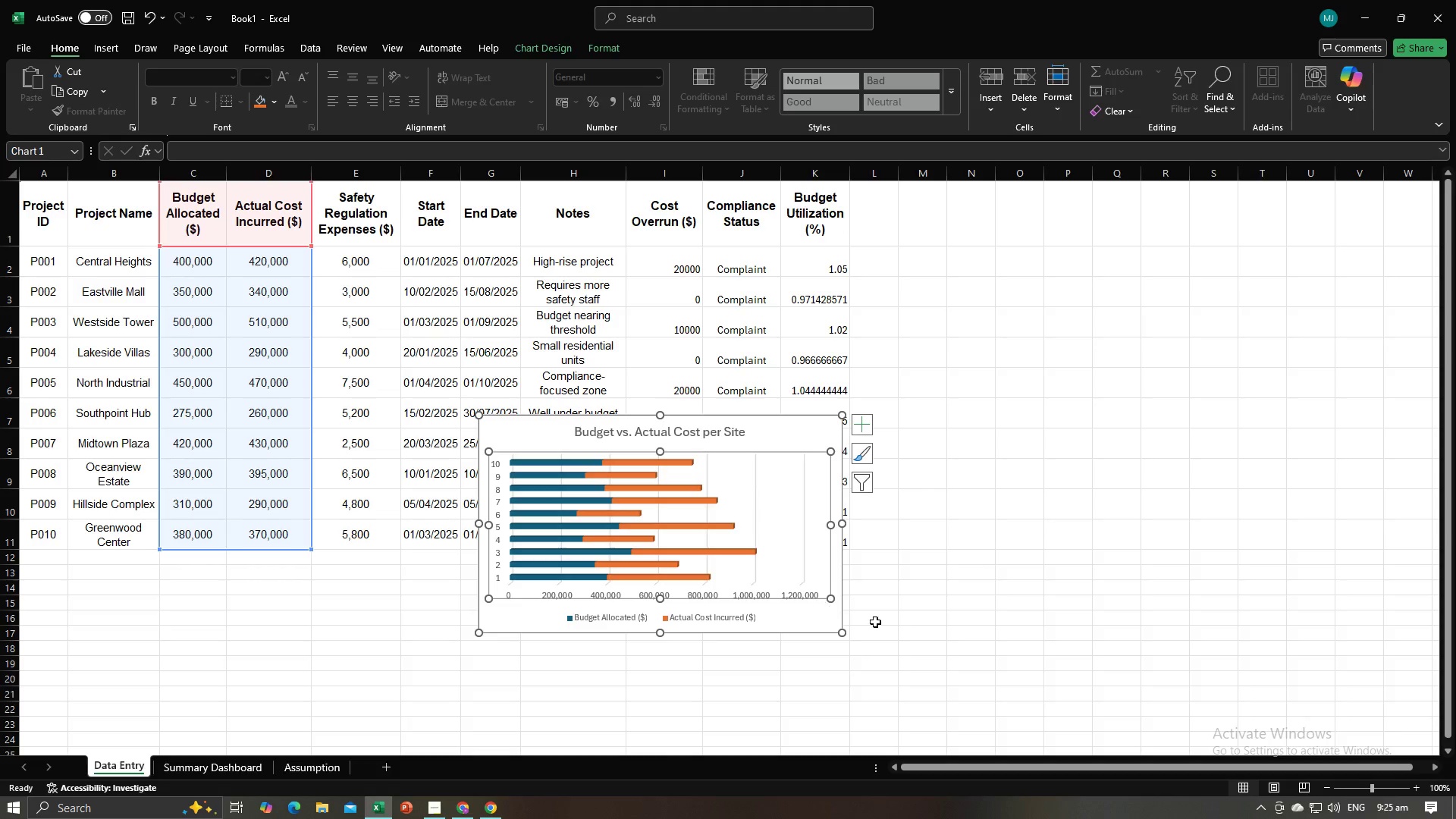 
left_click([912, 629])
 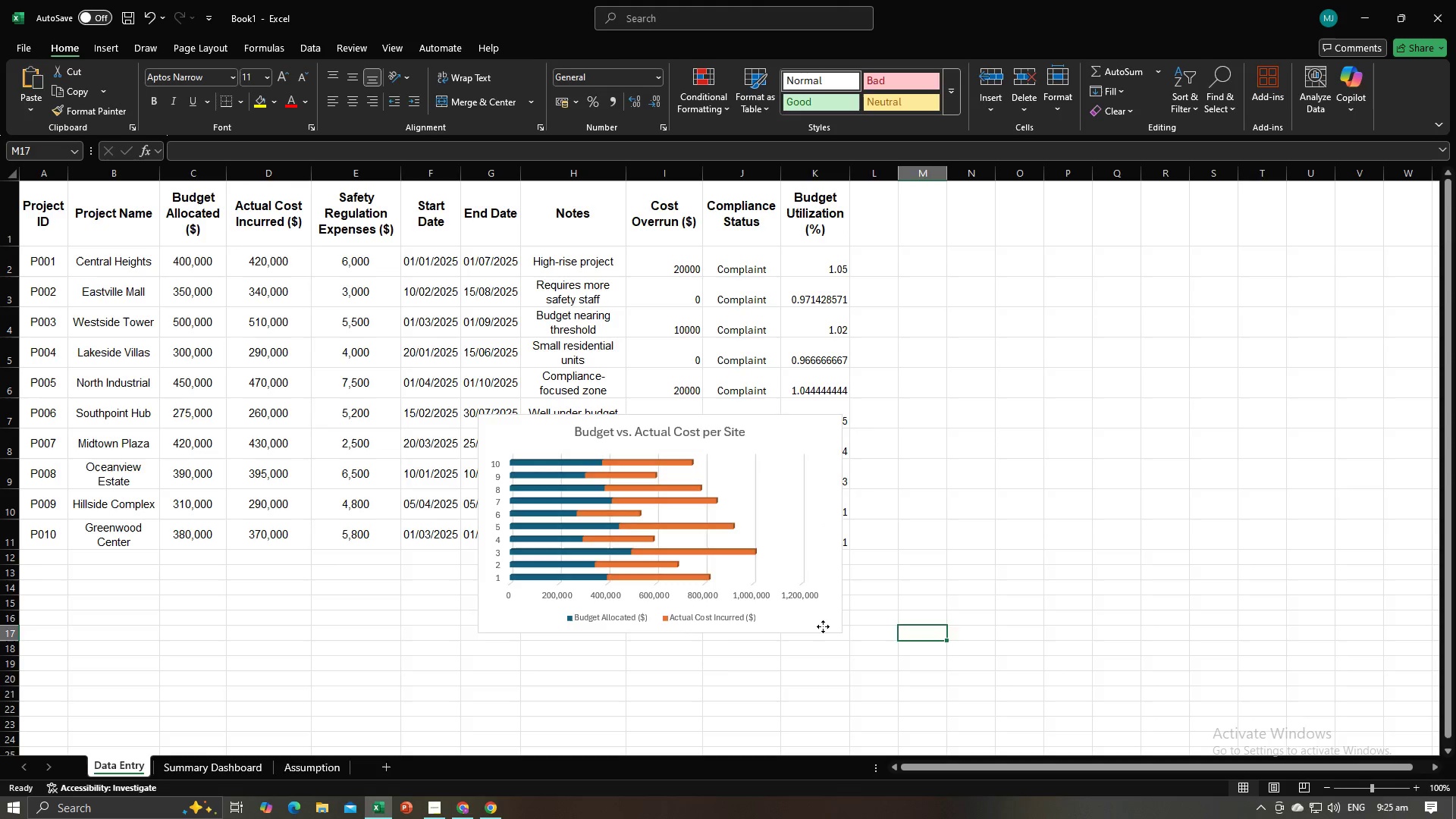 
left_click([823, 626])
 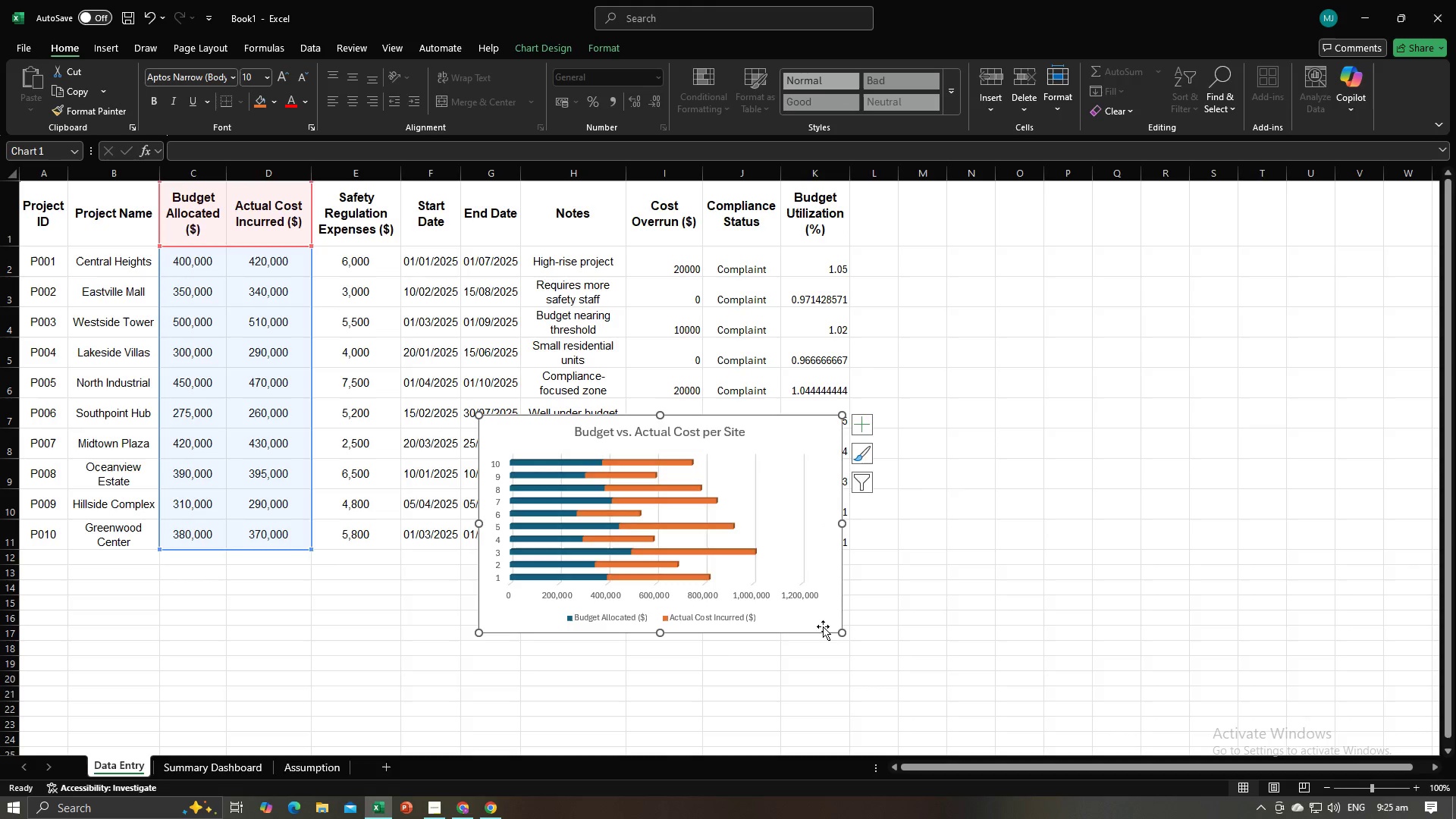 
key(Alt+AltLeft)
 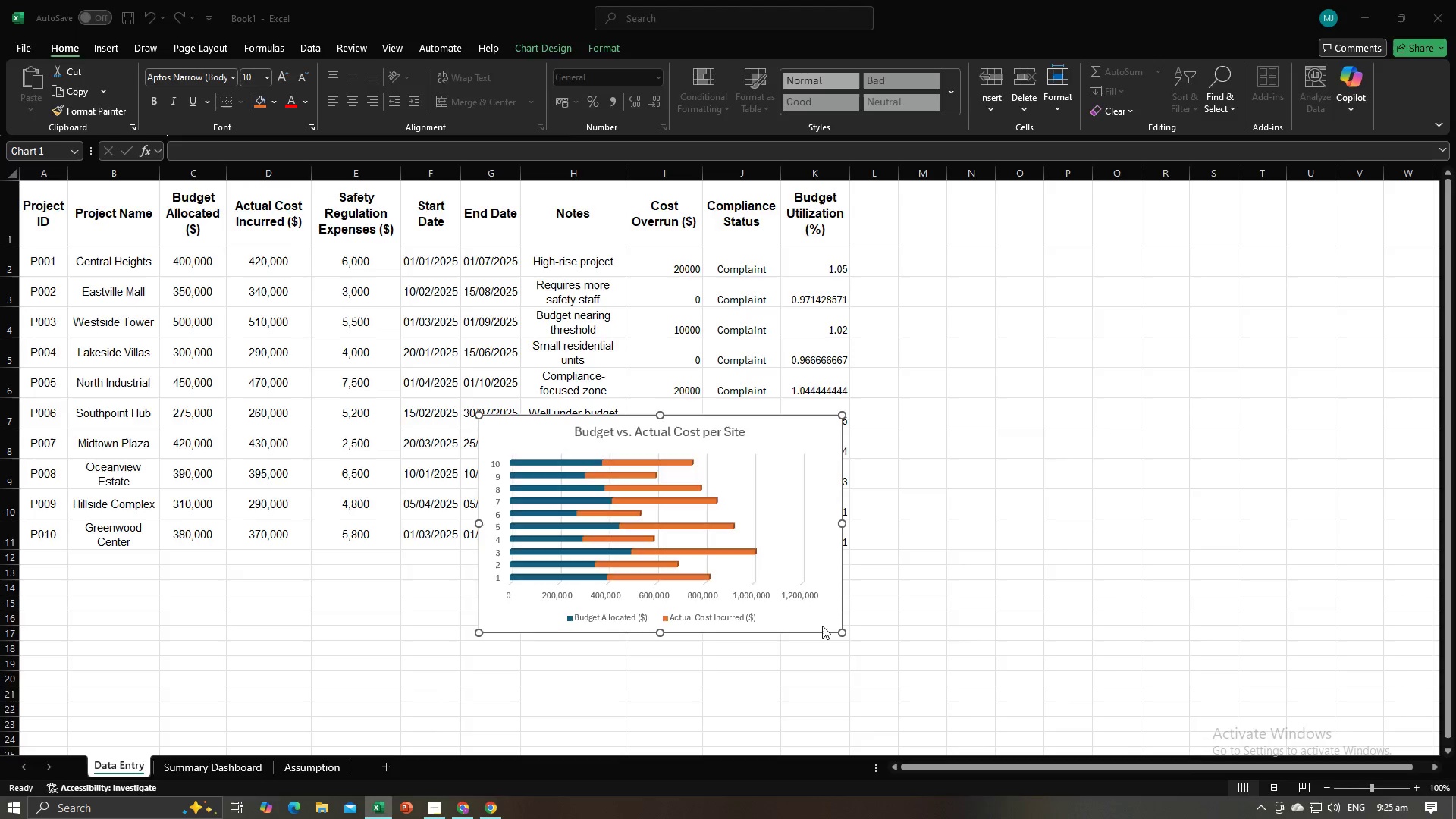 
key(Alt+Tab)
 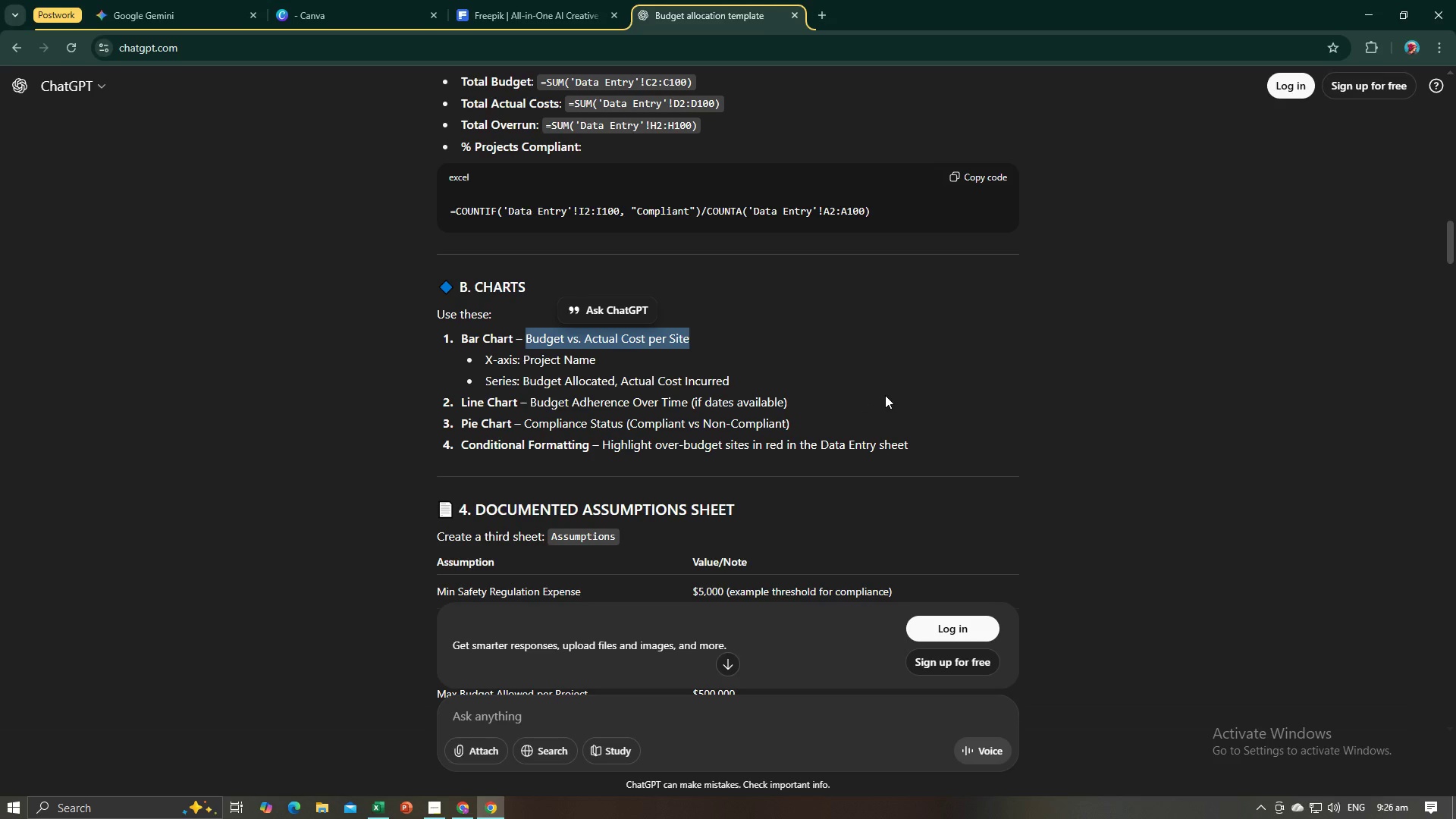 
wait(11.93)
 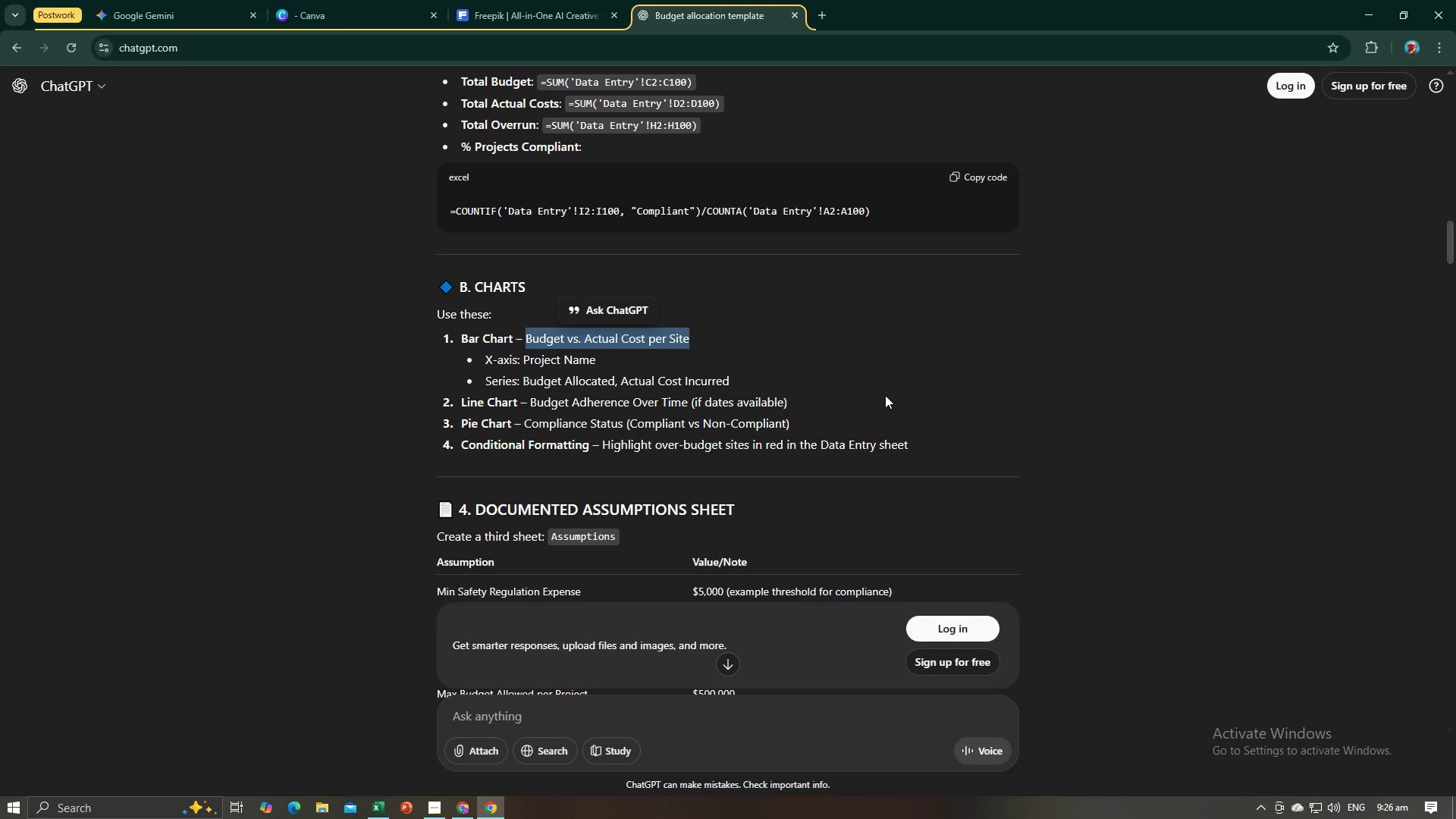 
key(Alt+AltLeft)
 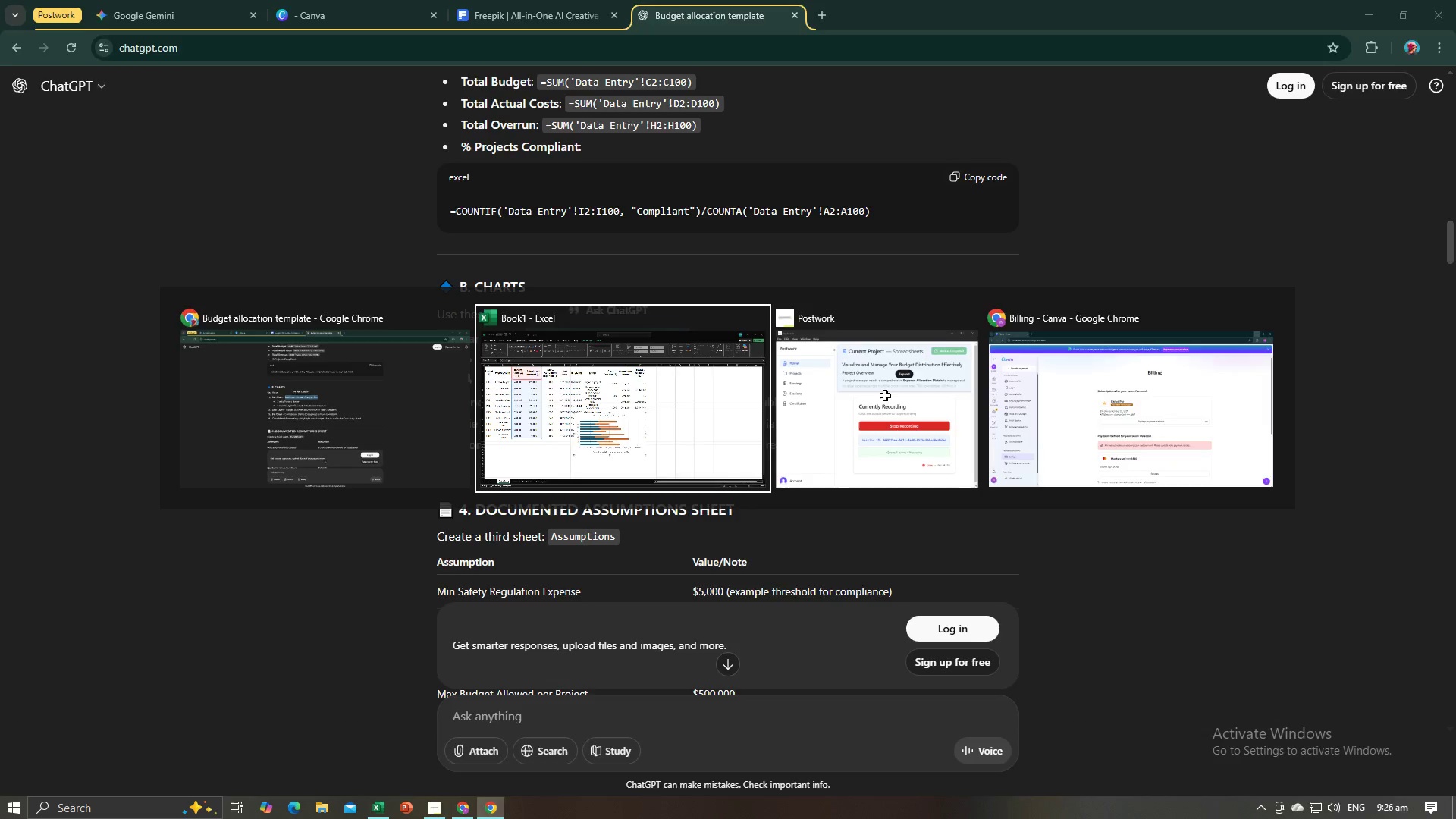 
key(Alt+Tab)
 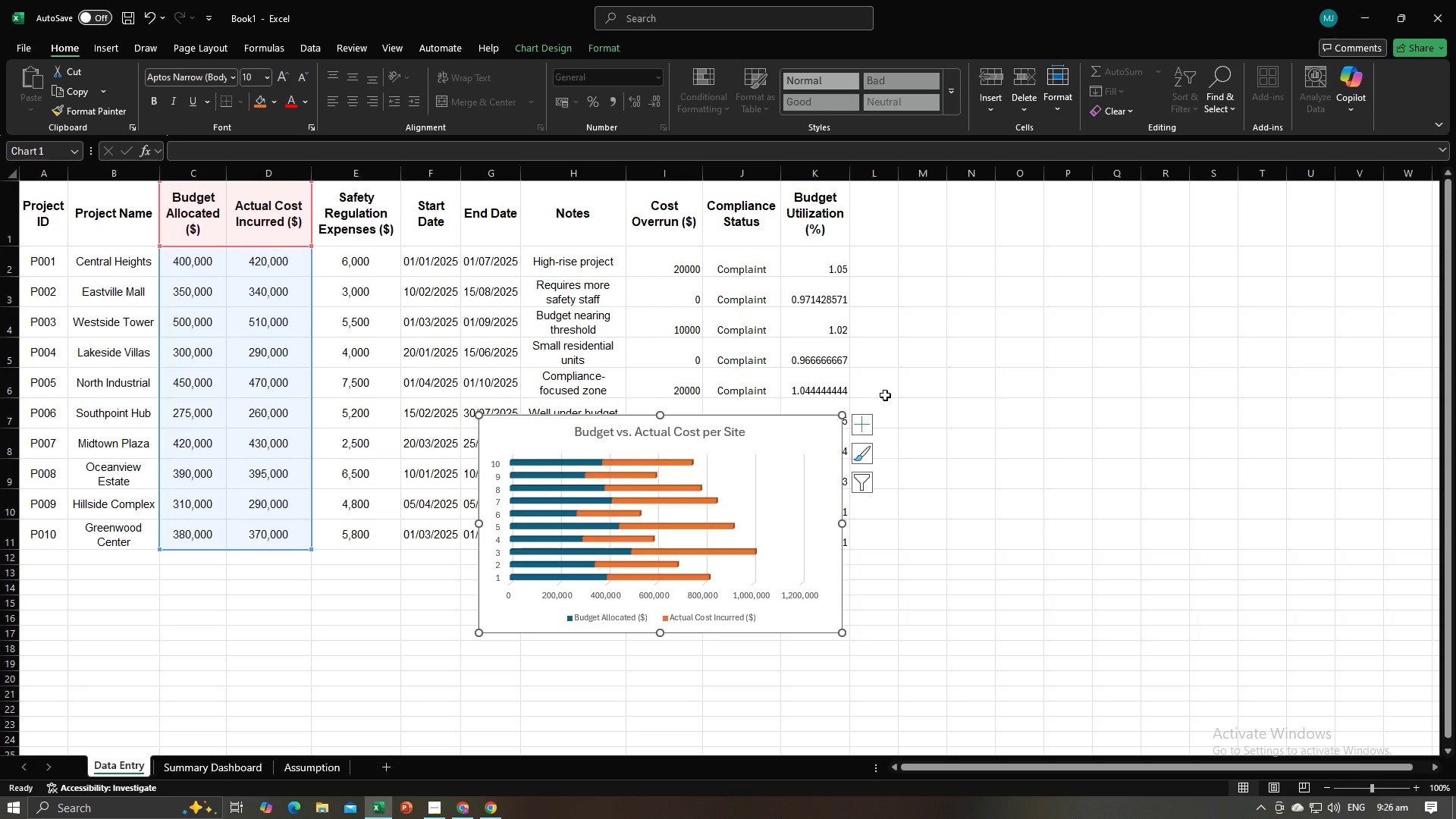 
key(Alt+AltLeft)
 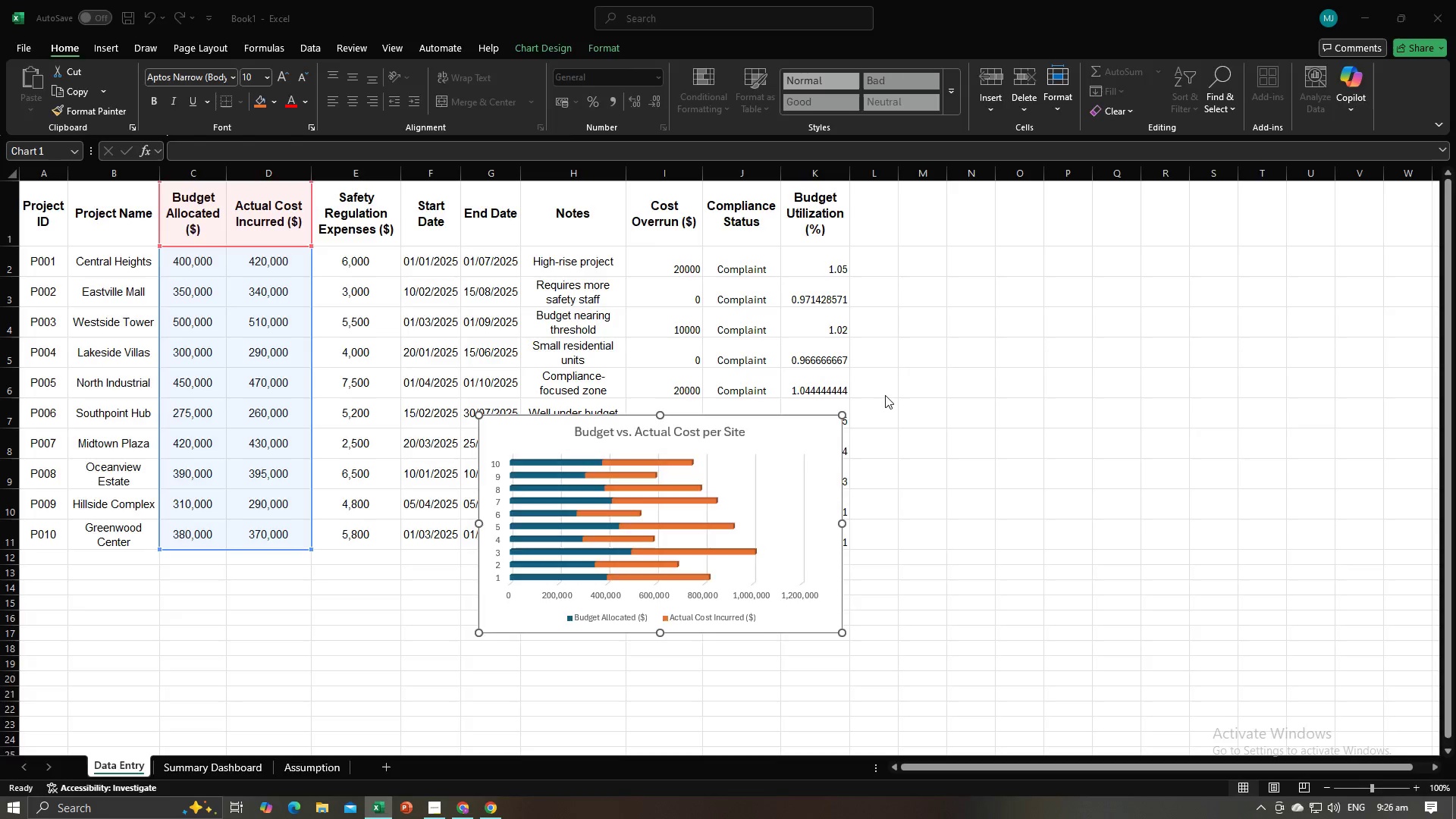 
key(Alt+Tab)
 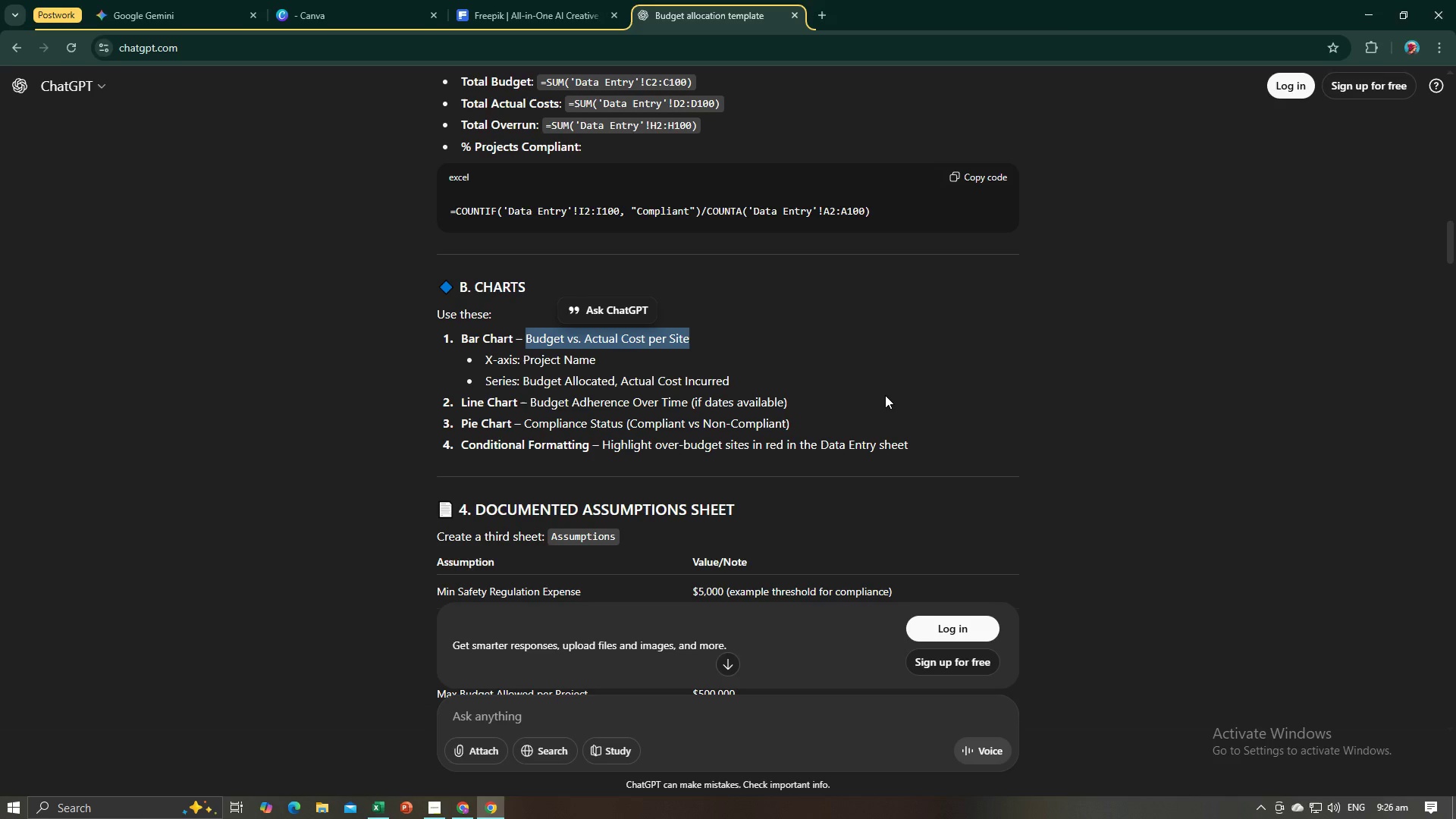 
wait(9.38)
 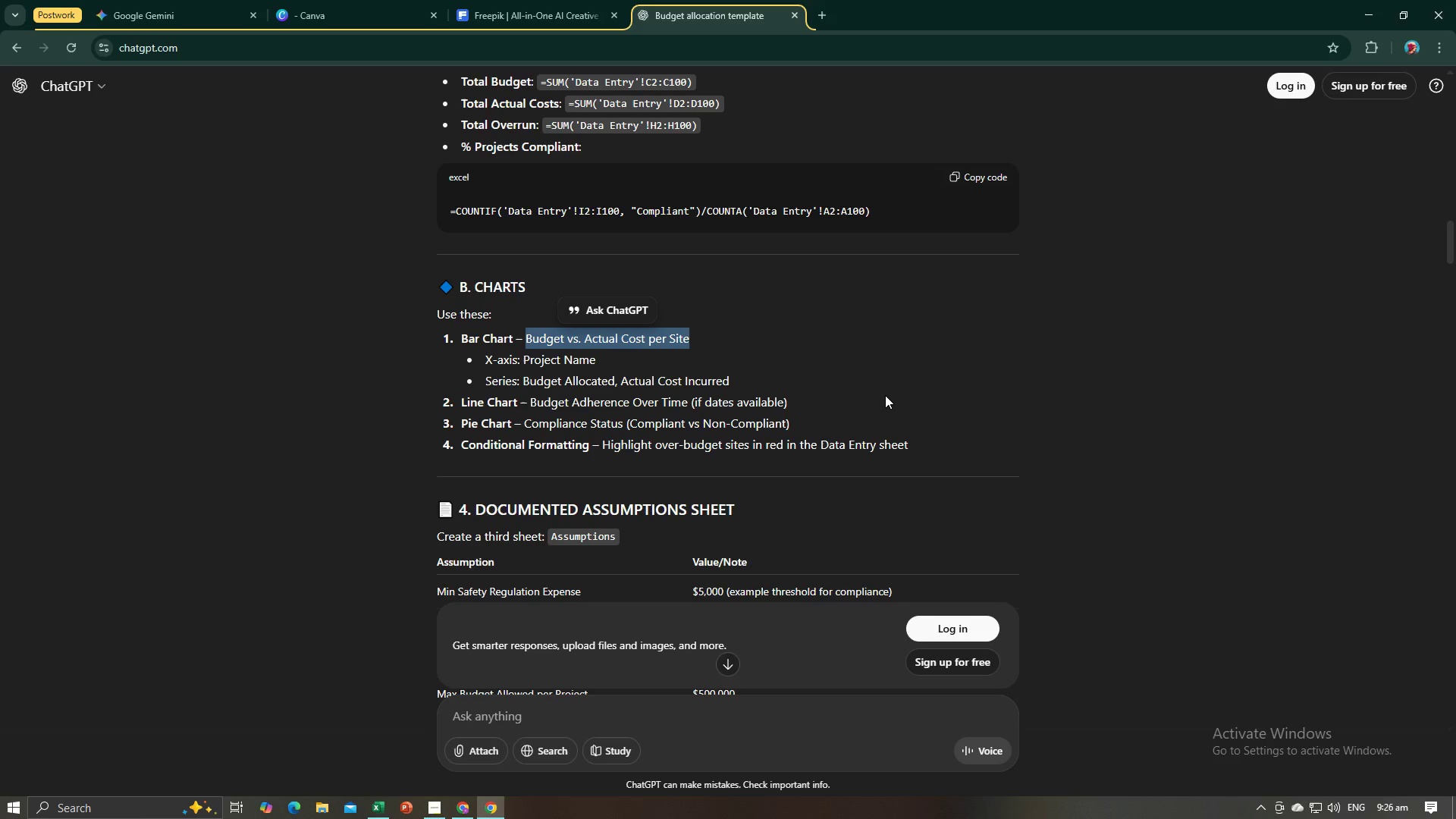 
key(Alt+AltLeft)
 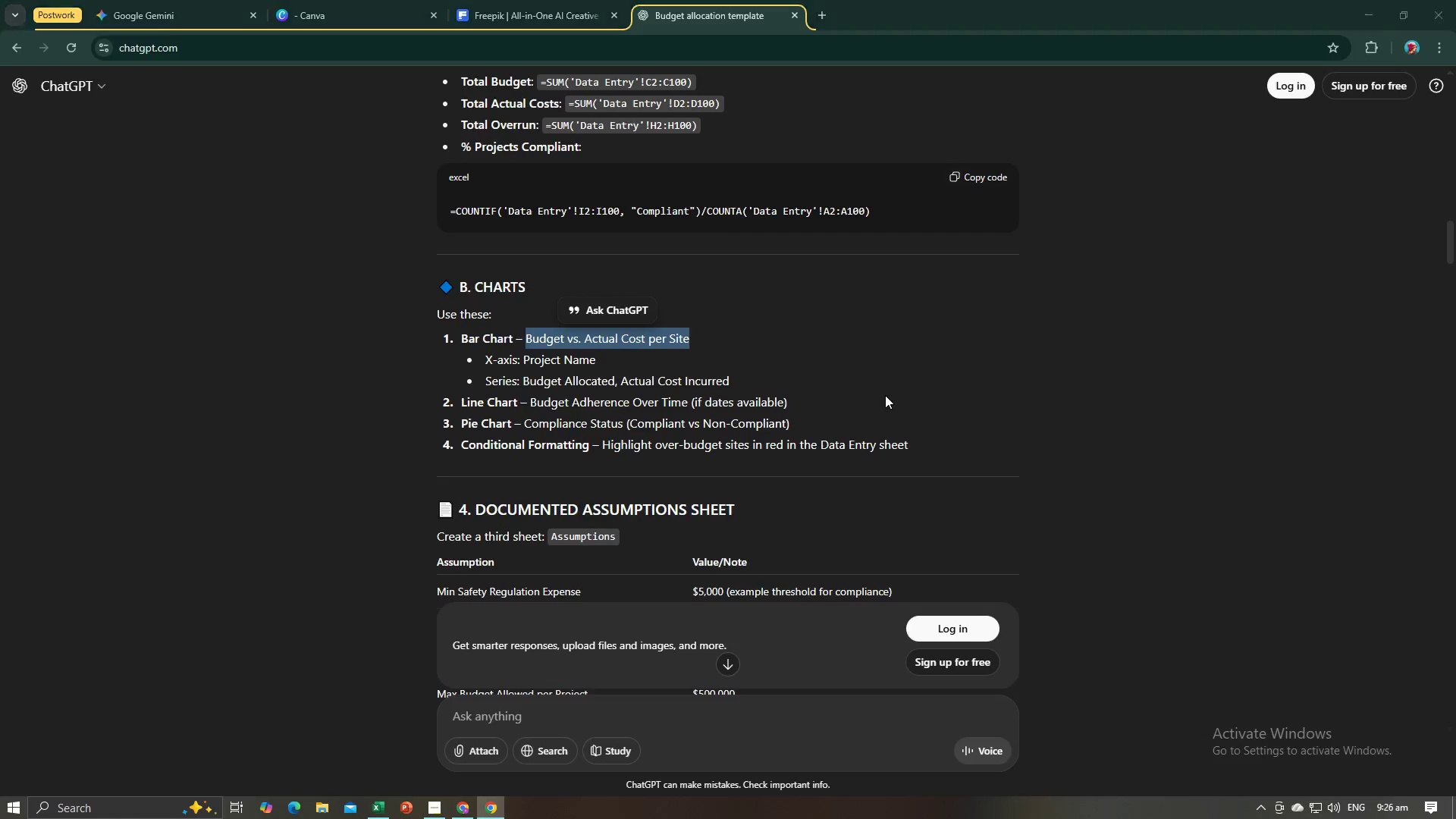 
key(Alt+Tab)
 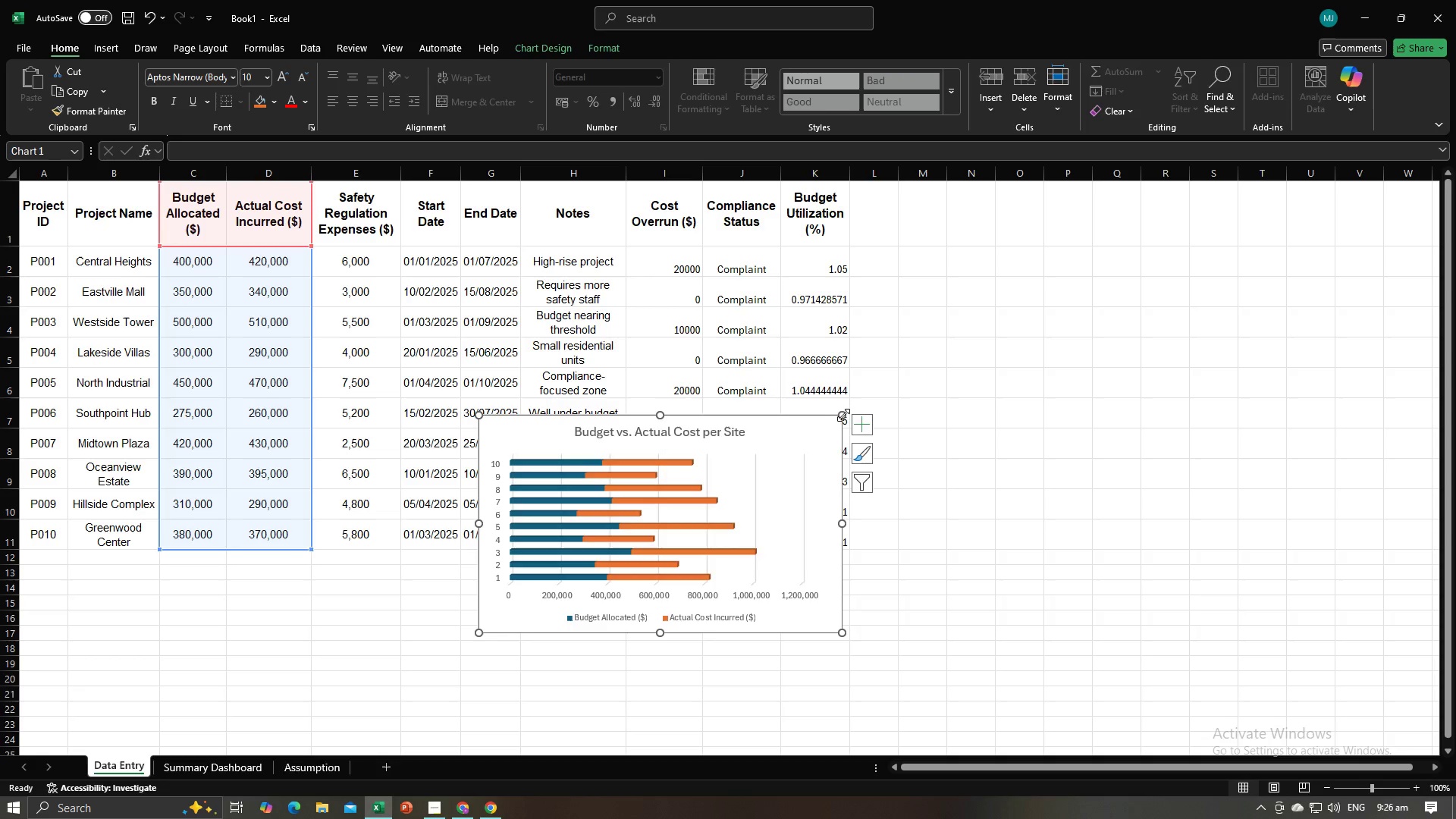 
left_click_drag(start_coordinate=[842, 413], to_coordinate=[783, 484])
 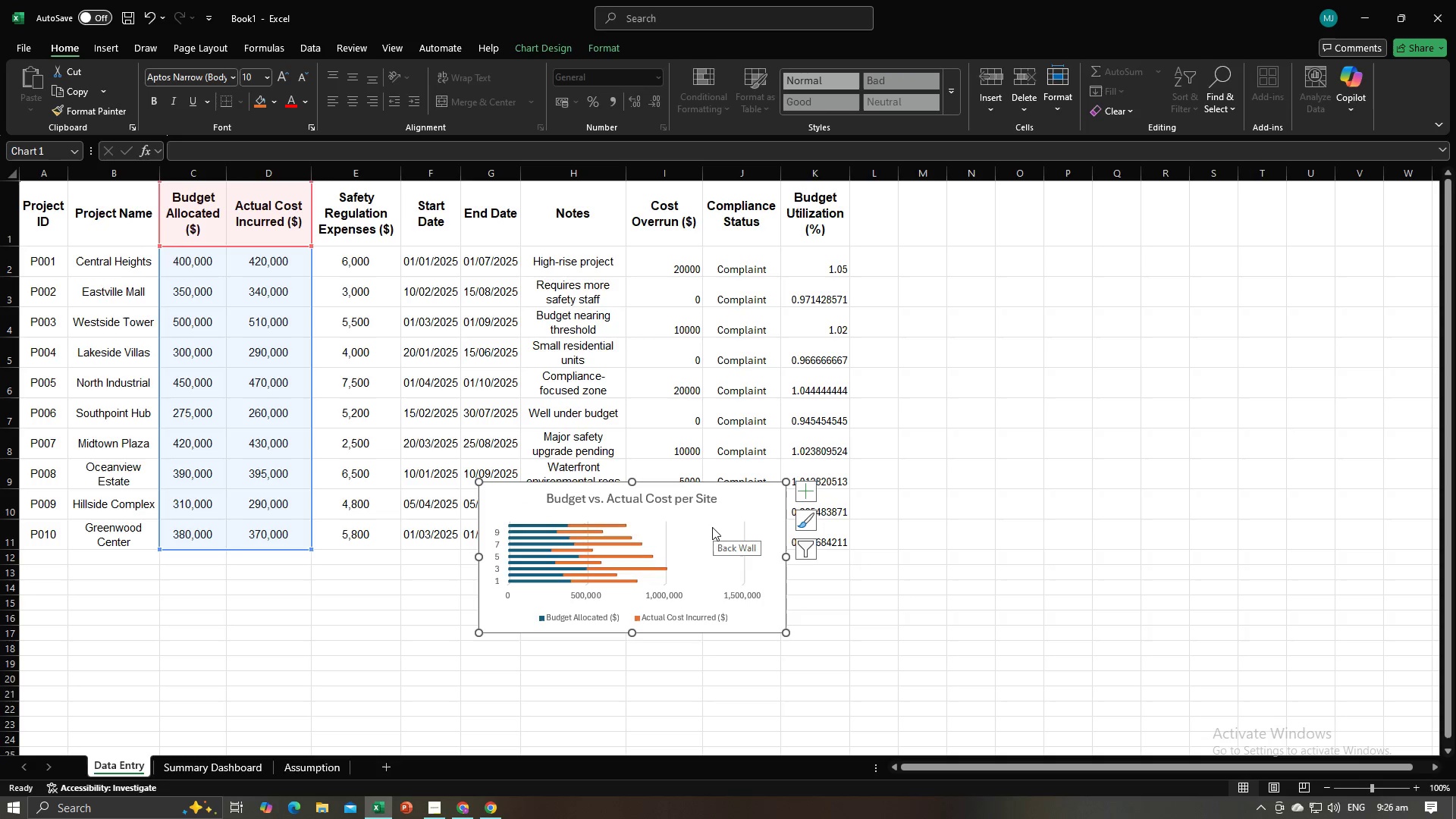 
right_click([711, 523])
 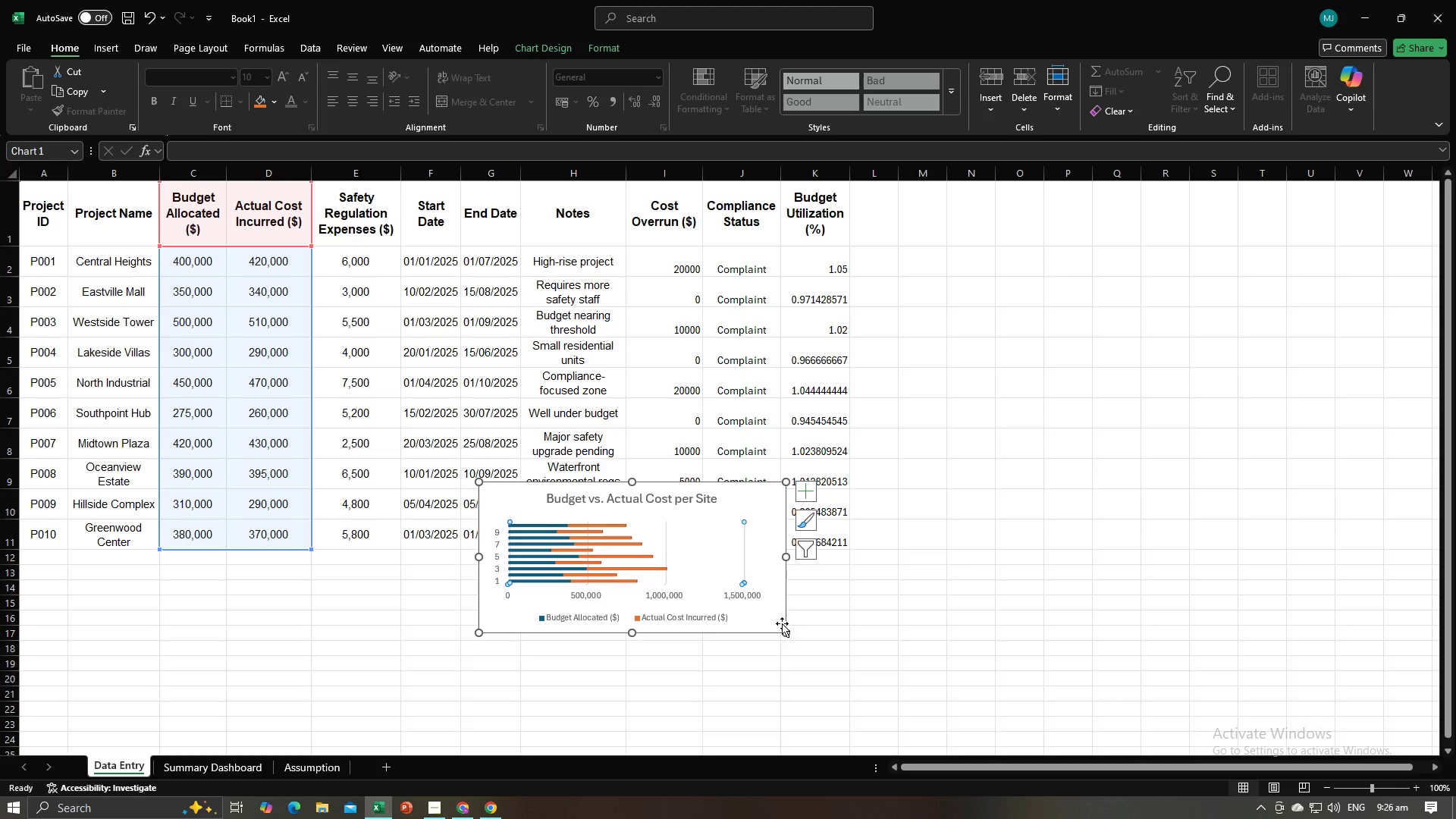 
double_click([771, 620])
 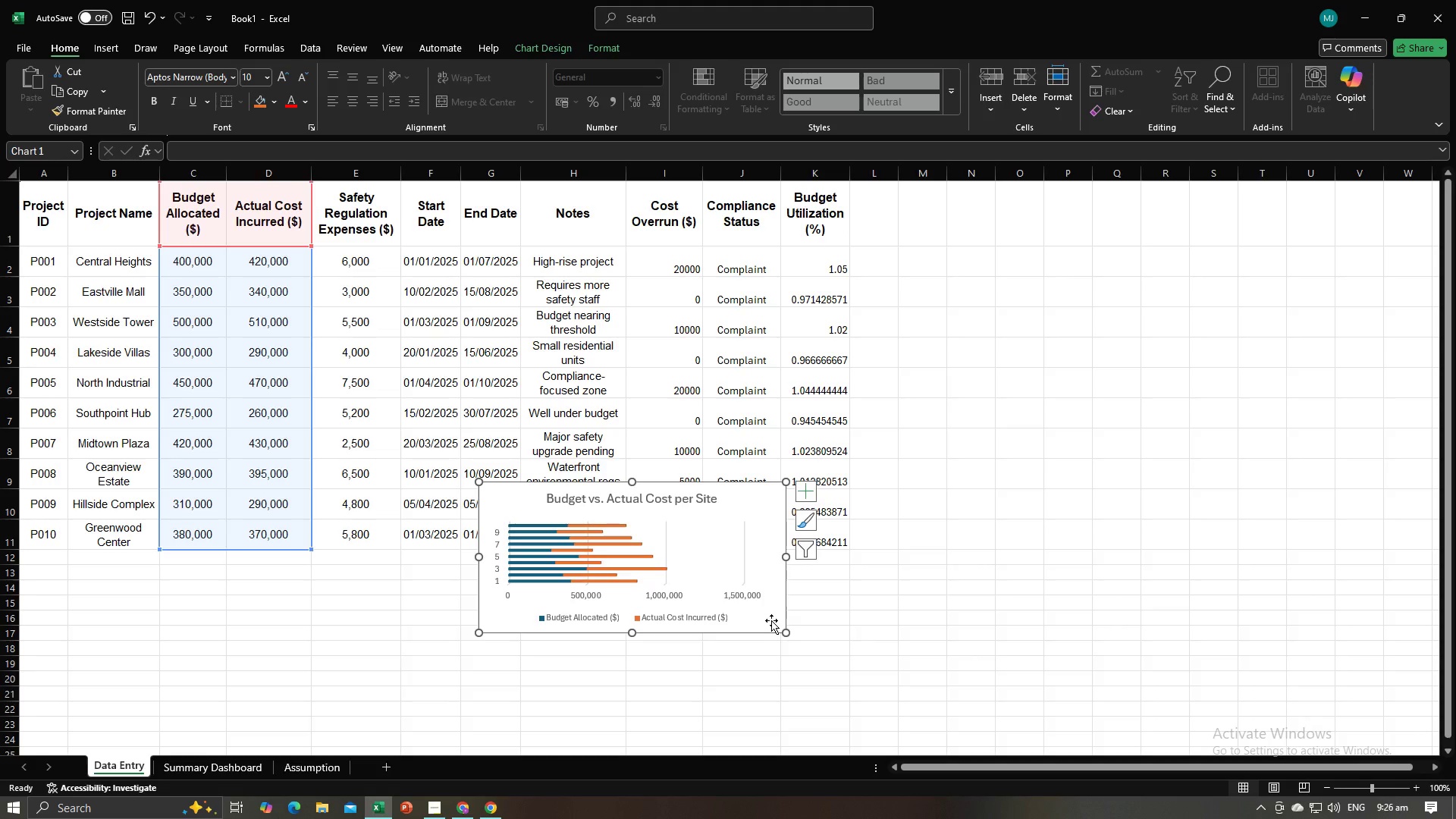 
triple_click([771, 620])
 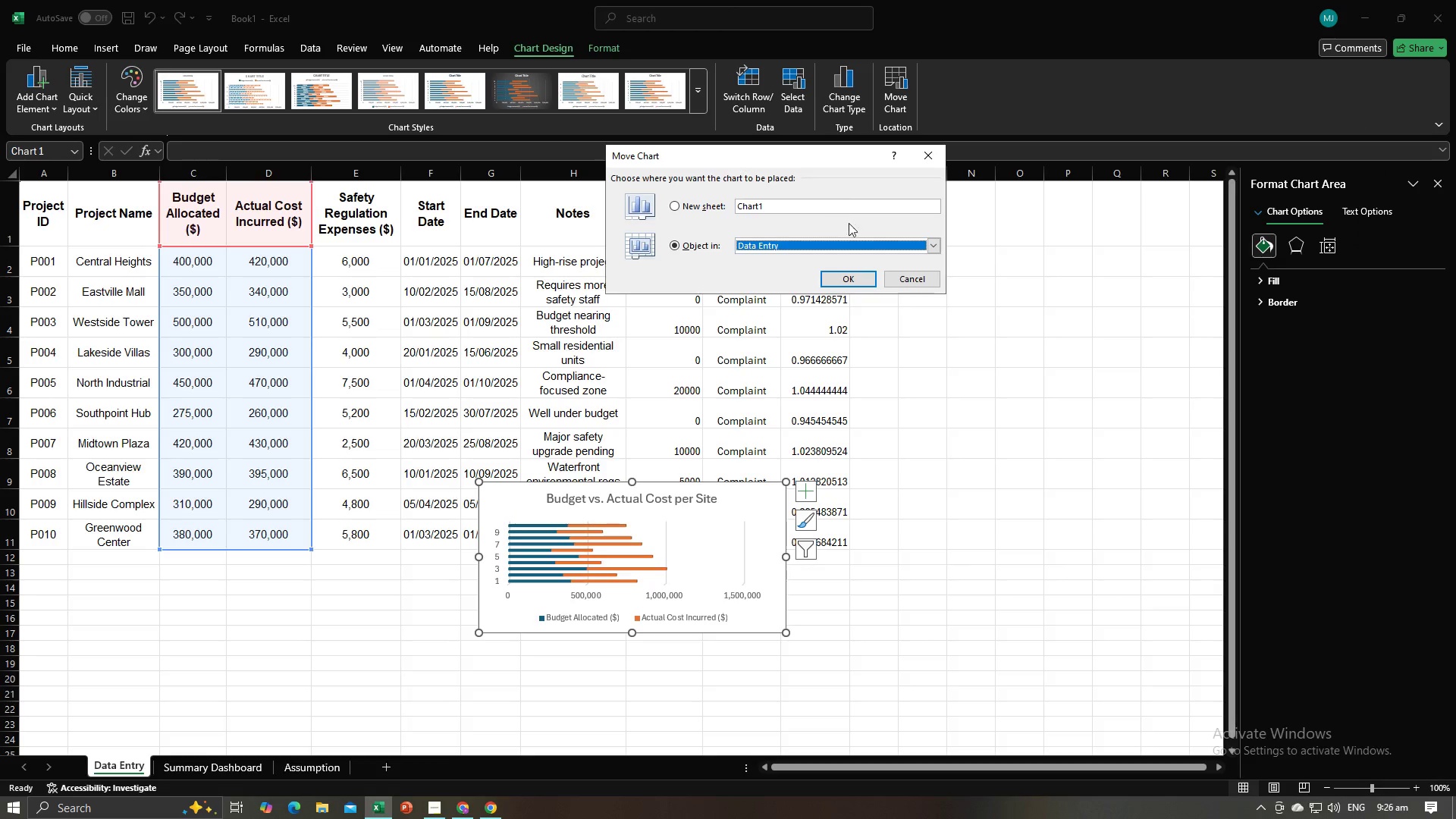 
left_click([934, 245])
 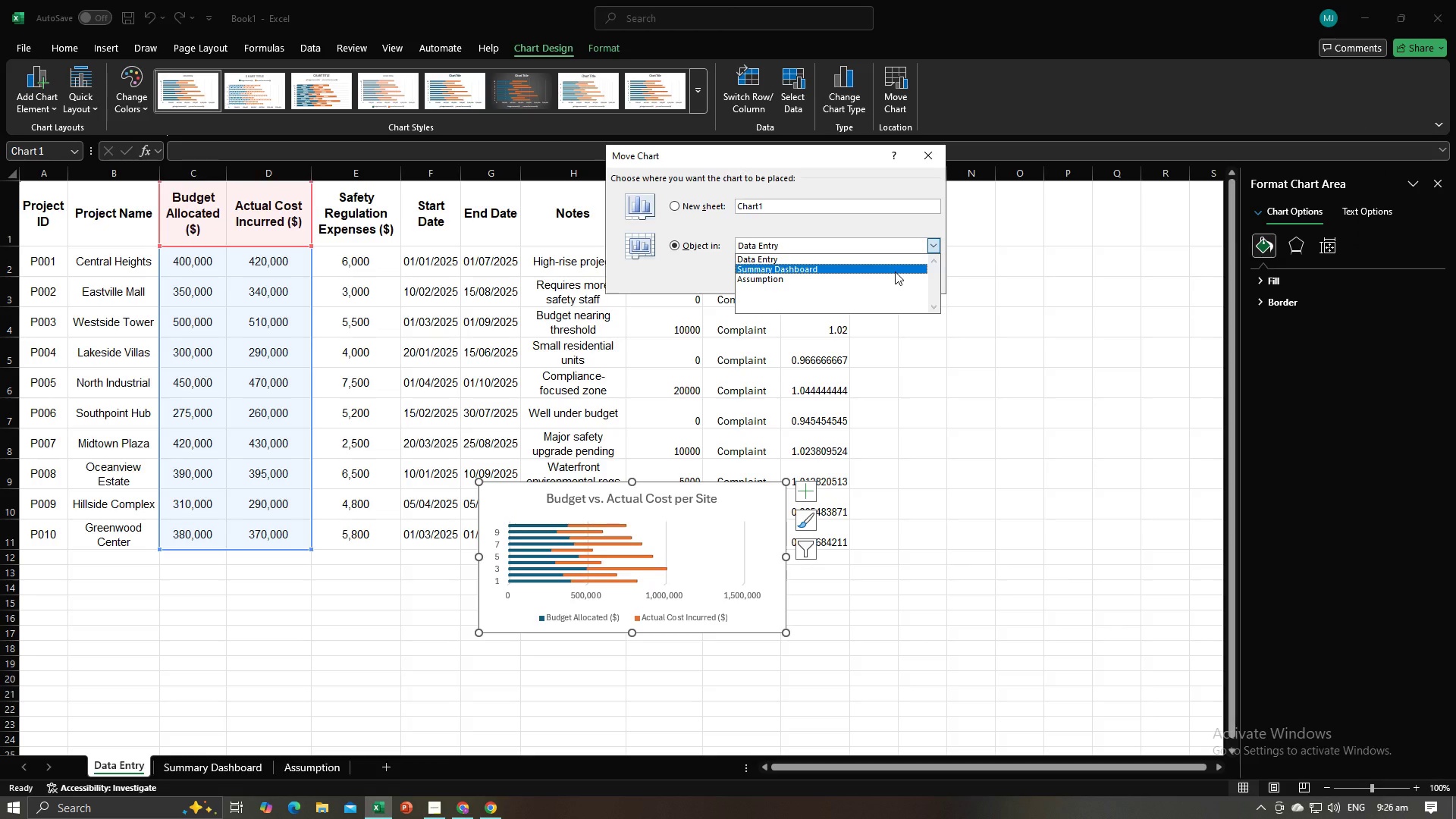 
left_click([895, 271])
 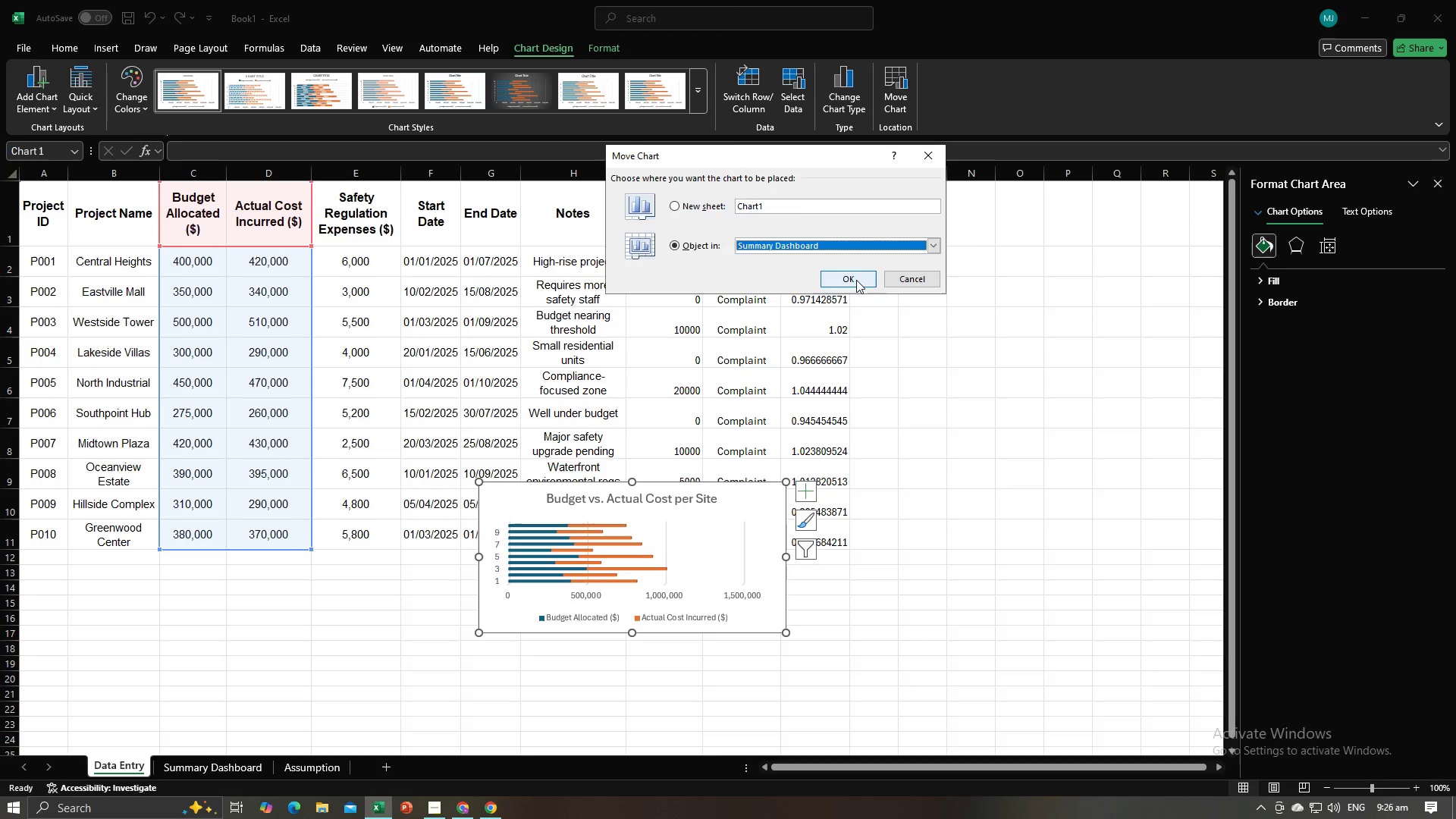 
left_click([856, 280])
 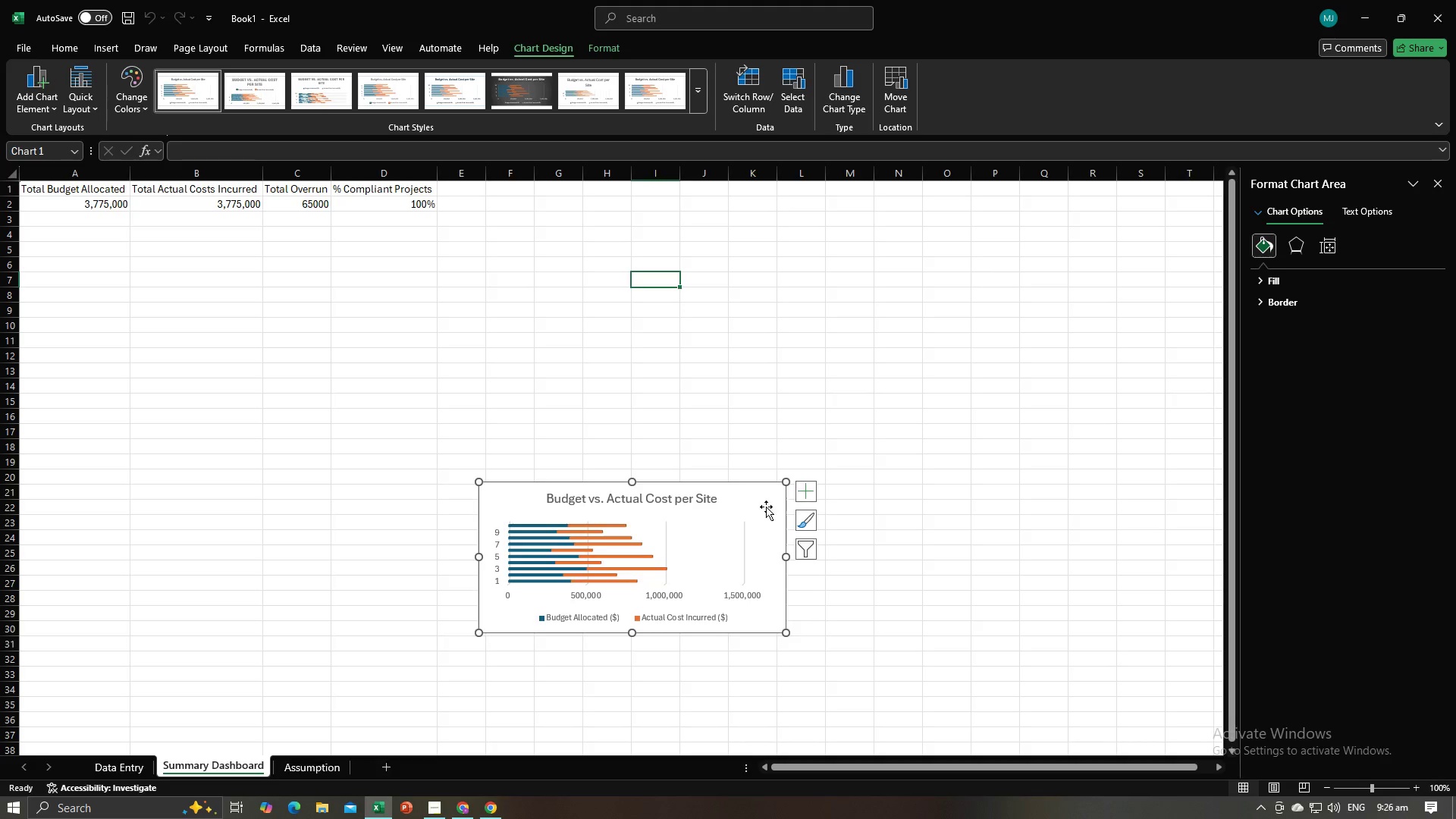 
left_click_drag(start_coordinate=[771, 494], to_coordinate=[322, 318])
 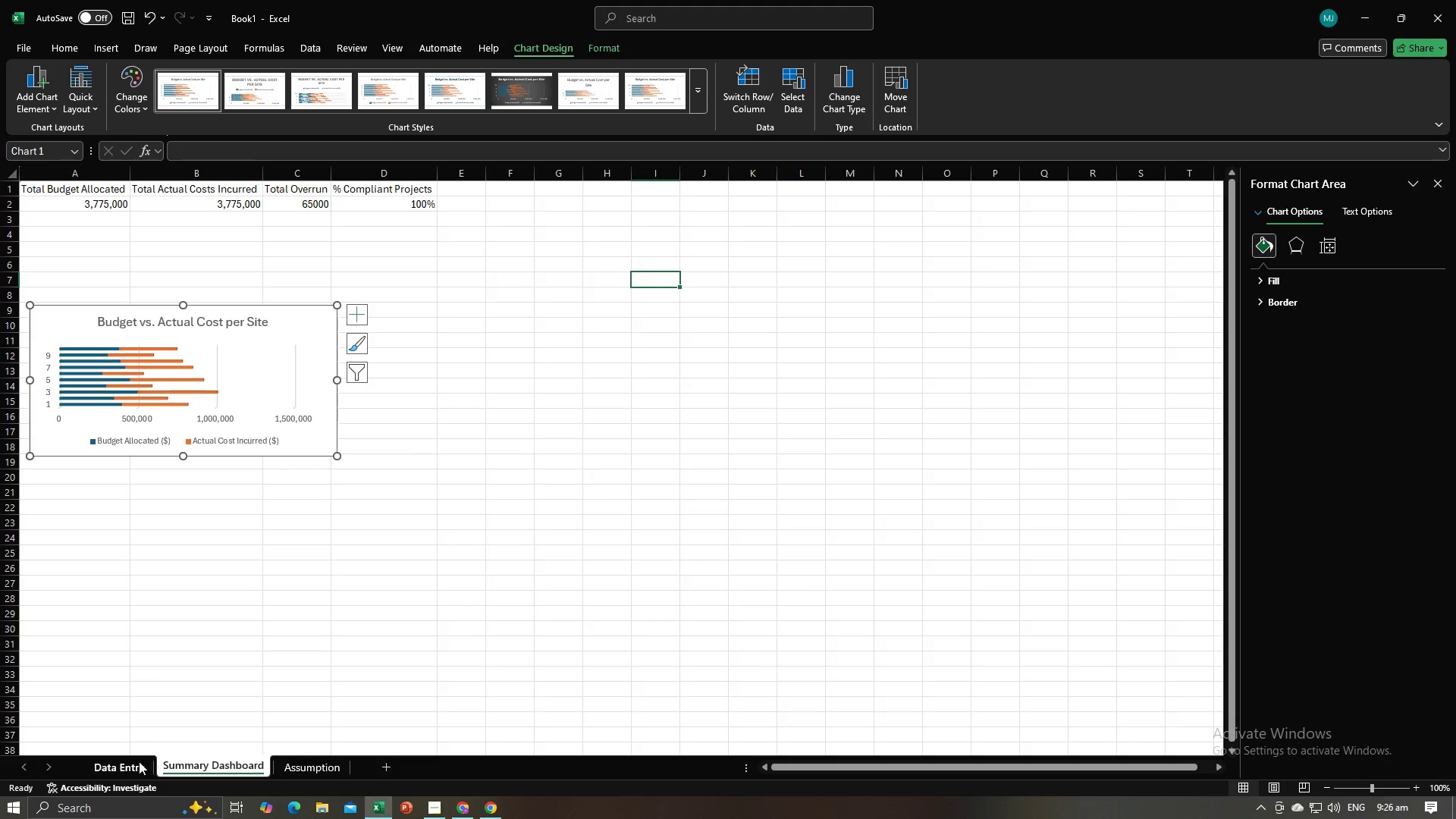 
left_click([139, 761])
 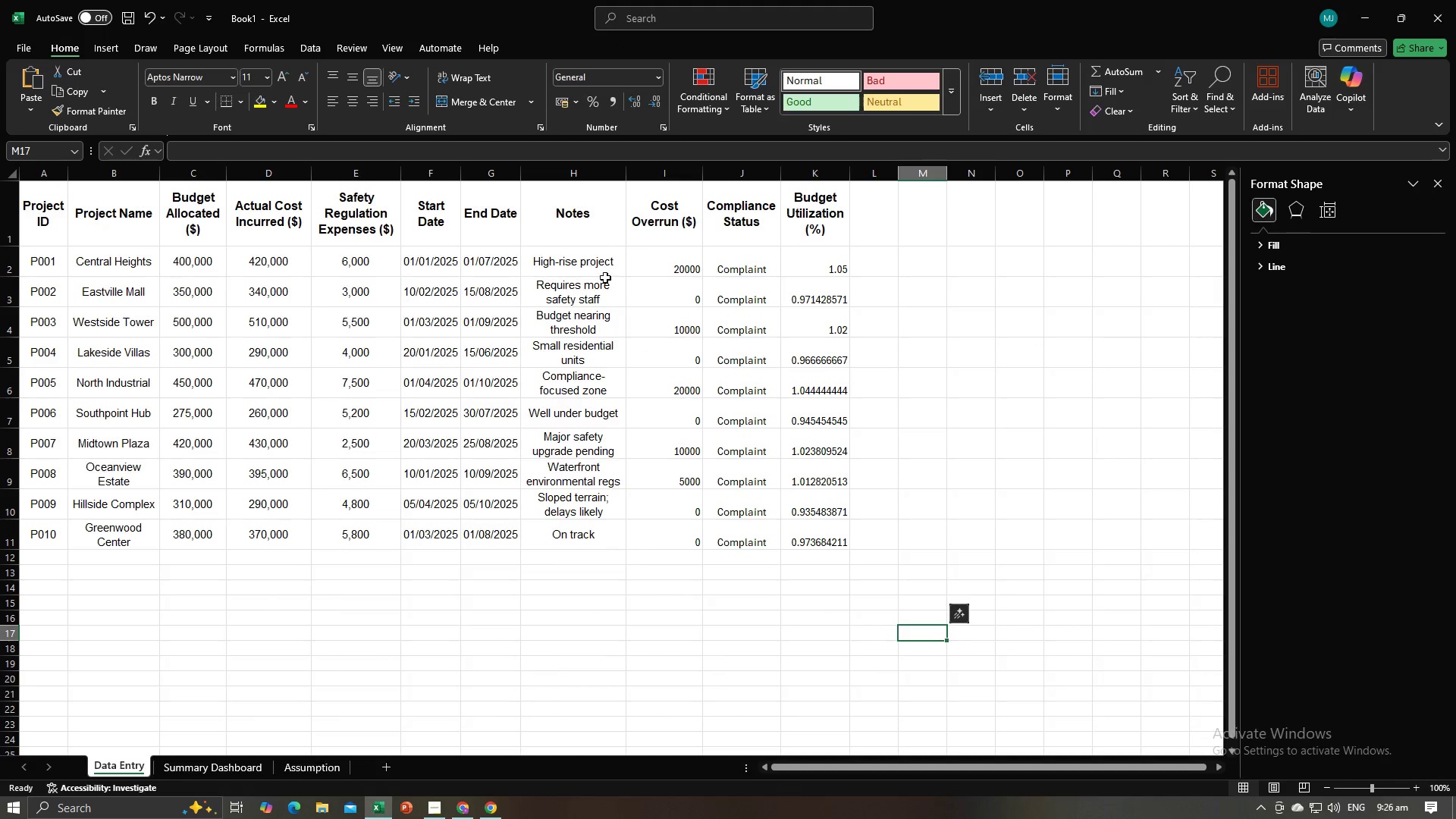 
key(Alt+AltLeft)
 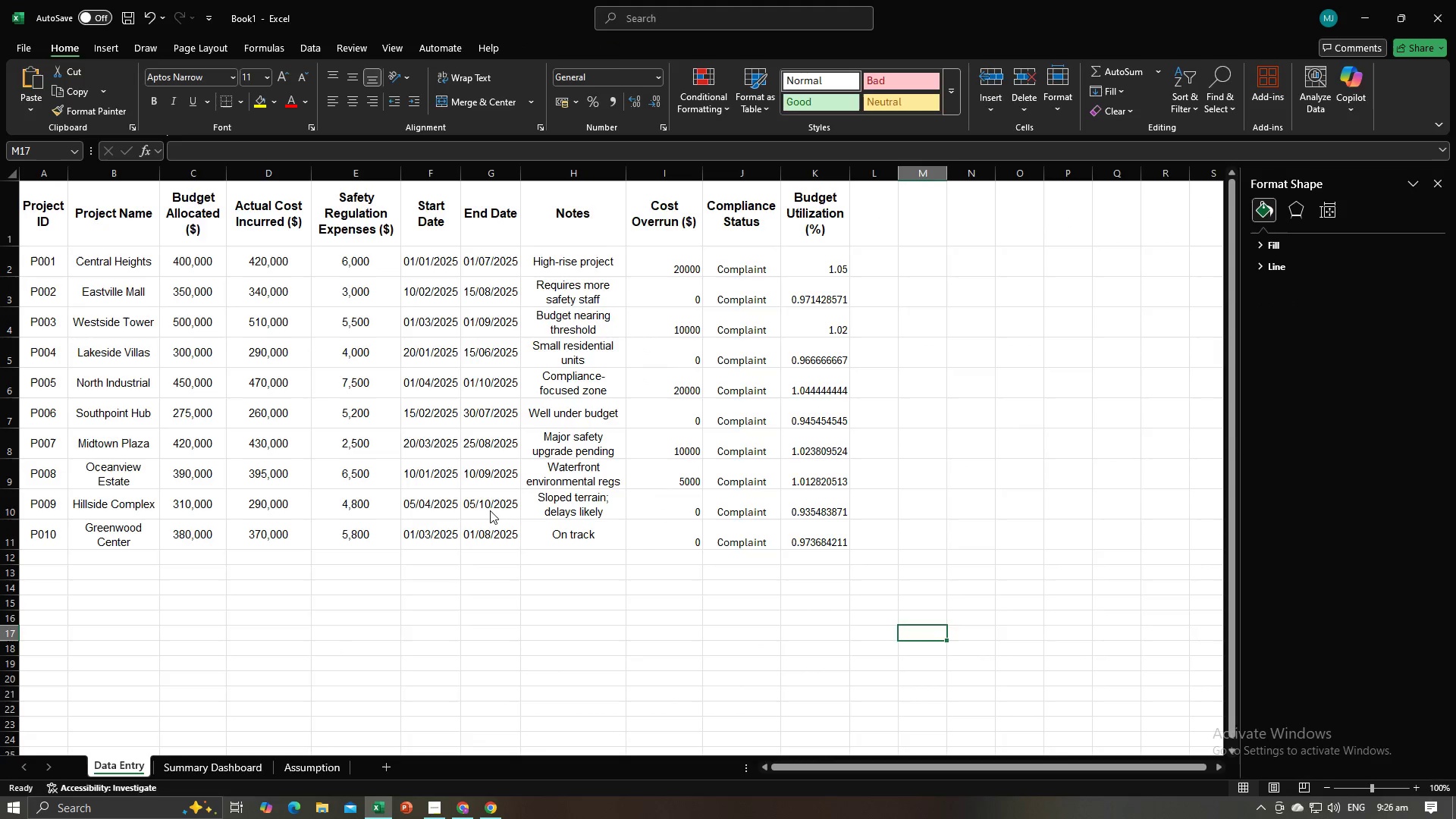 
key(Alt+Tab)
 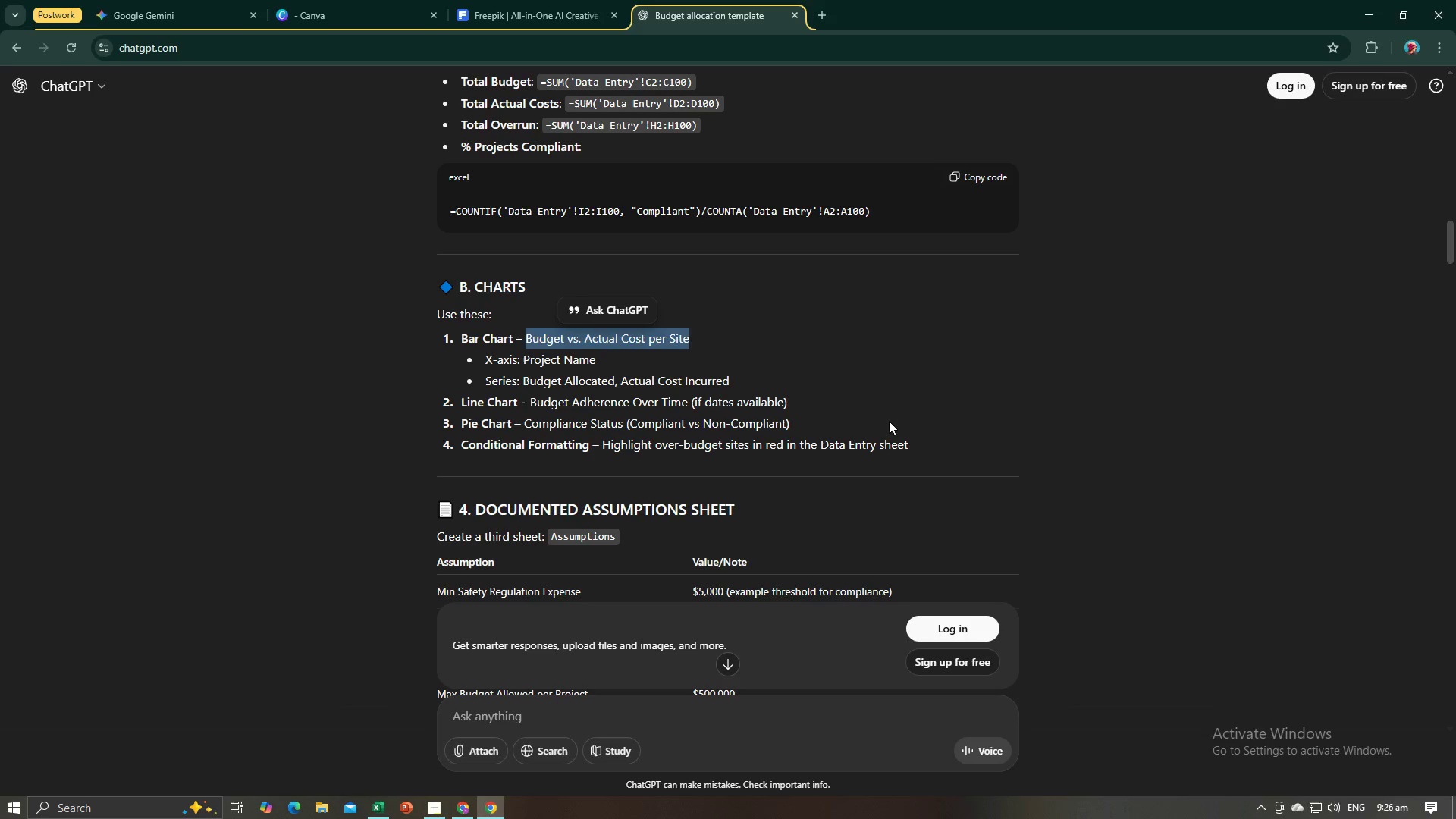 
left_click([895, 417])
 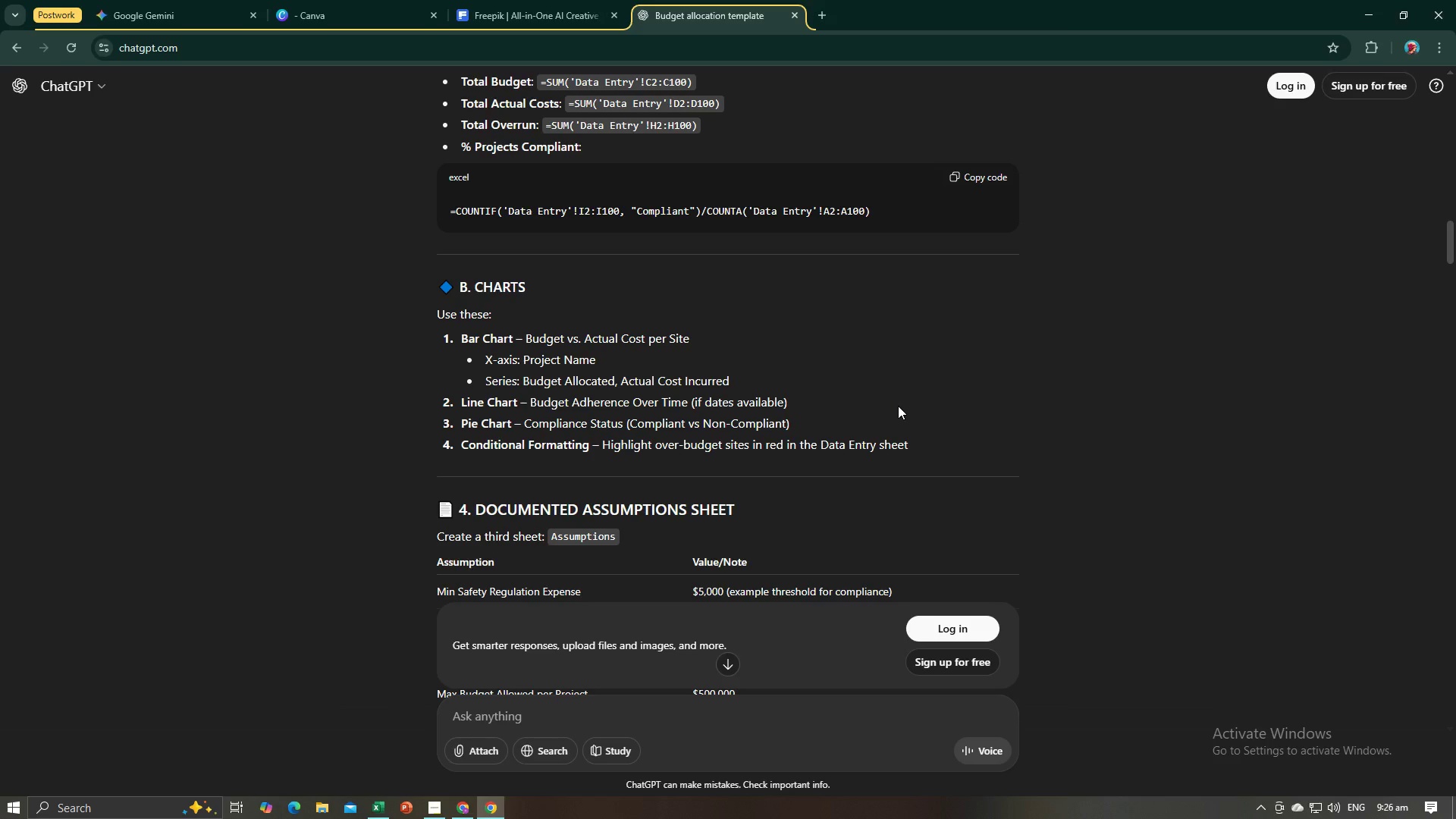 
wait(15.43)
 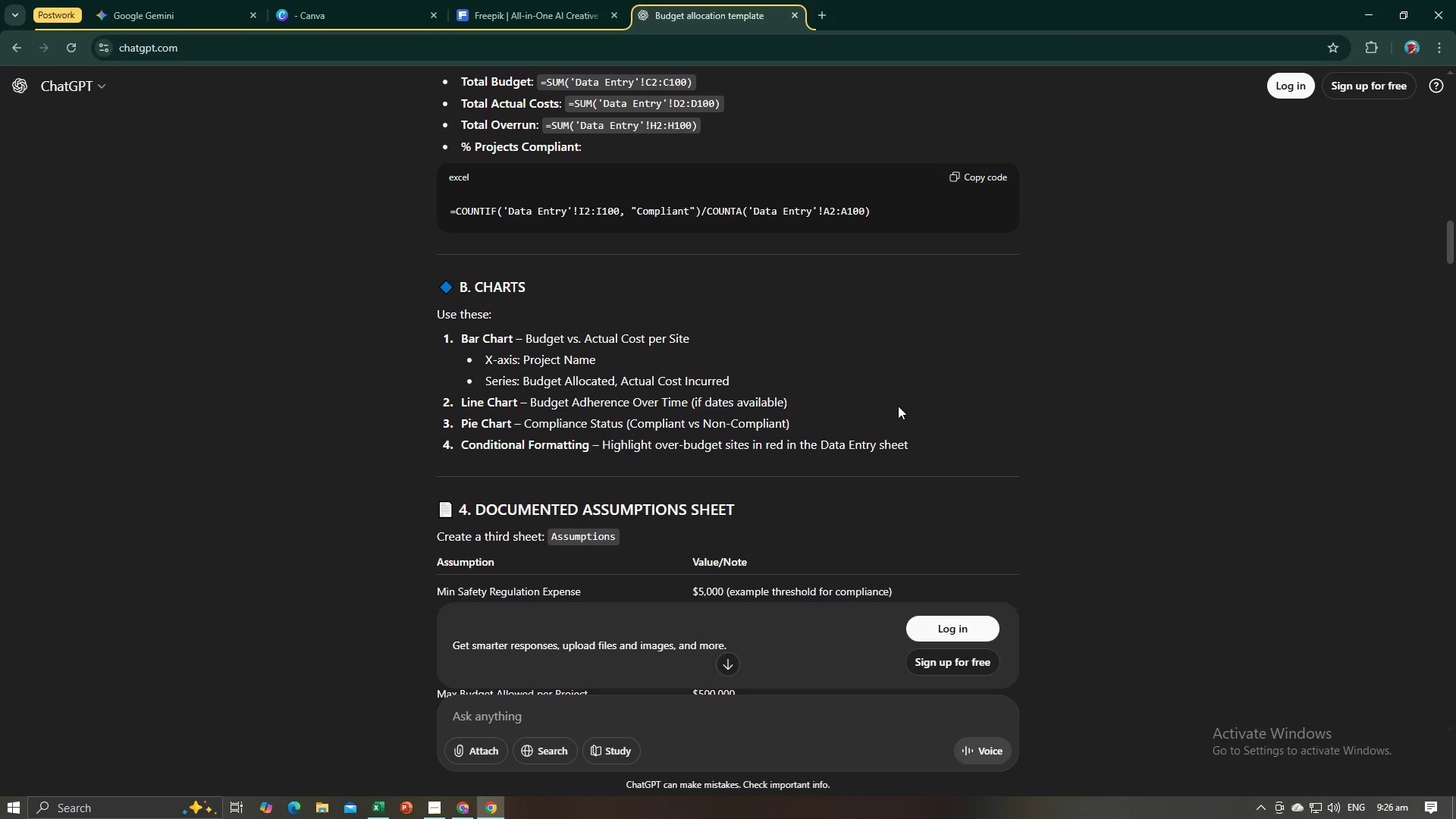 
key(Alt+AltLeft)
 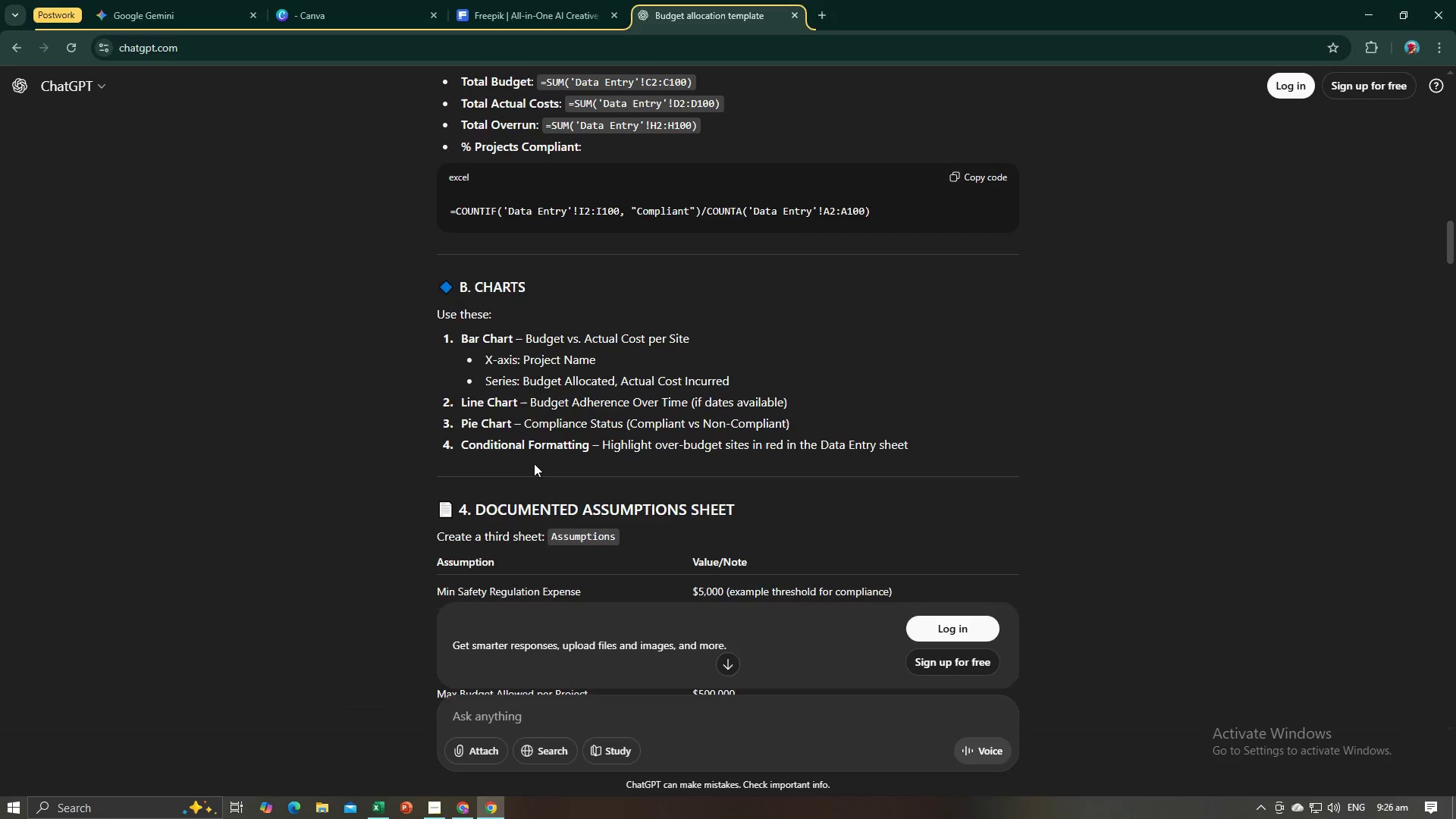 
key(Alt+Tab)
 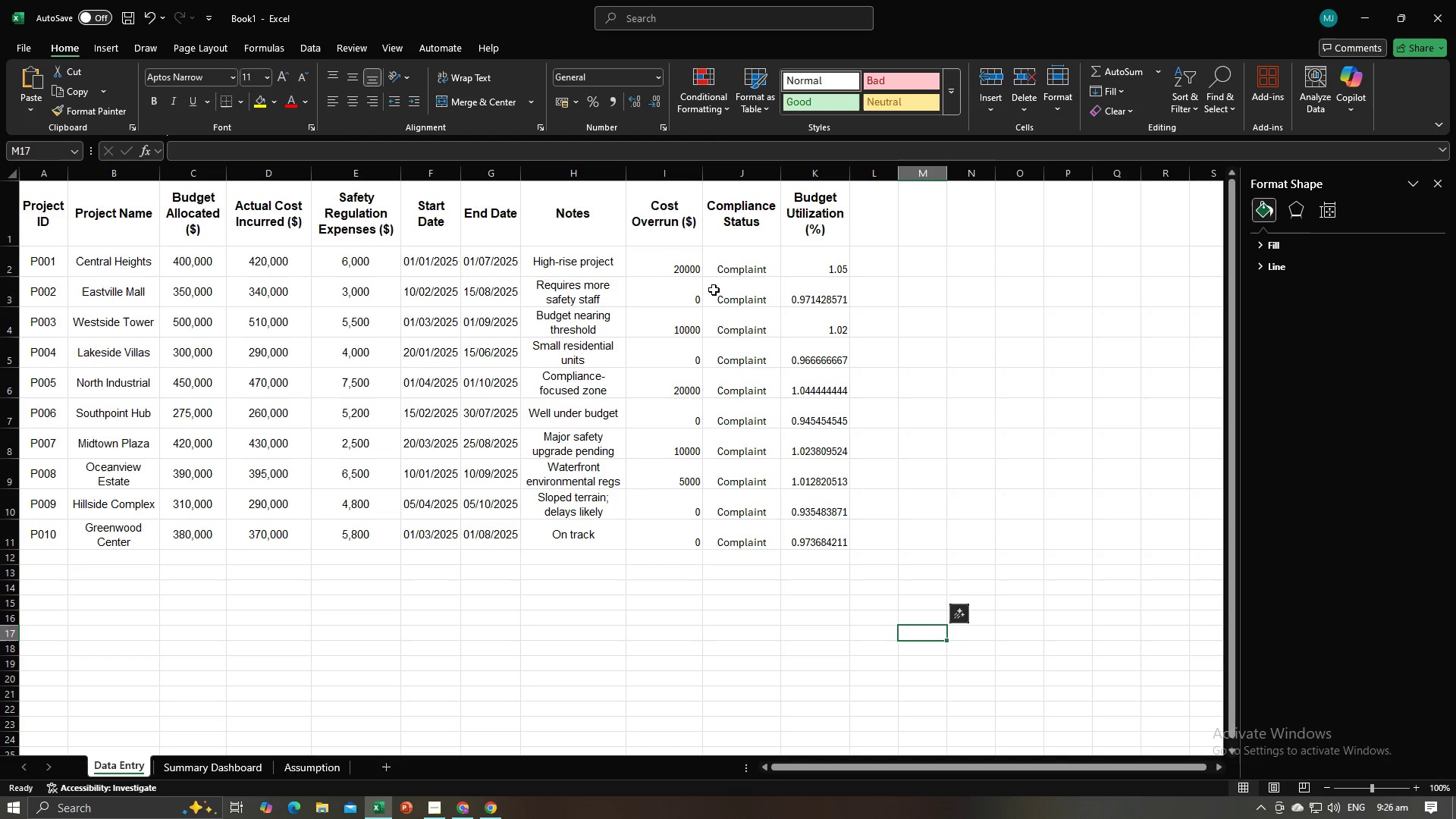 
key(Alt+AltLeft)
 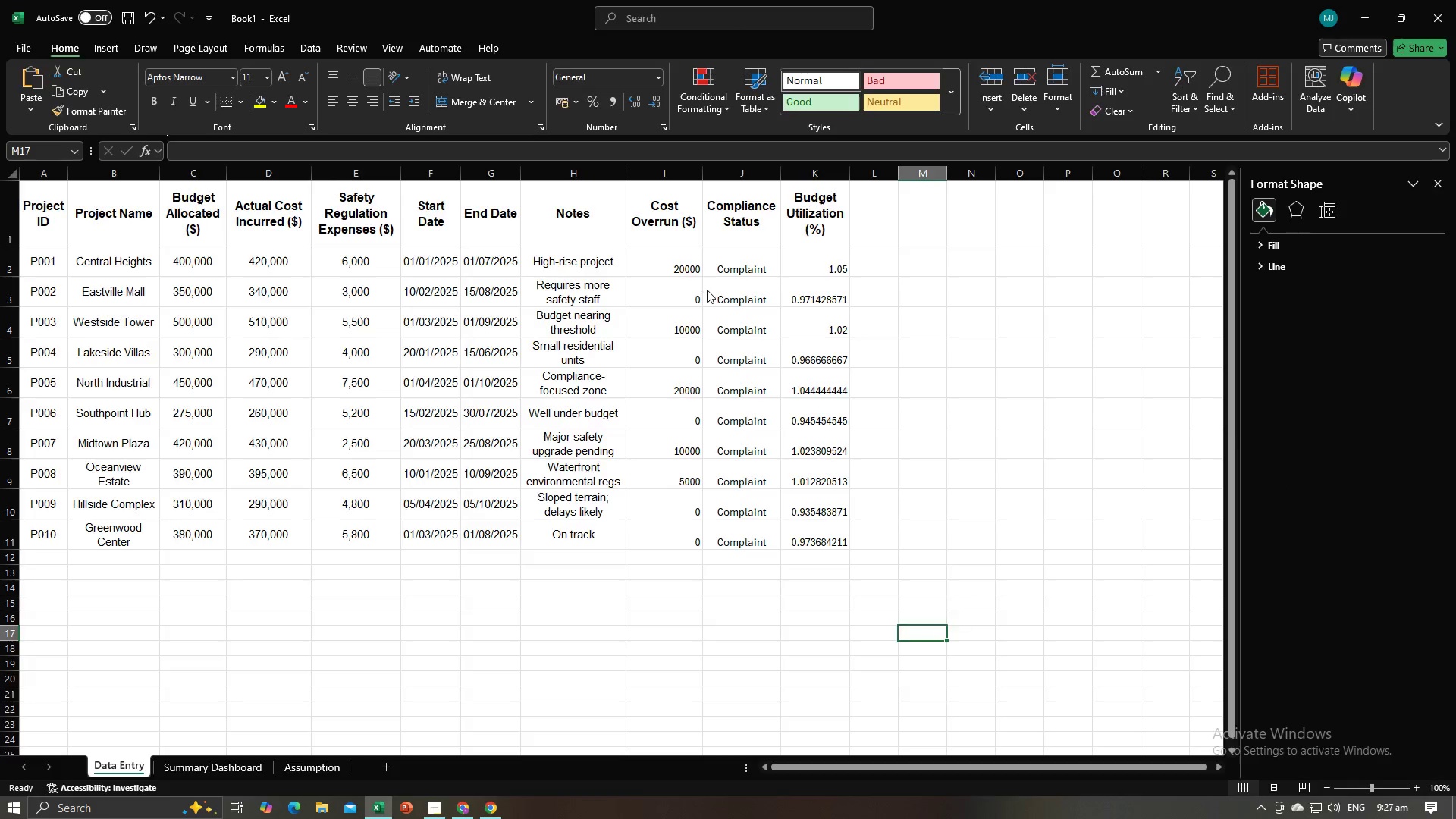 
key(Alt+Tab)
 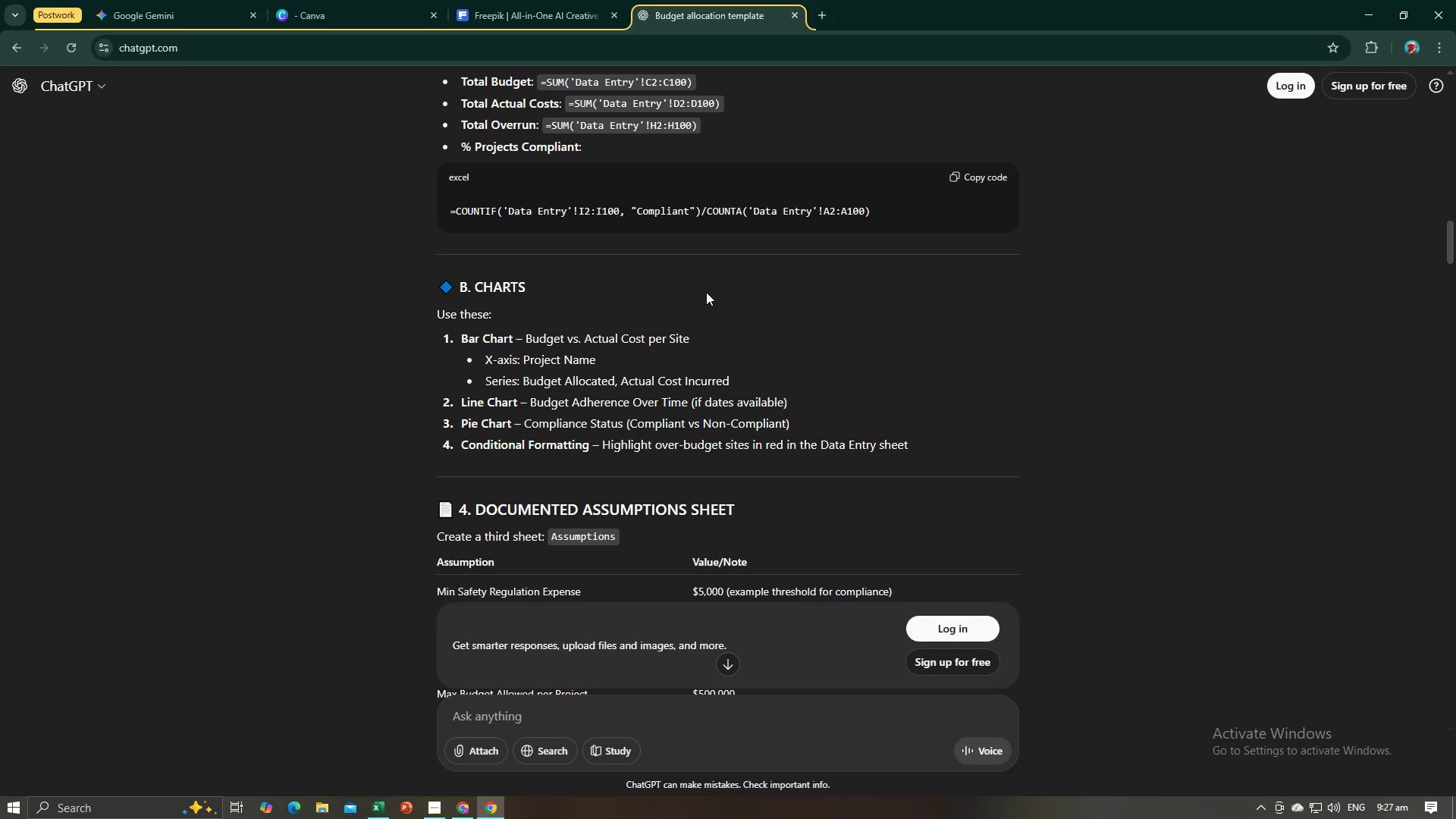 
key(Alt+AltLeft)
 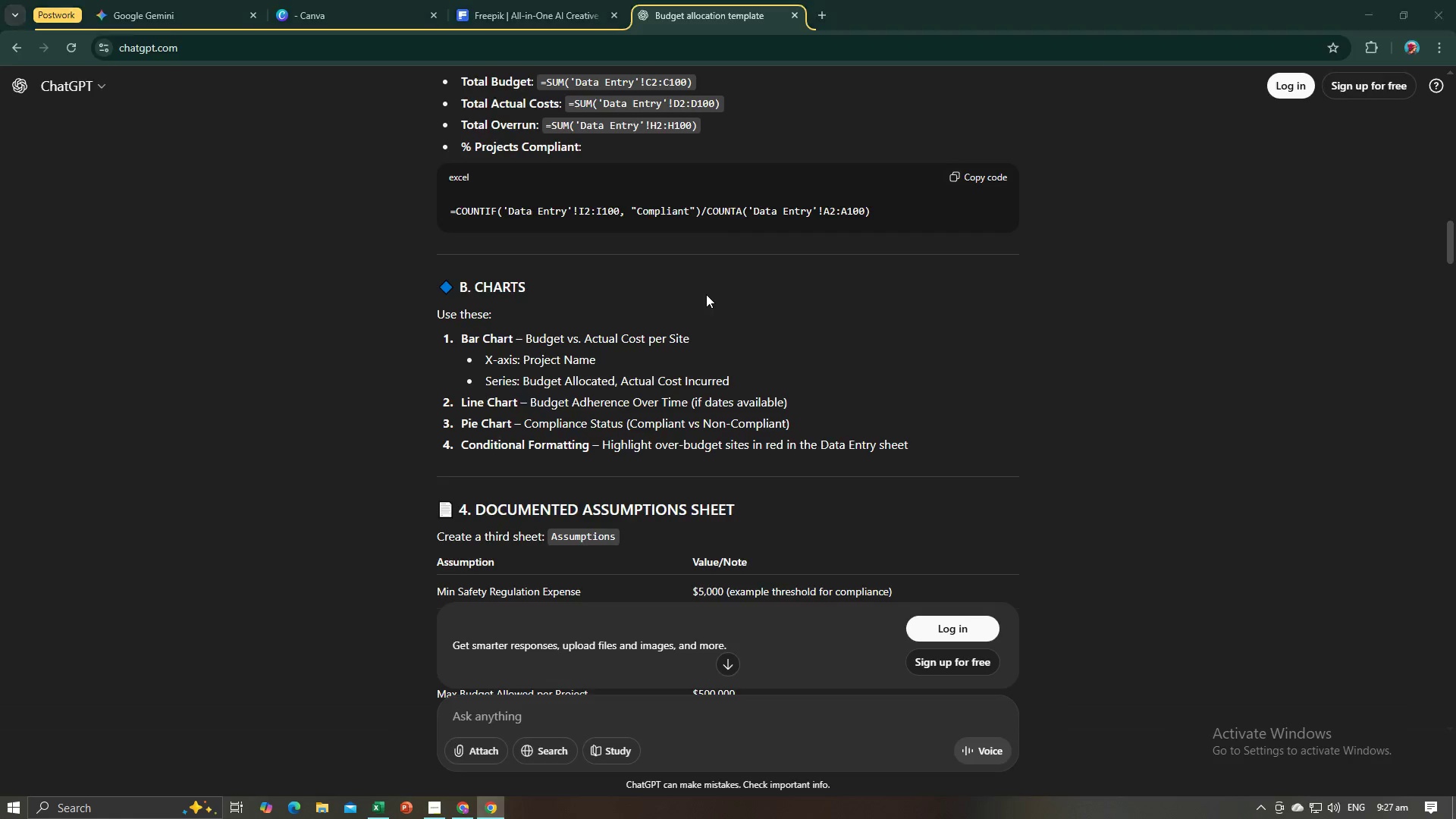 
key(Alt+Tab)
 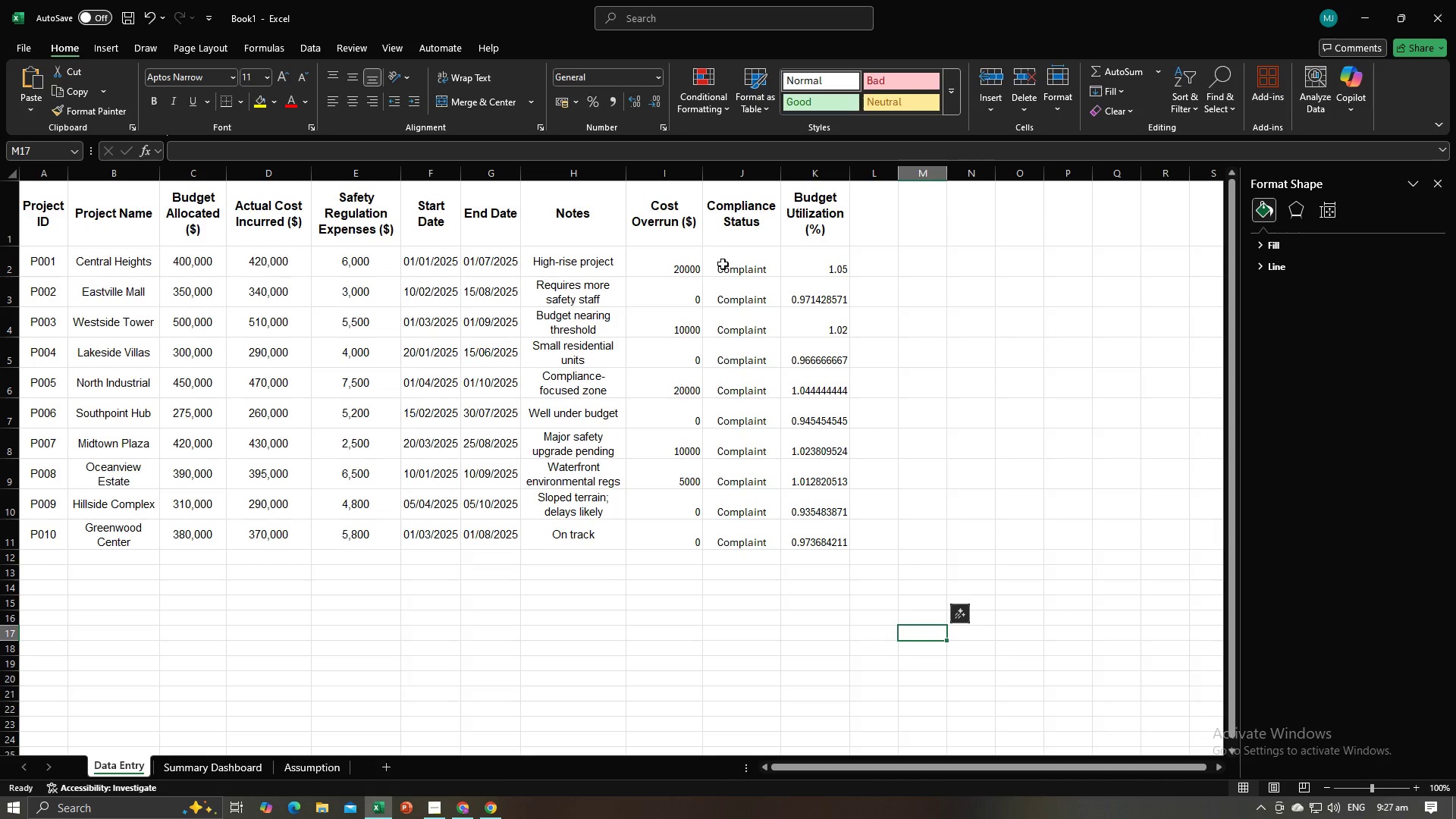 
left_click_drag(start_coordinate=[729, 262], to_coordinate=[742, 526])
 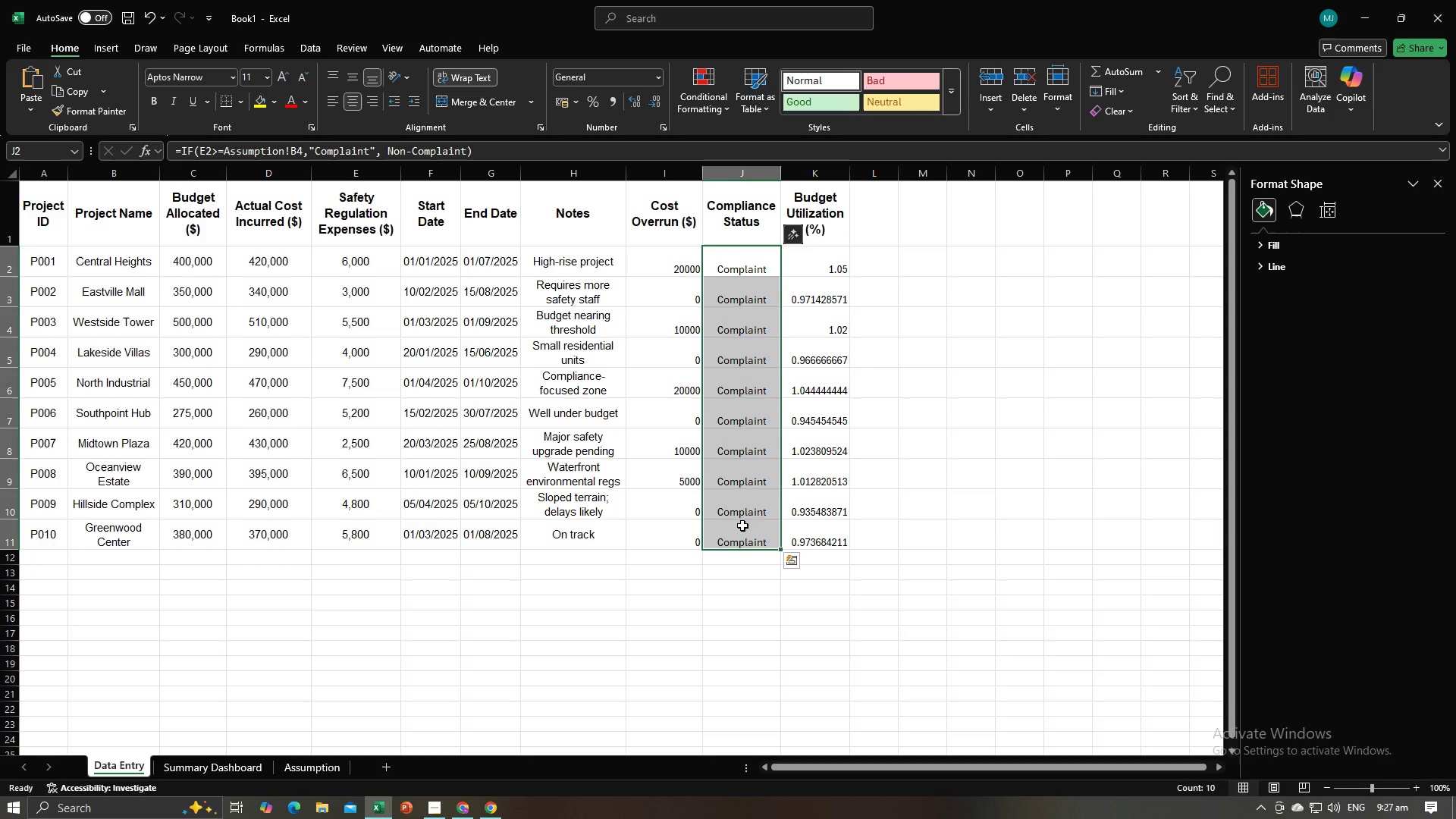 
key(Alt+AltLeft)
 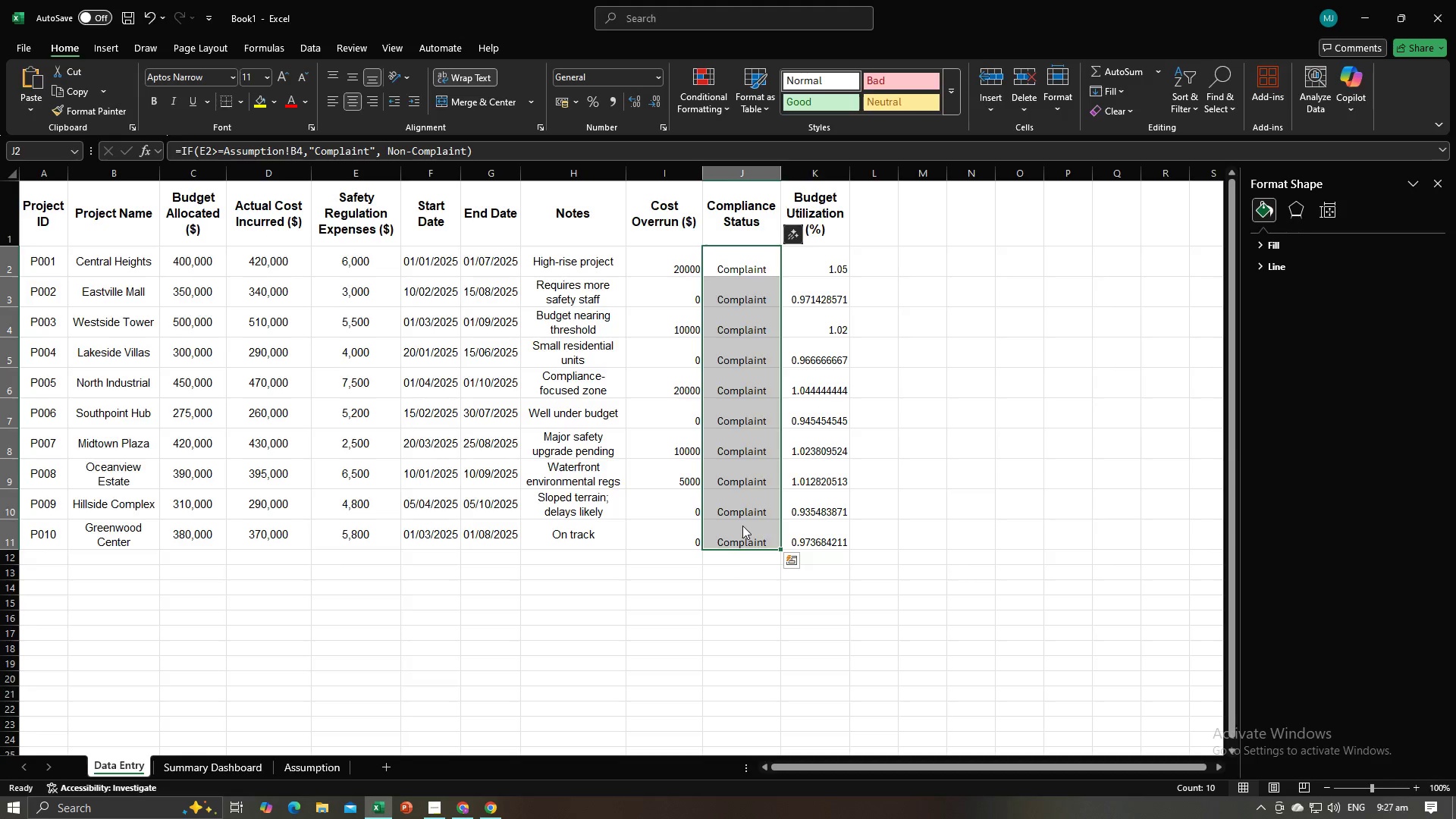 
key(Alt+Tab)
 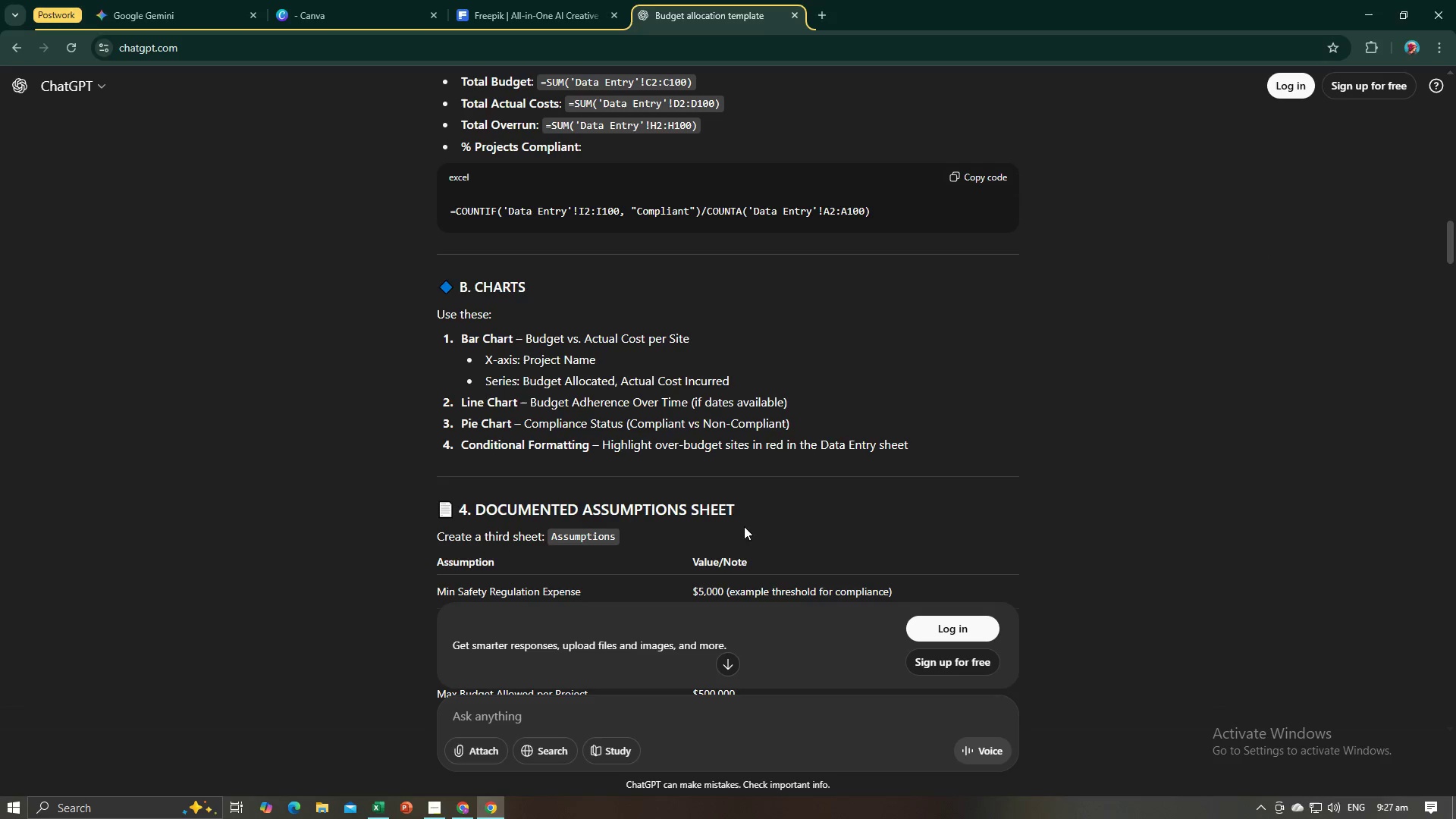 
key(Alt+AltLeft)
 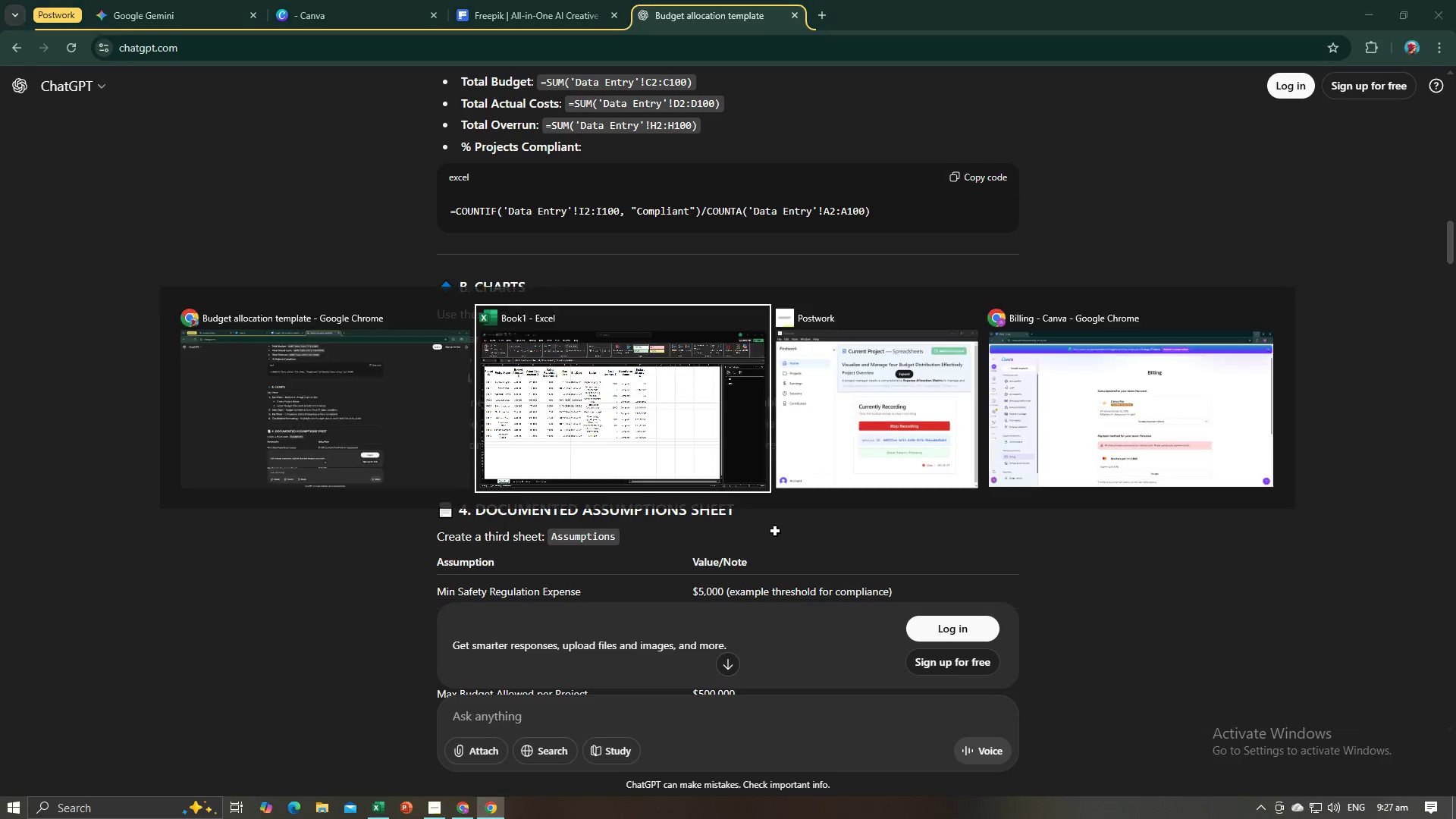 
key(Alt+Tab)
 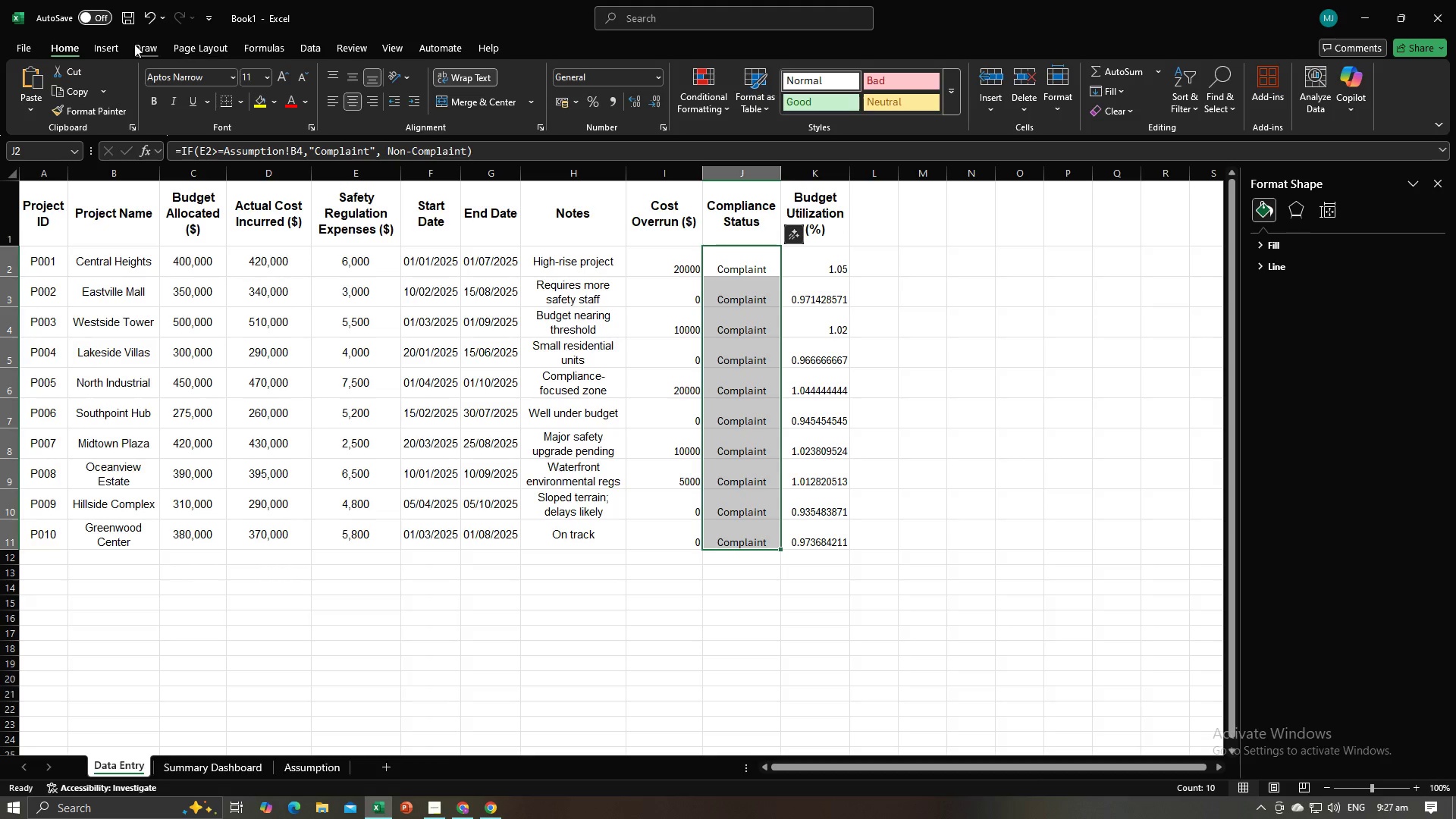 
left_click([93, 43])
 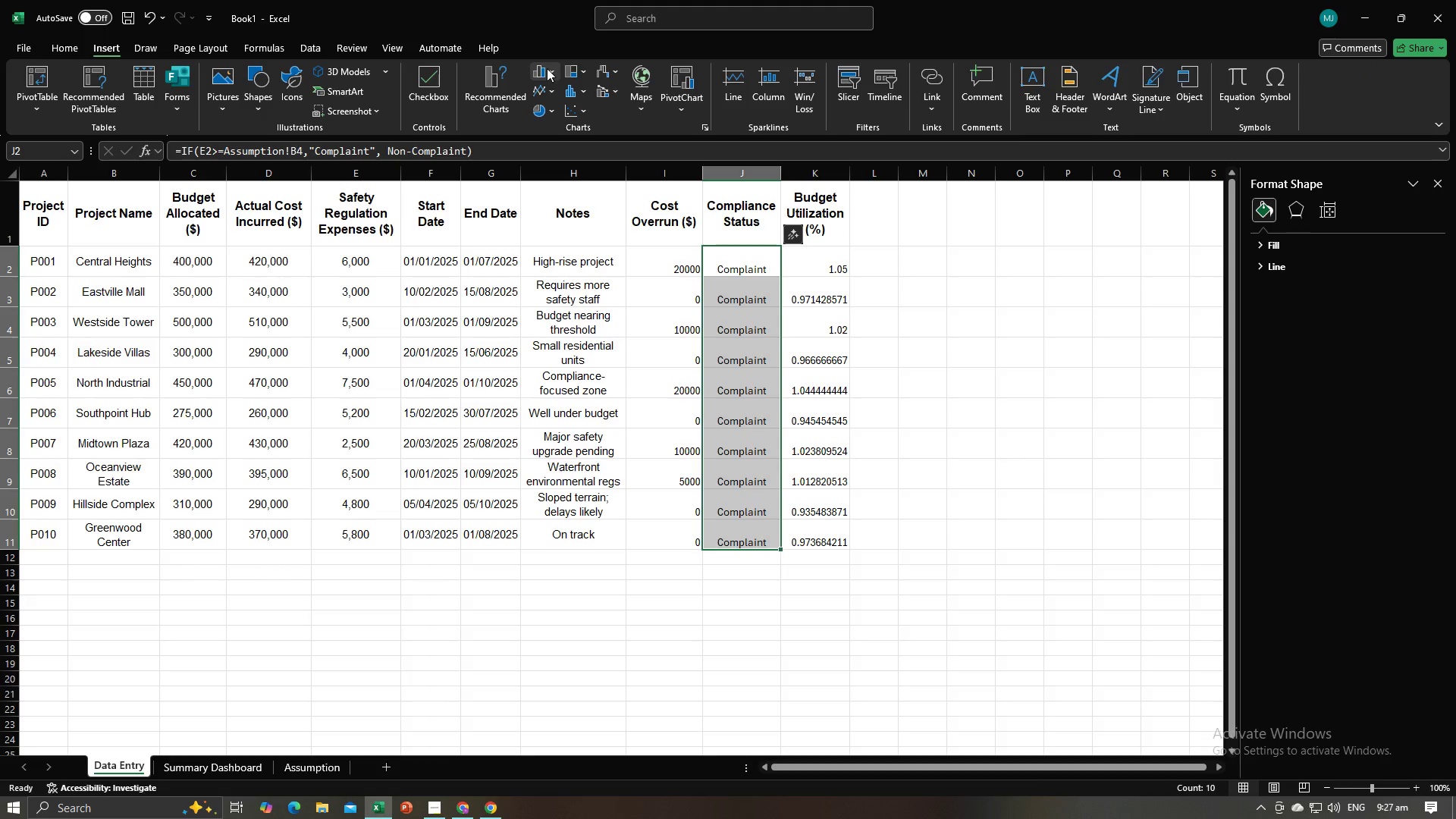 
left_click([547, 68])
 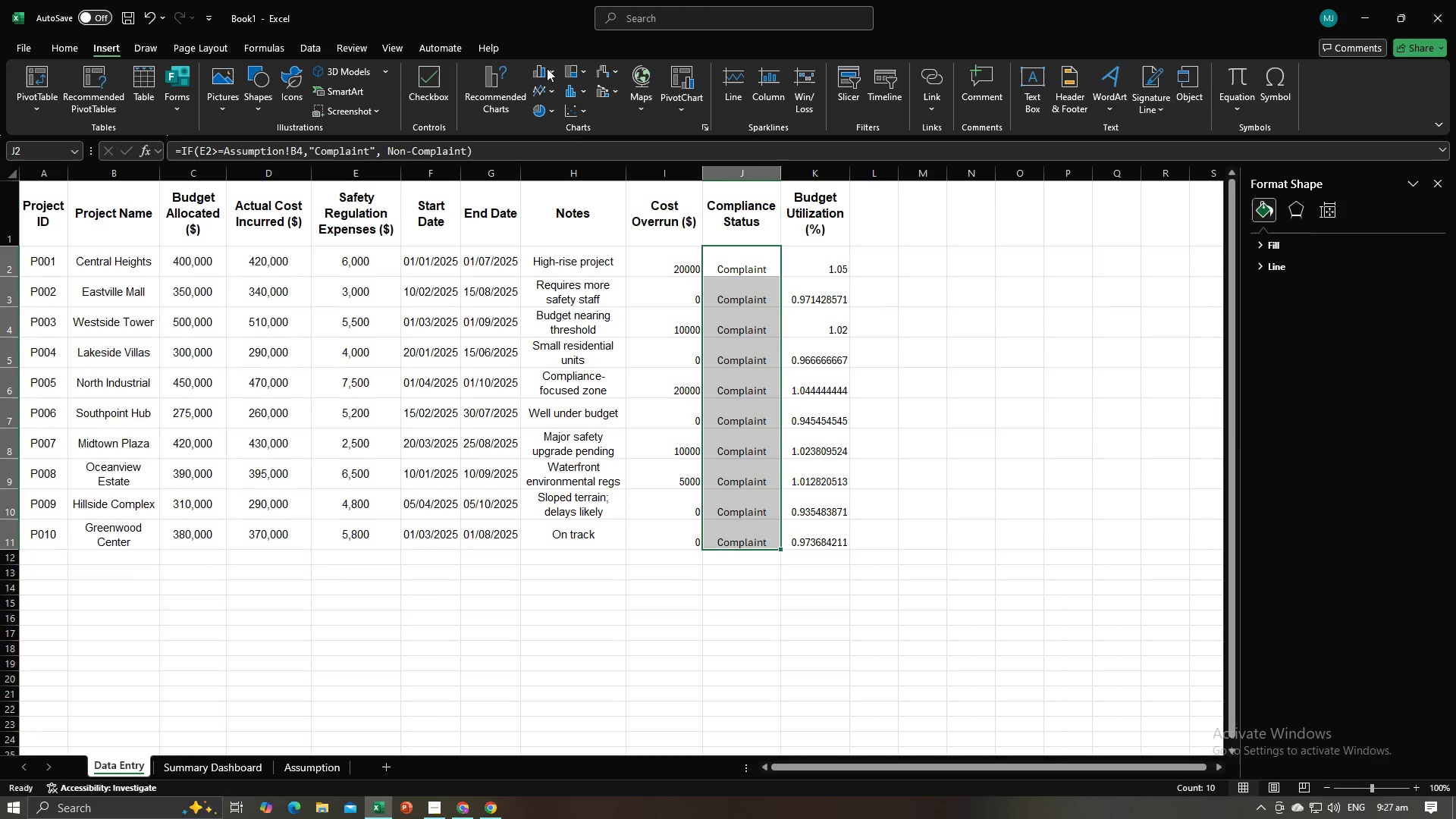 
key(Alt+AltLeft)
 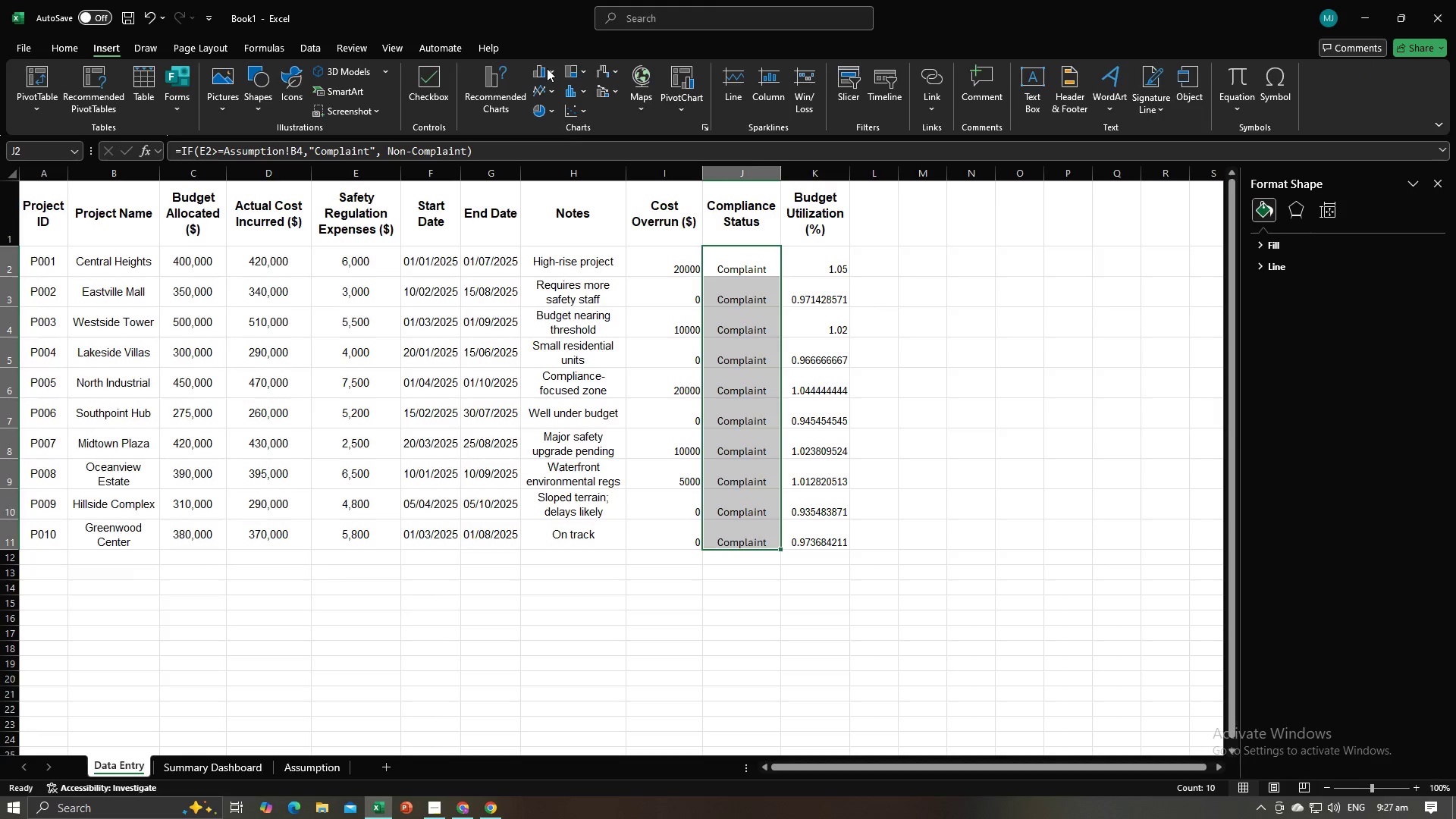 
key(Alt+Tab)
 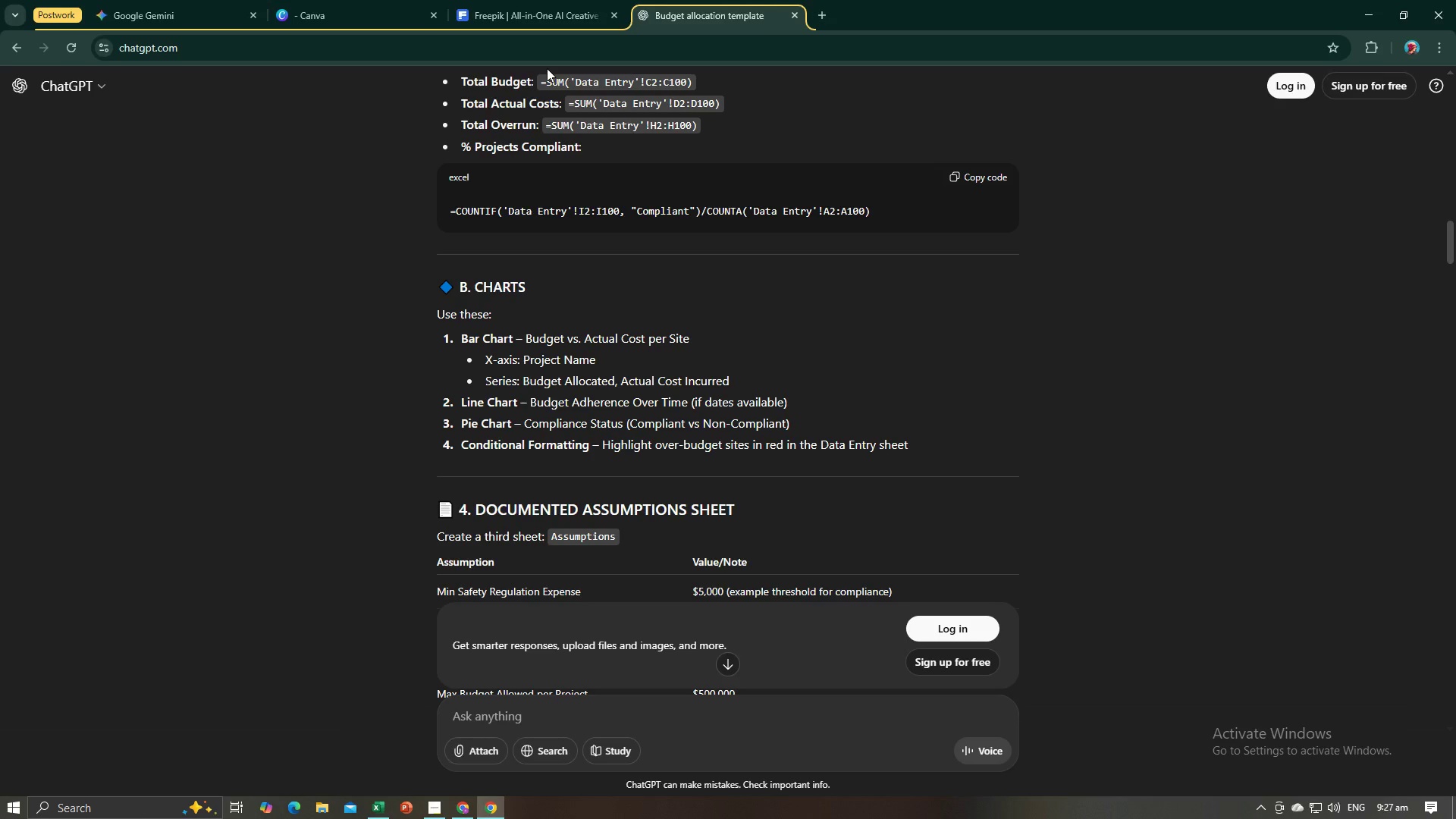 
key(Alt+AltLeft)
 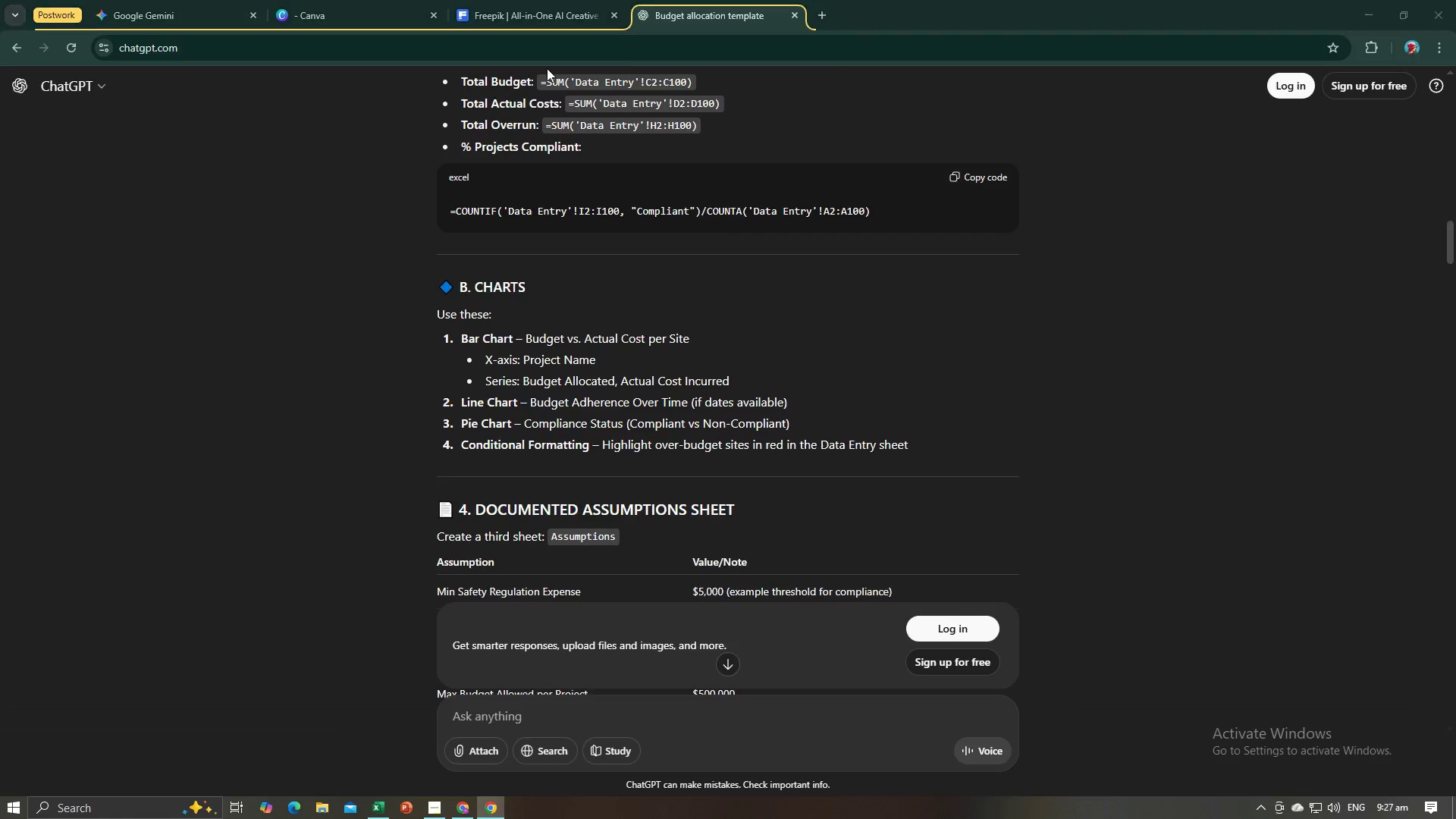 
key(Alt+Tab)
 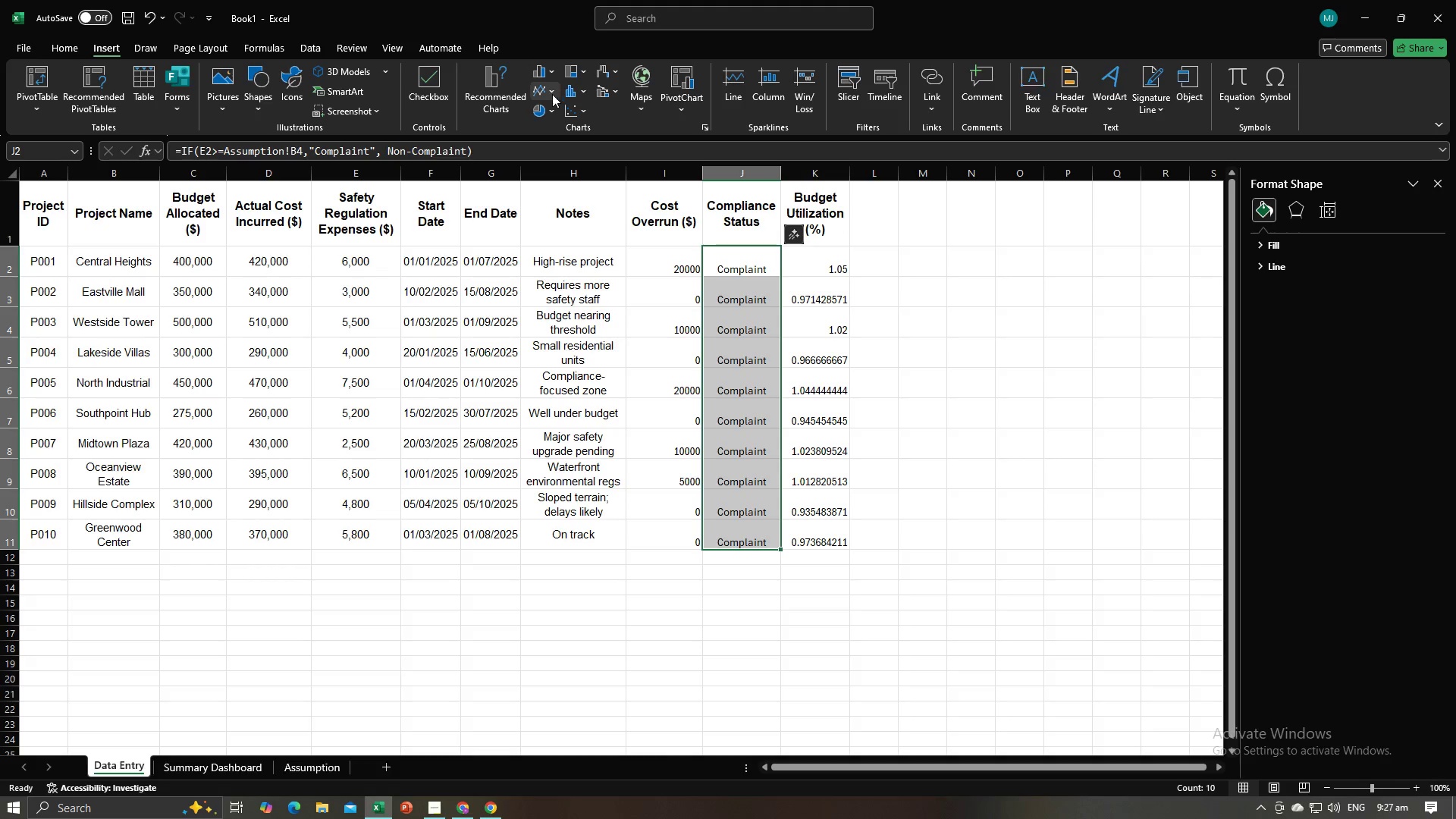 
left_click([546, 109])
 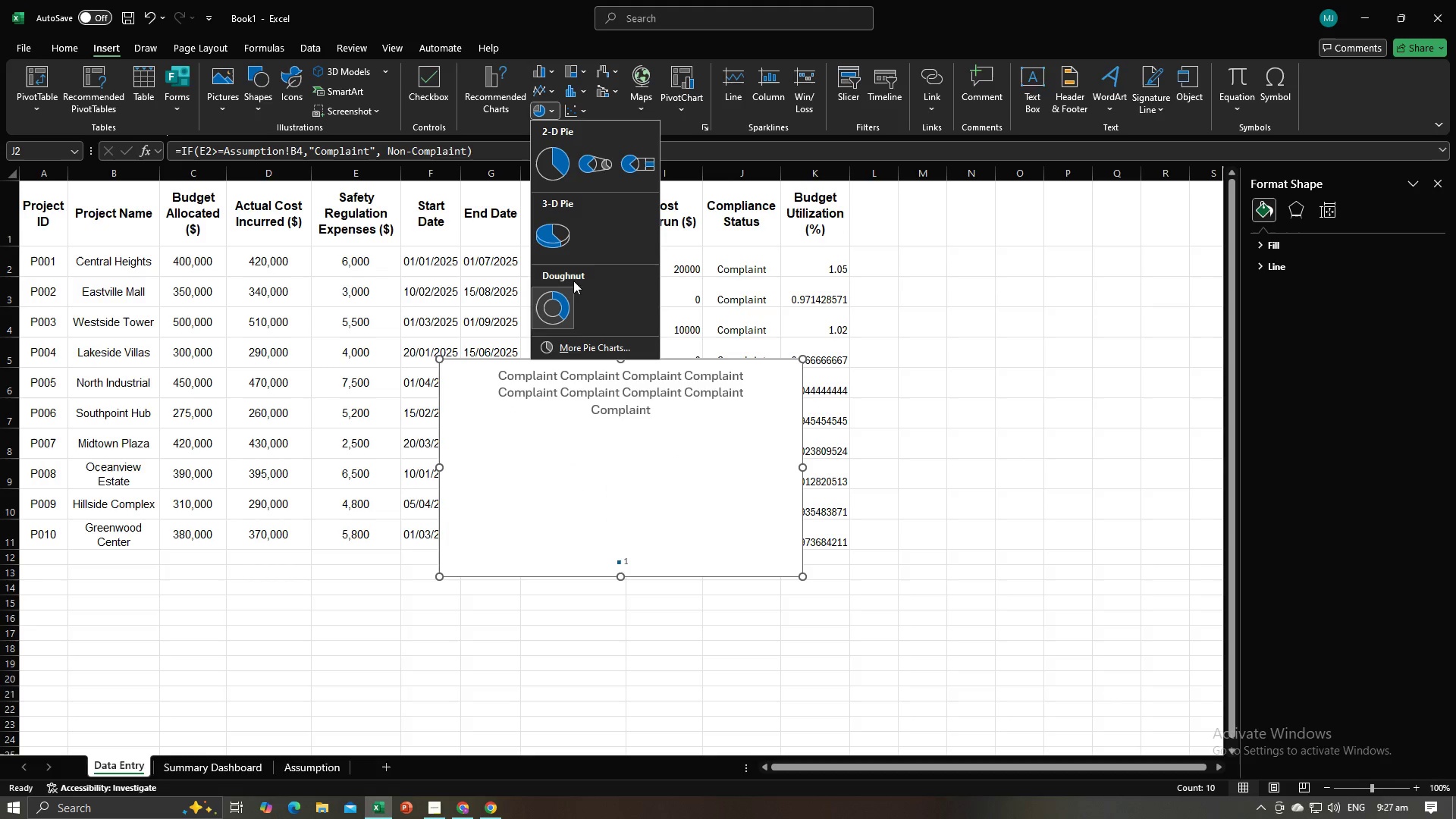 
mouse_move([560, 220])
 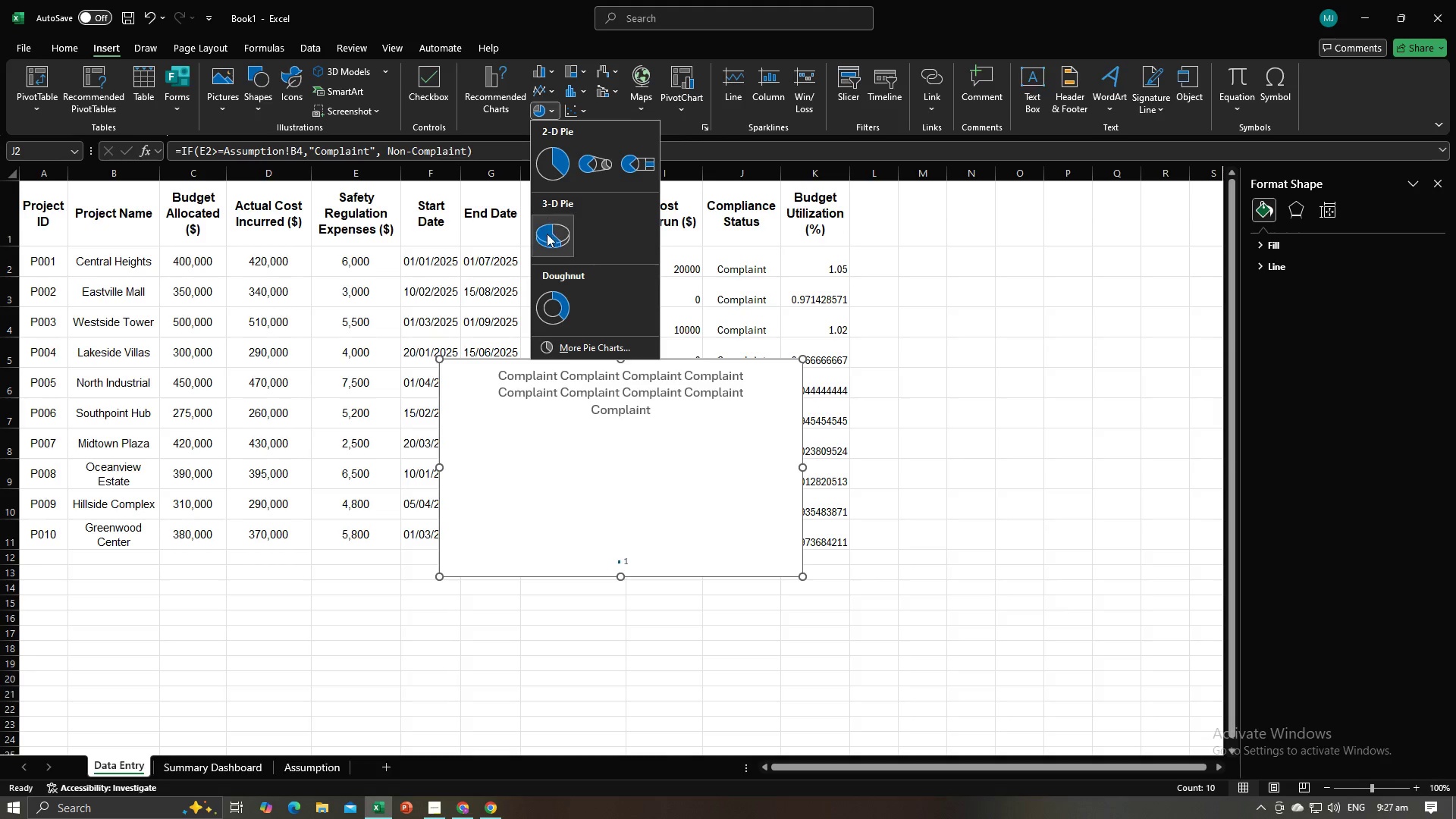 
left_click([547, 234])
 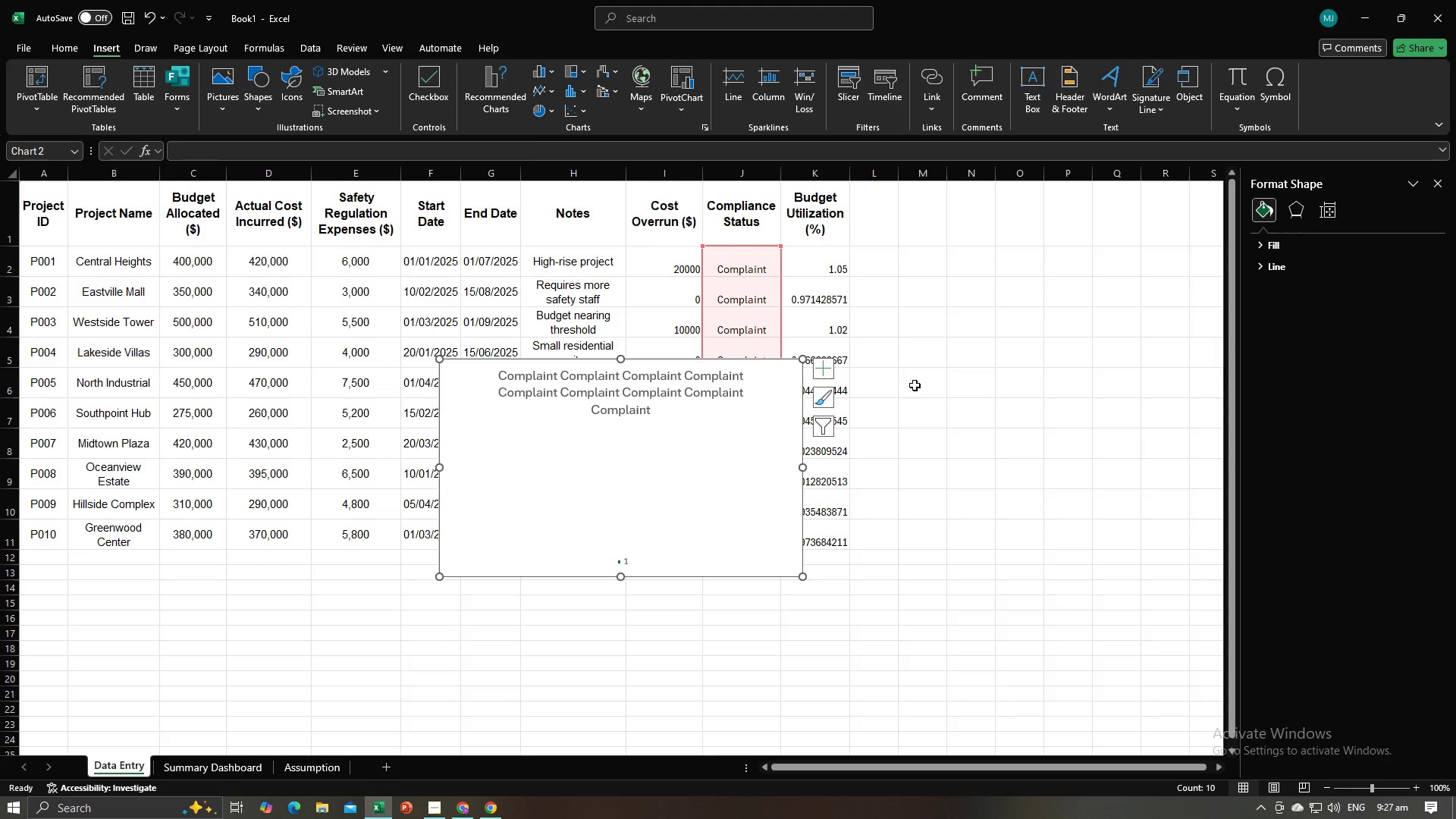 
left_click([915, 385])
 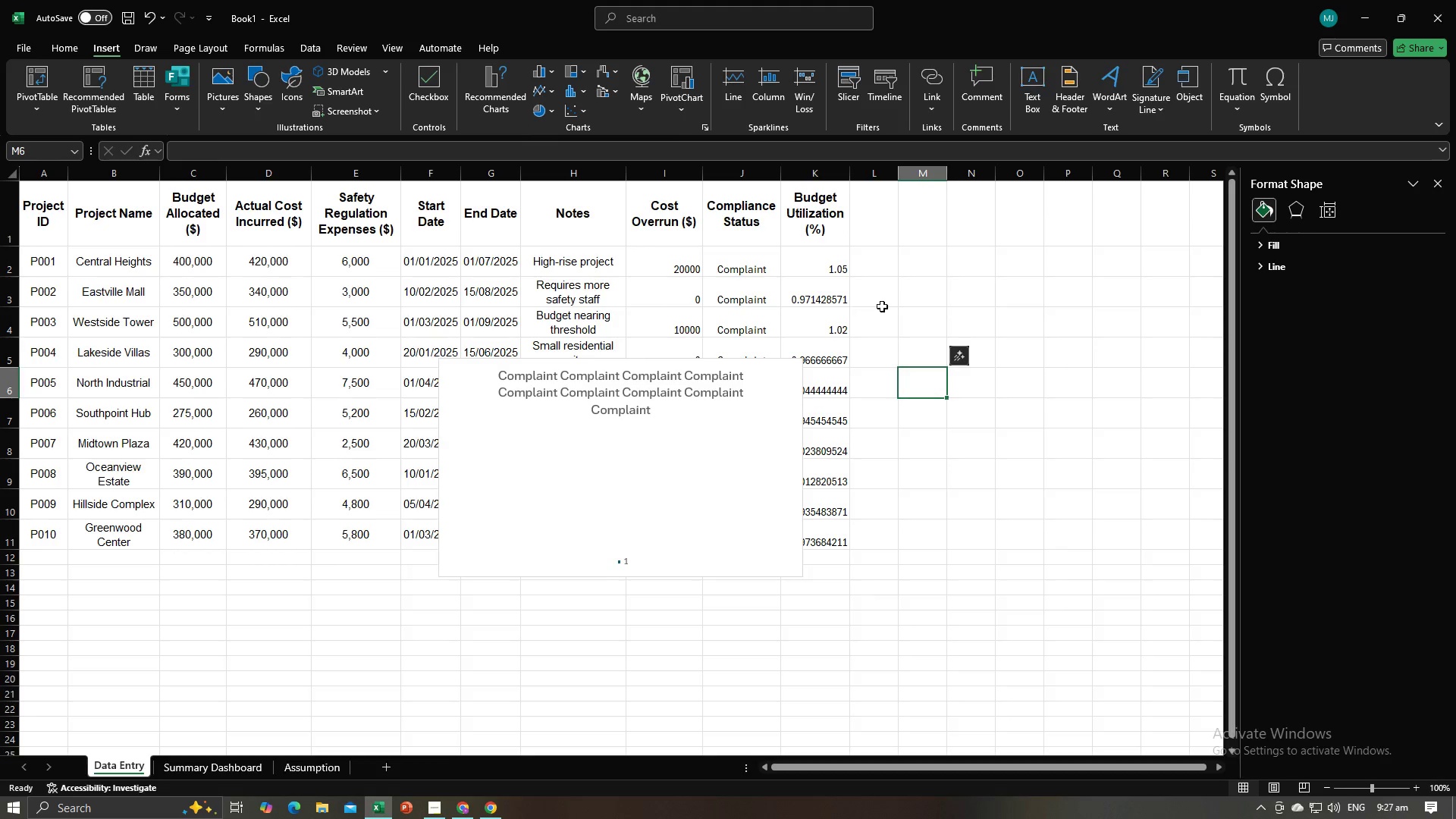 
left_click([905, 306])
 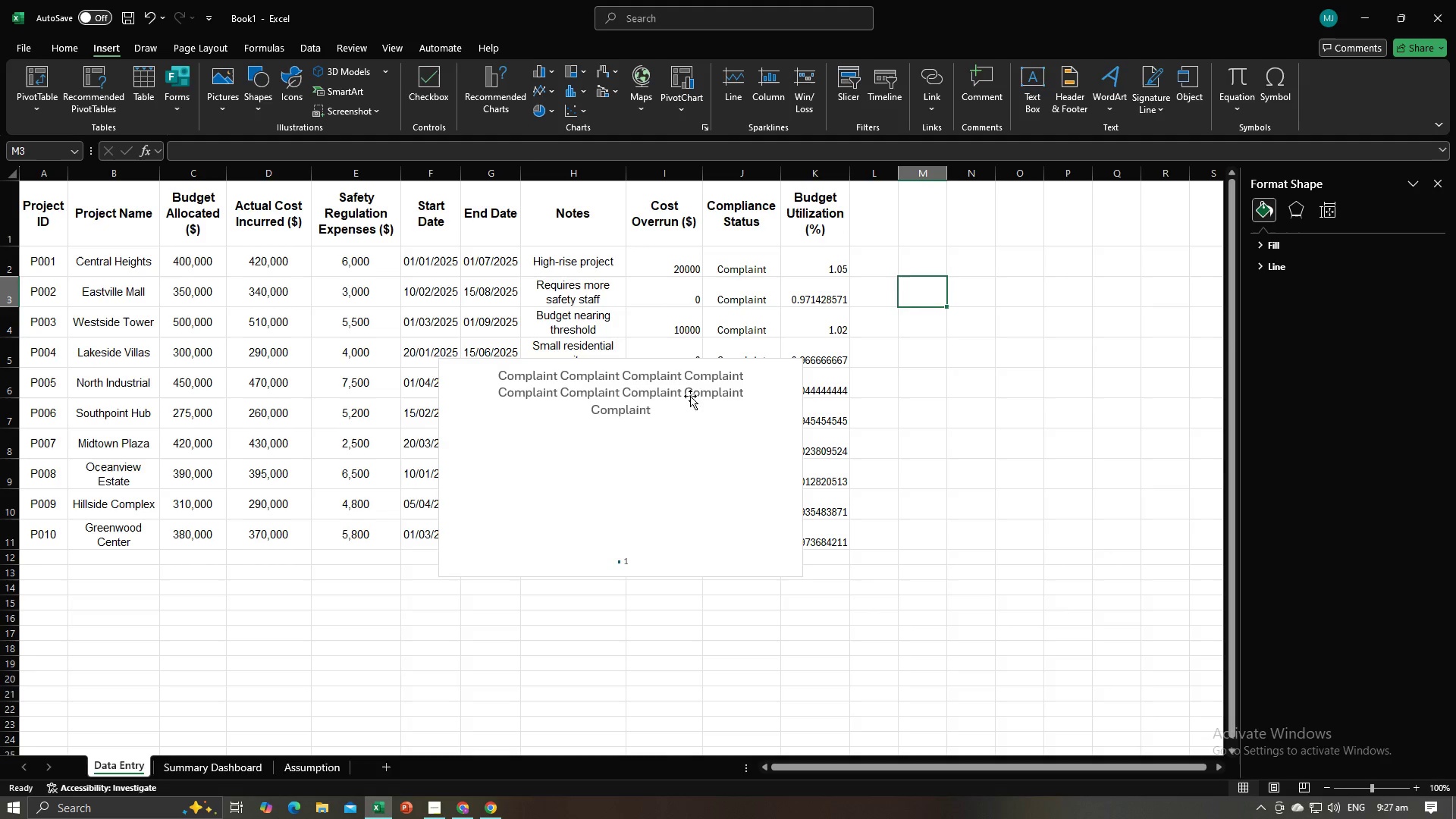 
left_click([690, 396])
 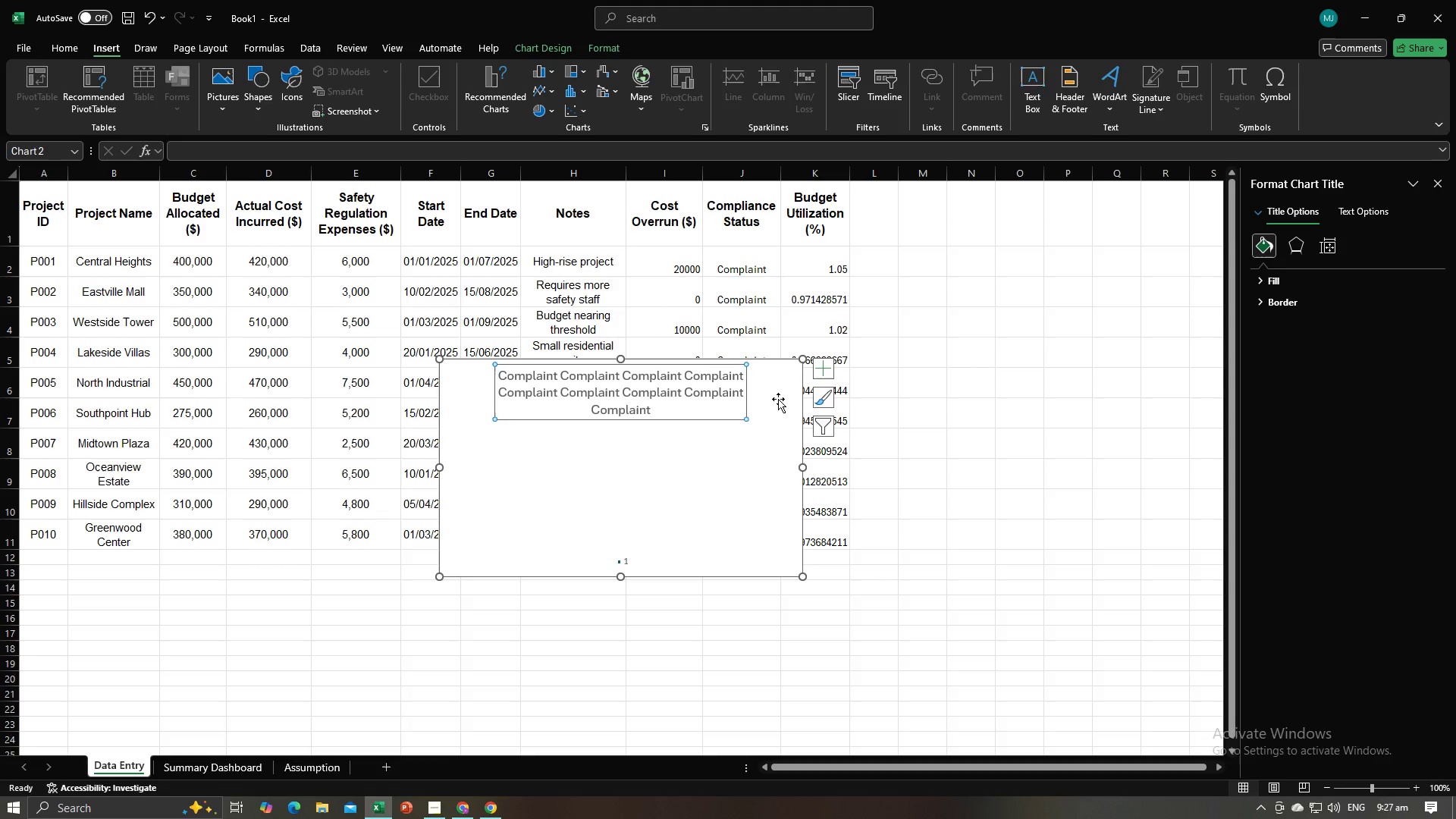 
left_click([778, 399])
 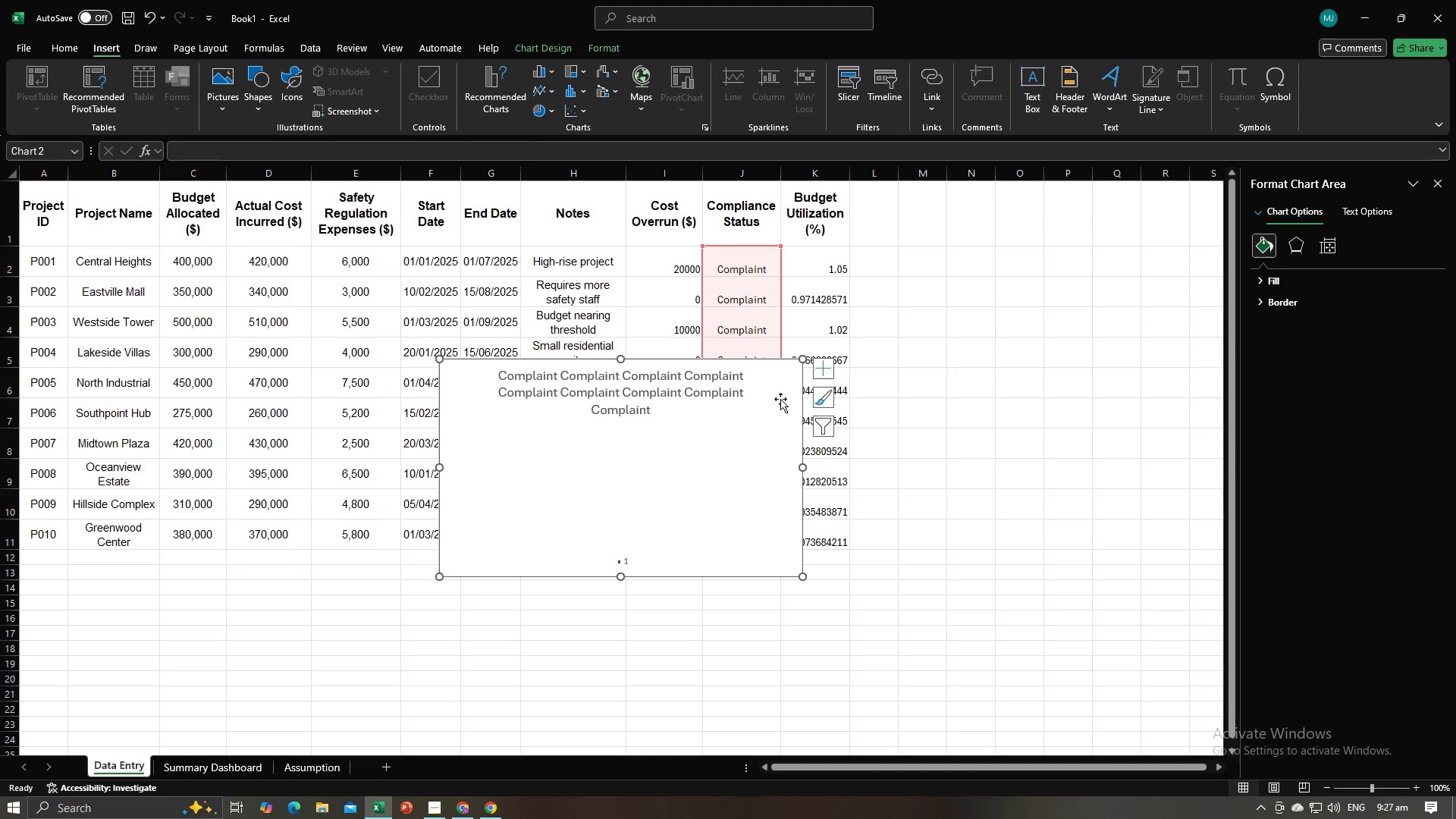 
key(Backspace)
 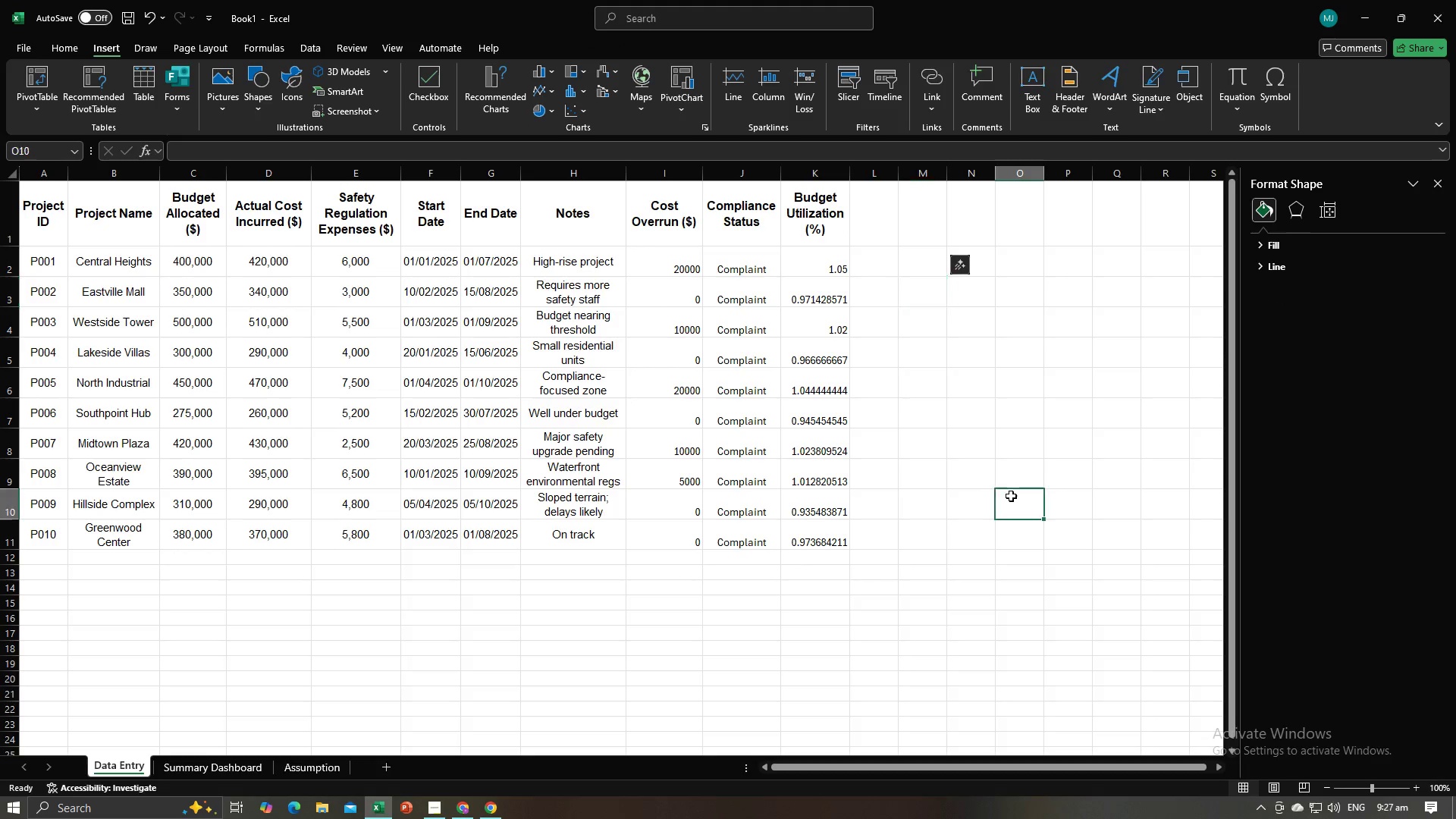 
left_click([1011, 496])
 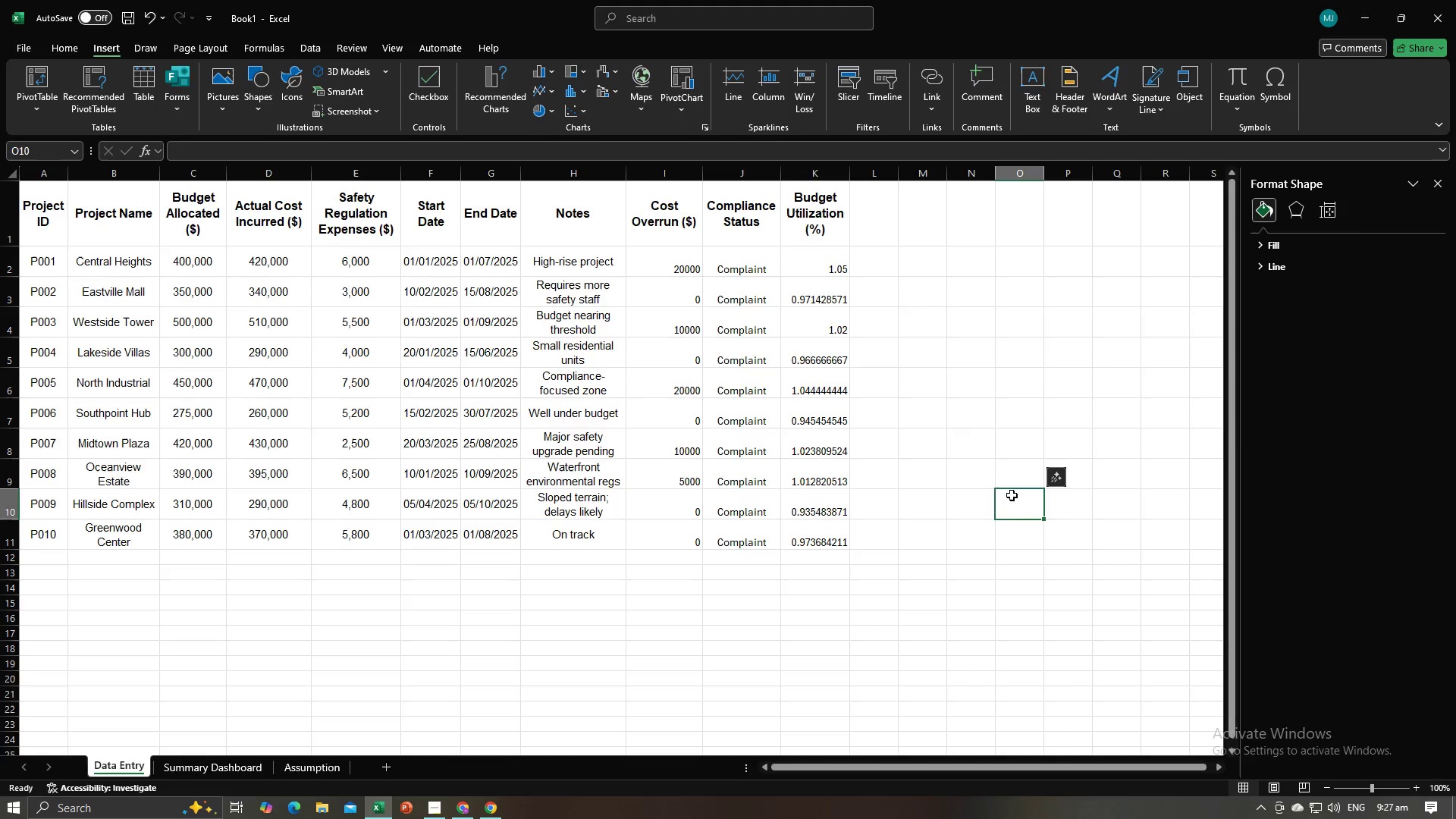 
key(Alt+AltLeft)
 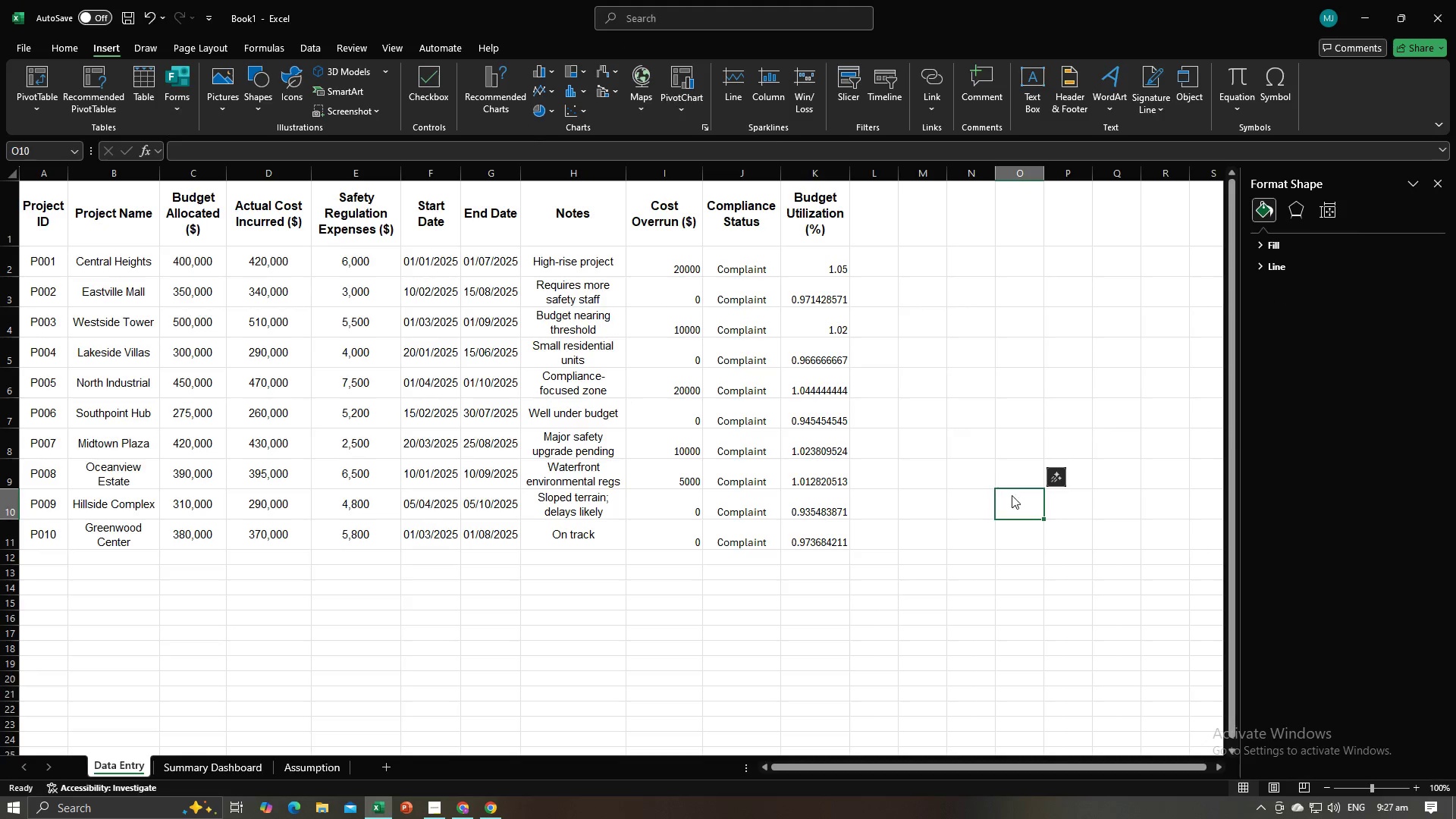 
key(Alt+Tab)
 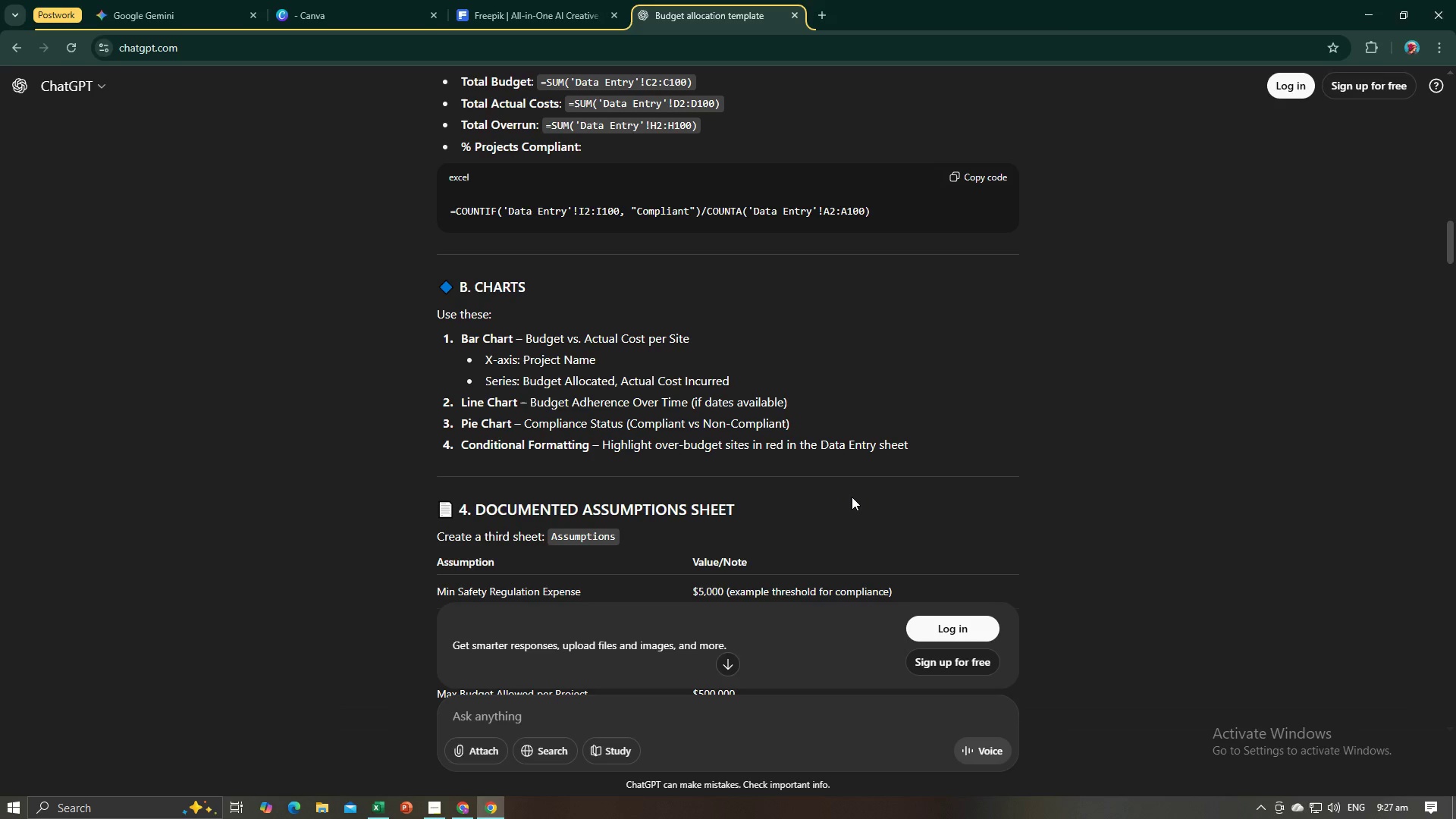 
wait(6.83)
 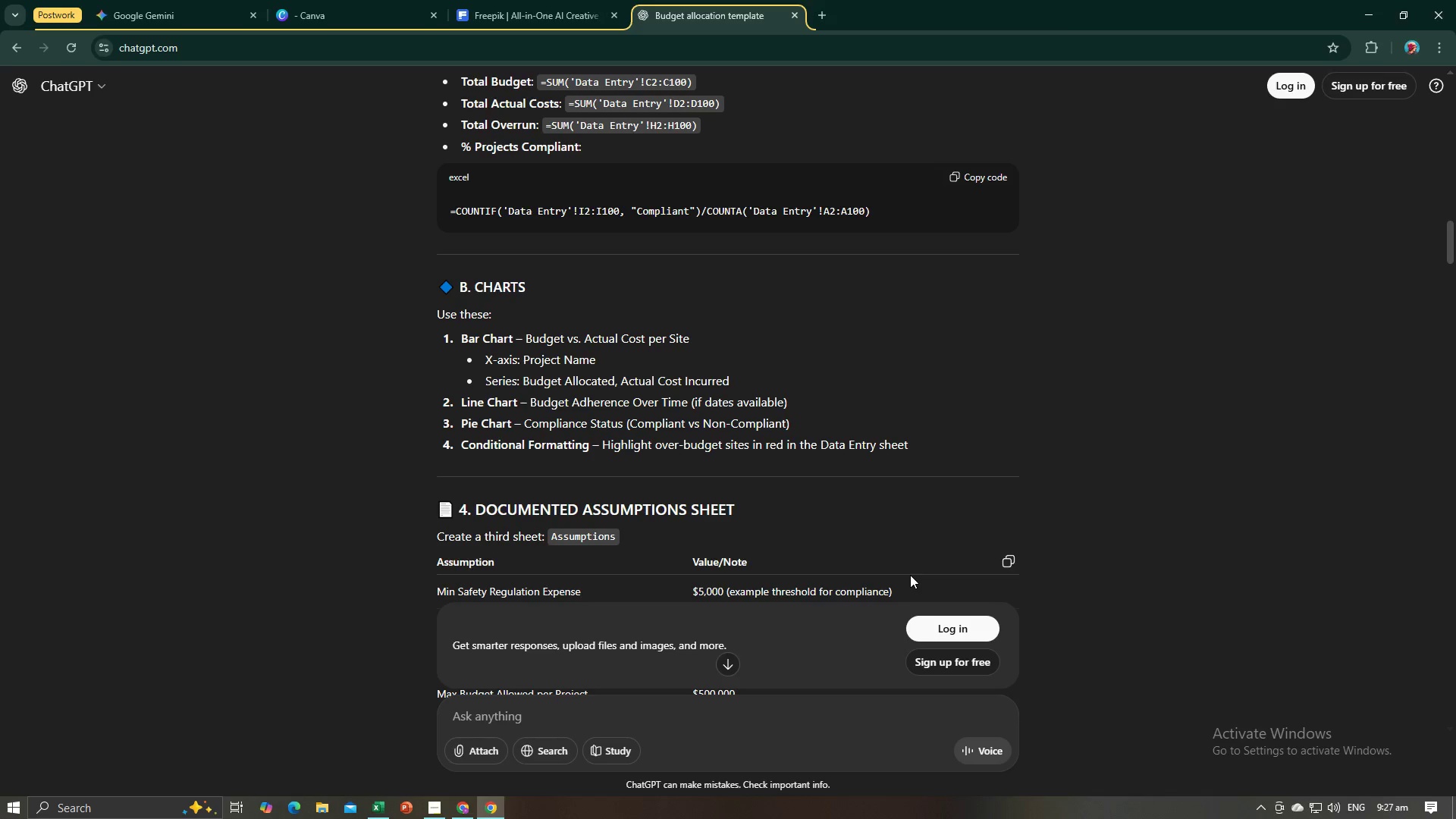 
key(Alt+AltLeft)
 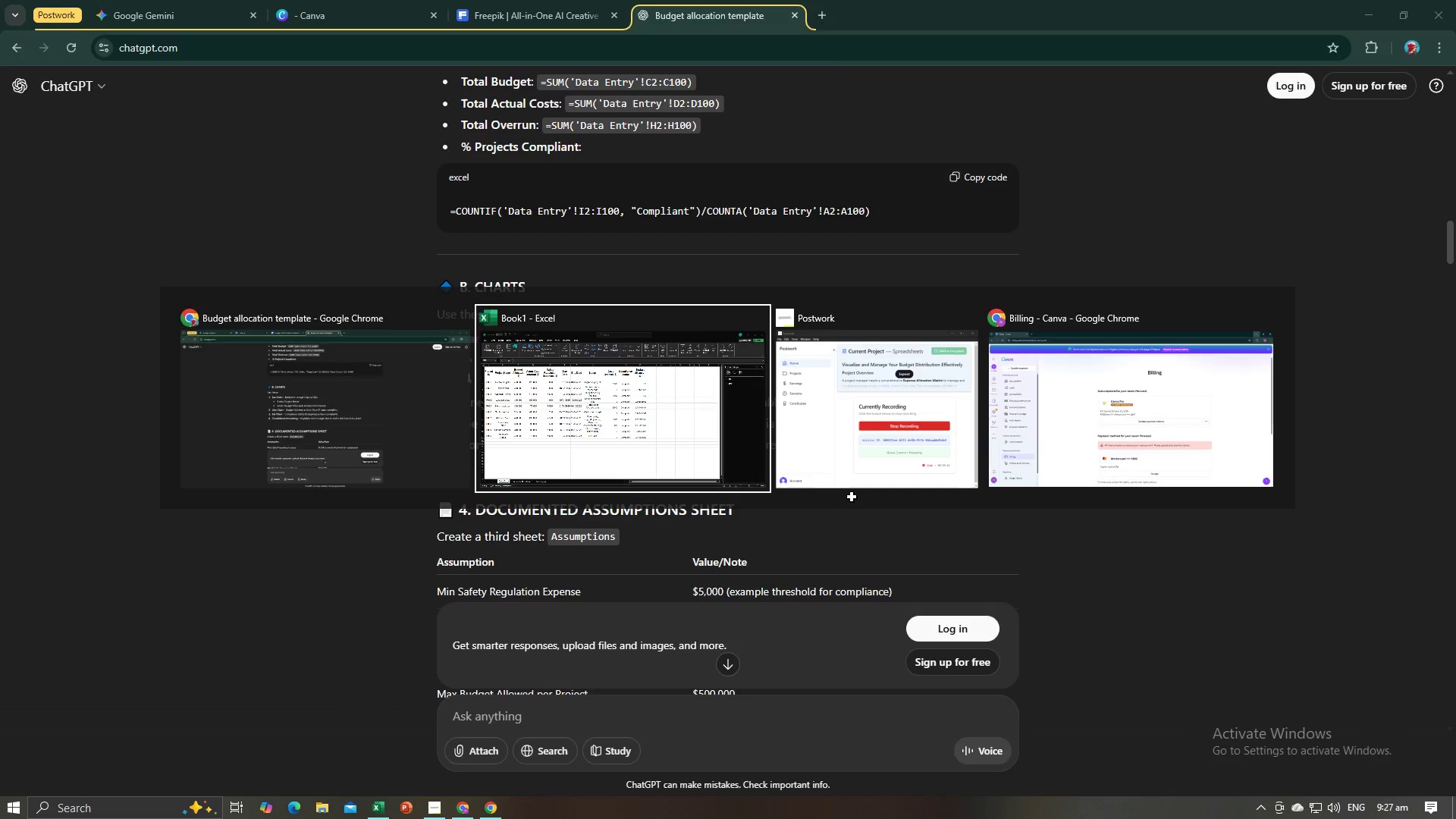 
key(Alt+Tab)
 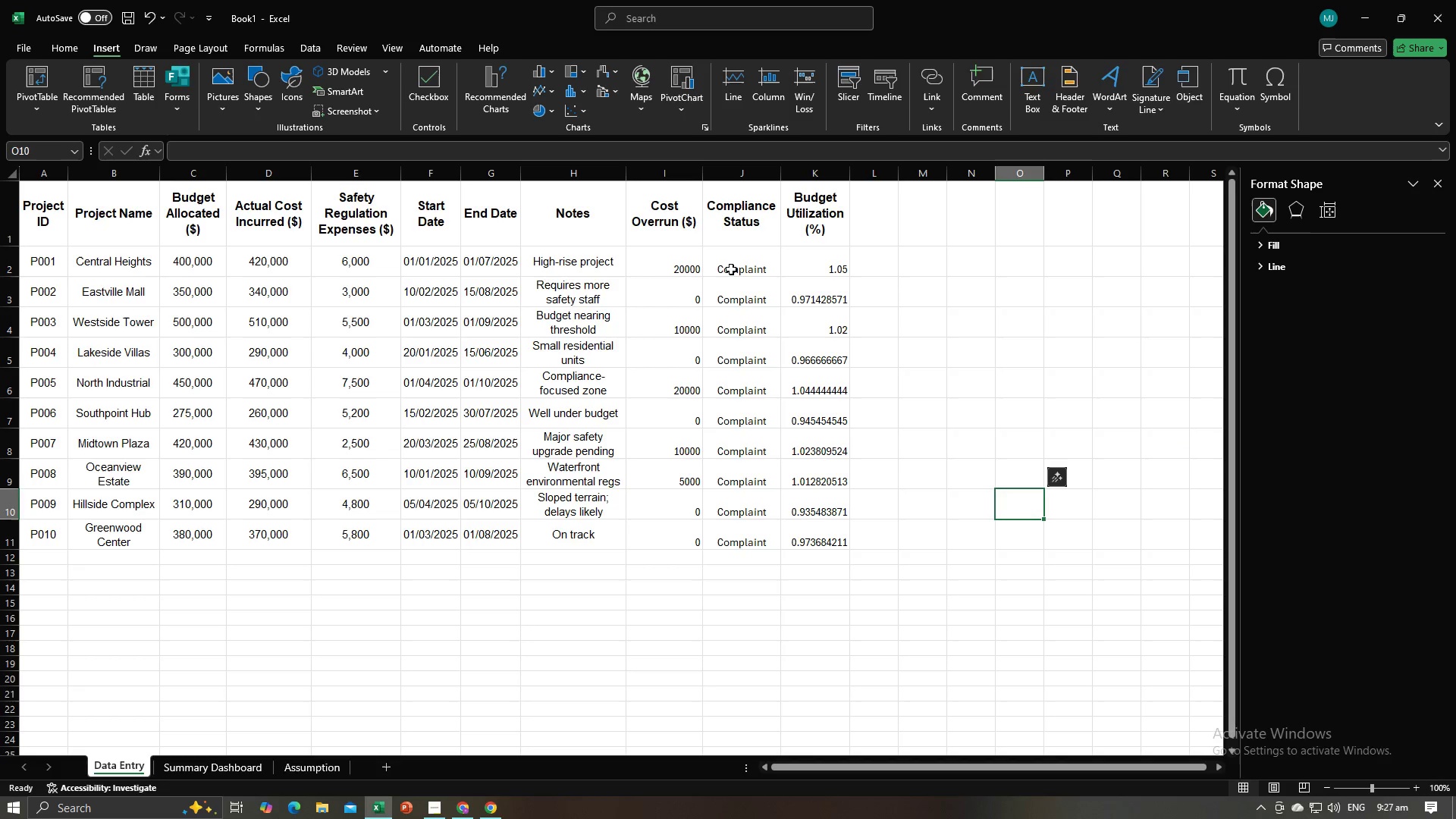 
left_click_drag(start_coordinate=[732, 263], to_coordinate=[755, 522])
 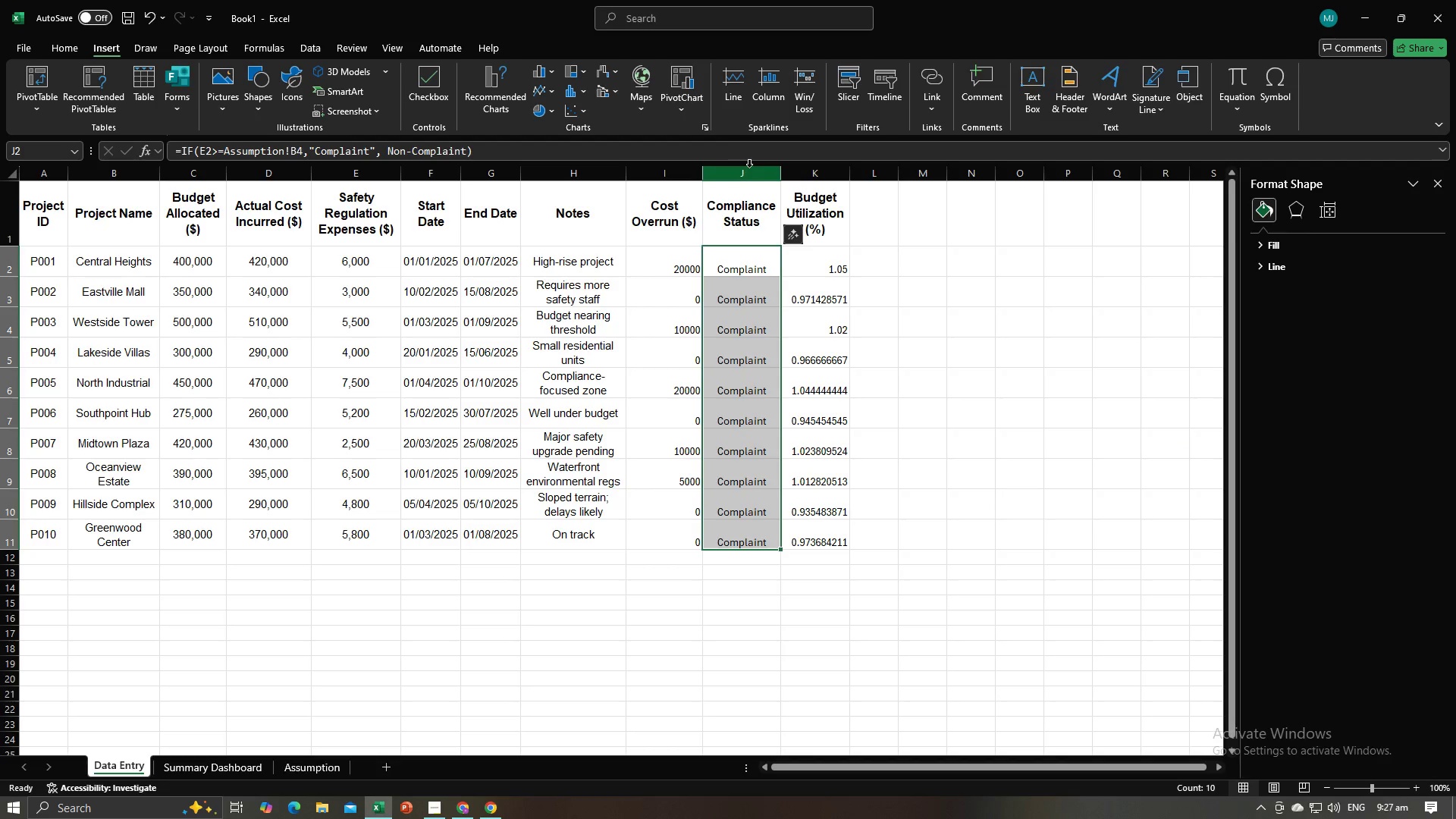 
left_click([749, 167])
 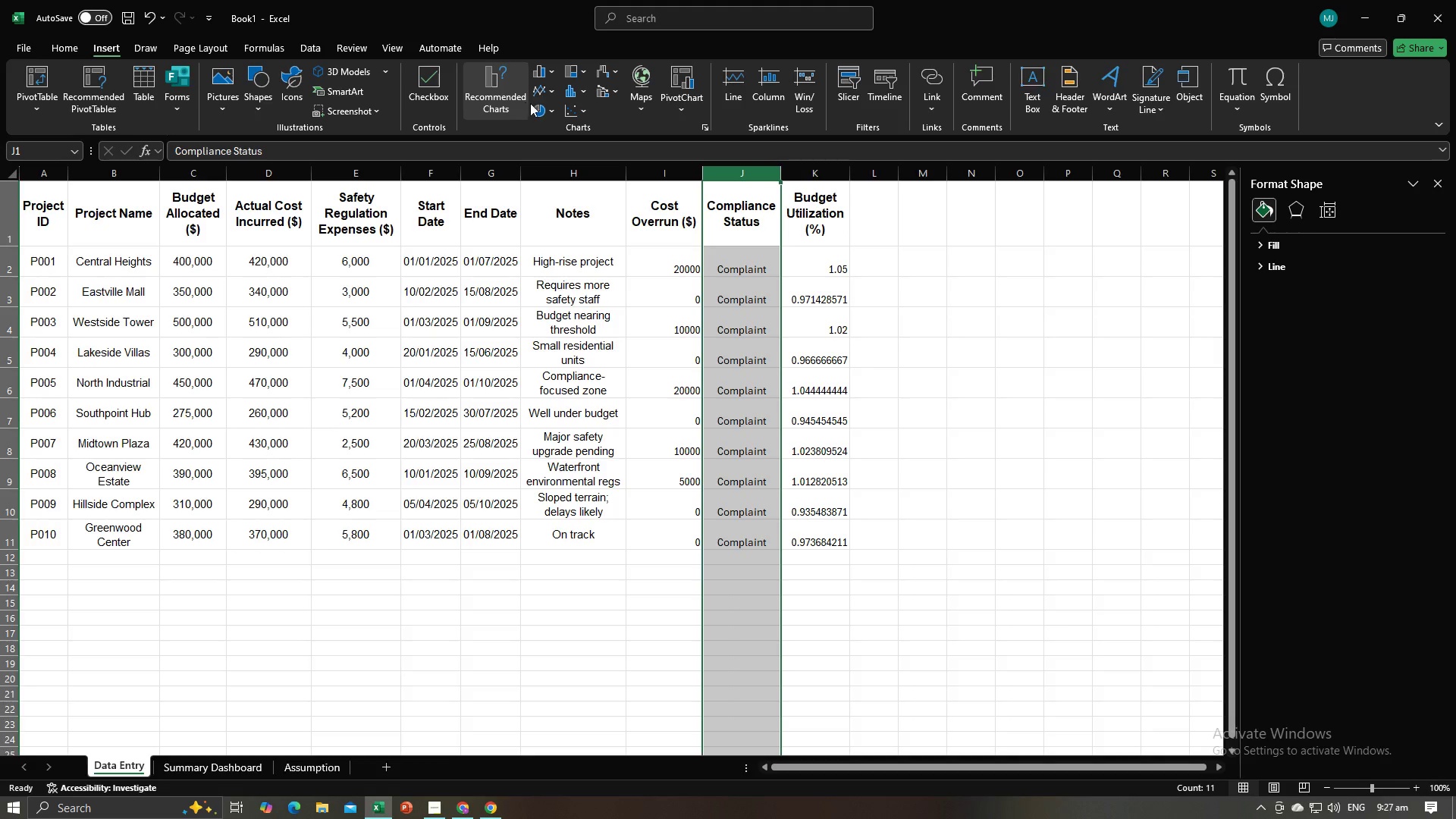 
left_click([543, 108])
 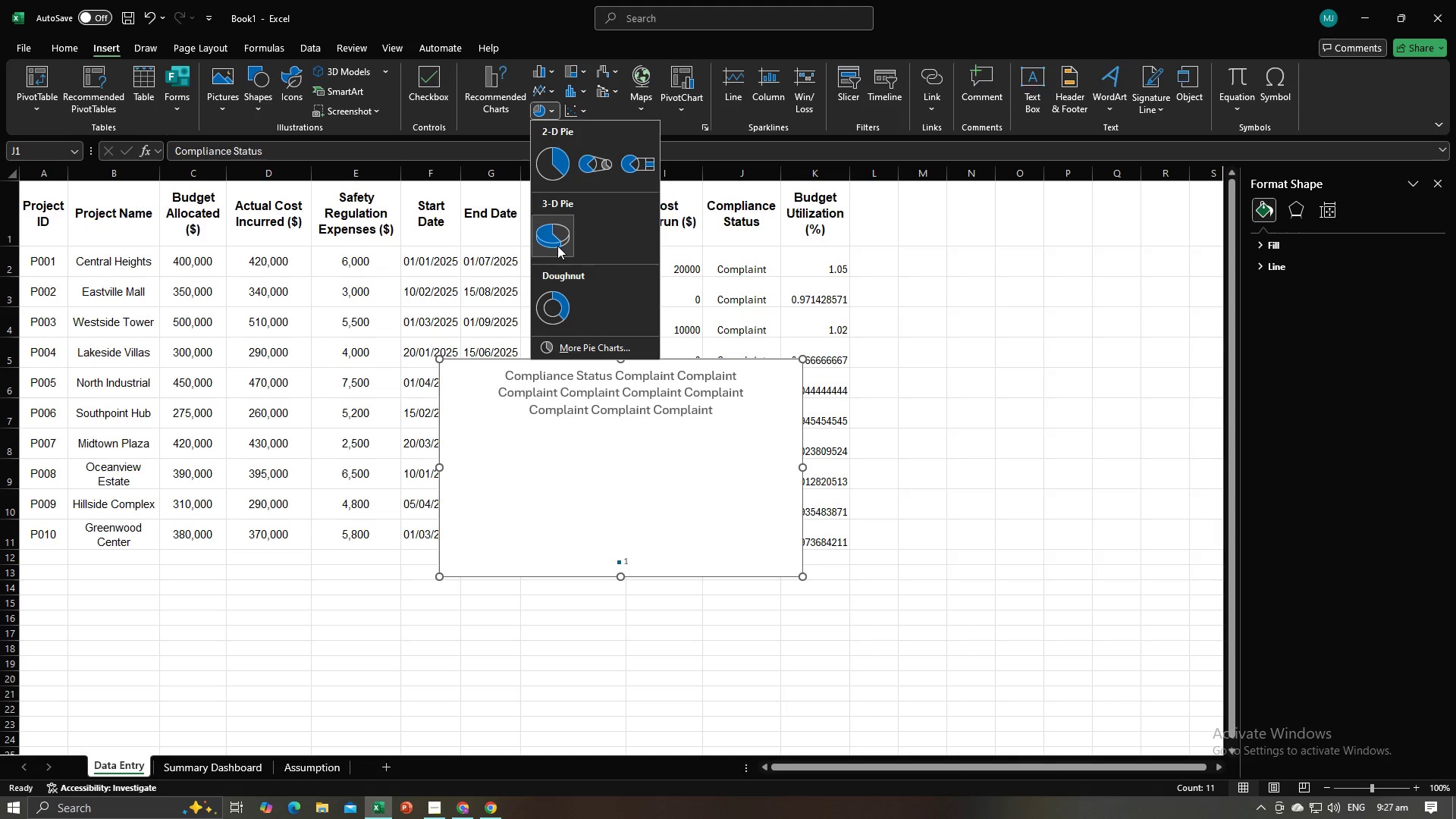 
left_click([557, 246])
 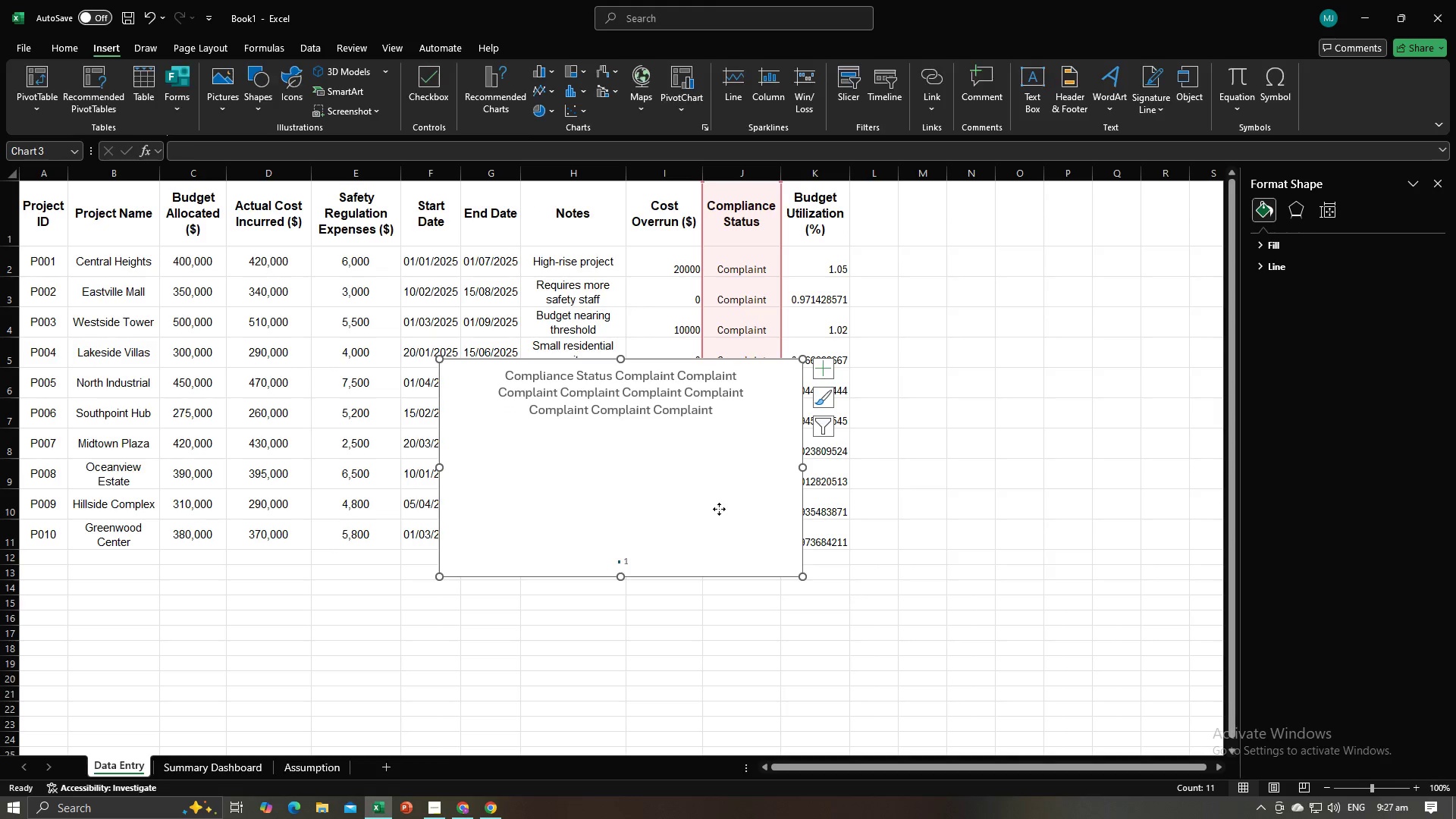 
left_click([719, 509])
 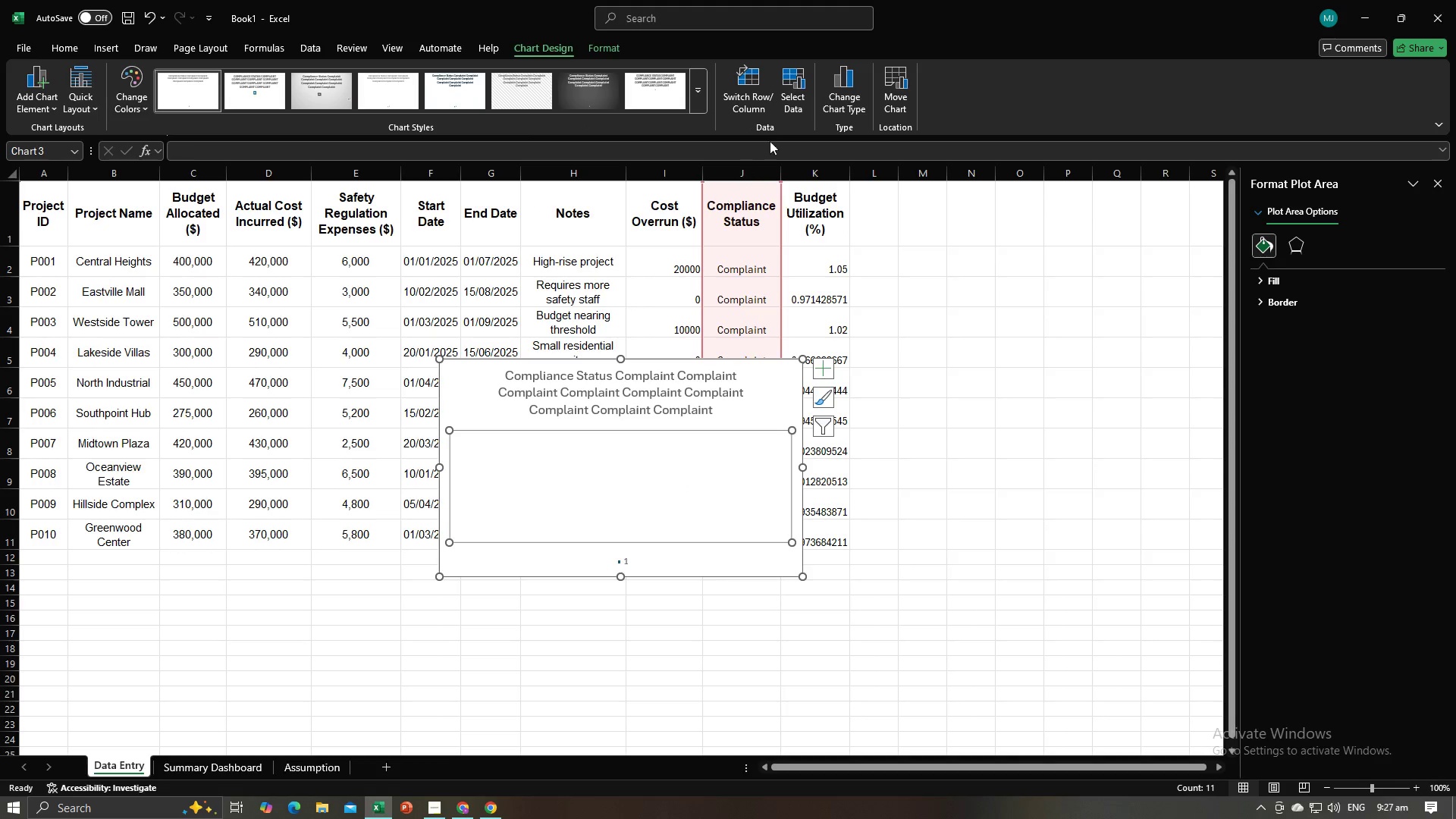 
left_click([785, 99])
 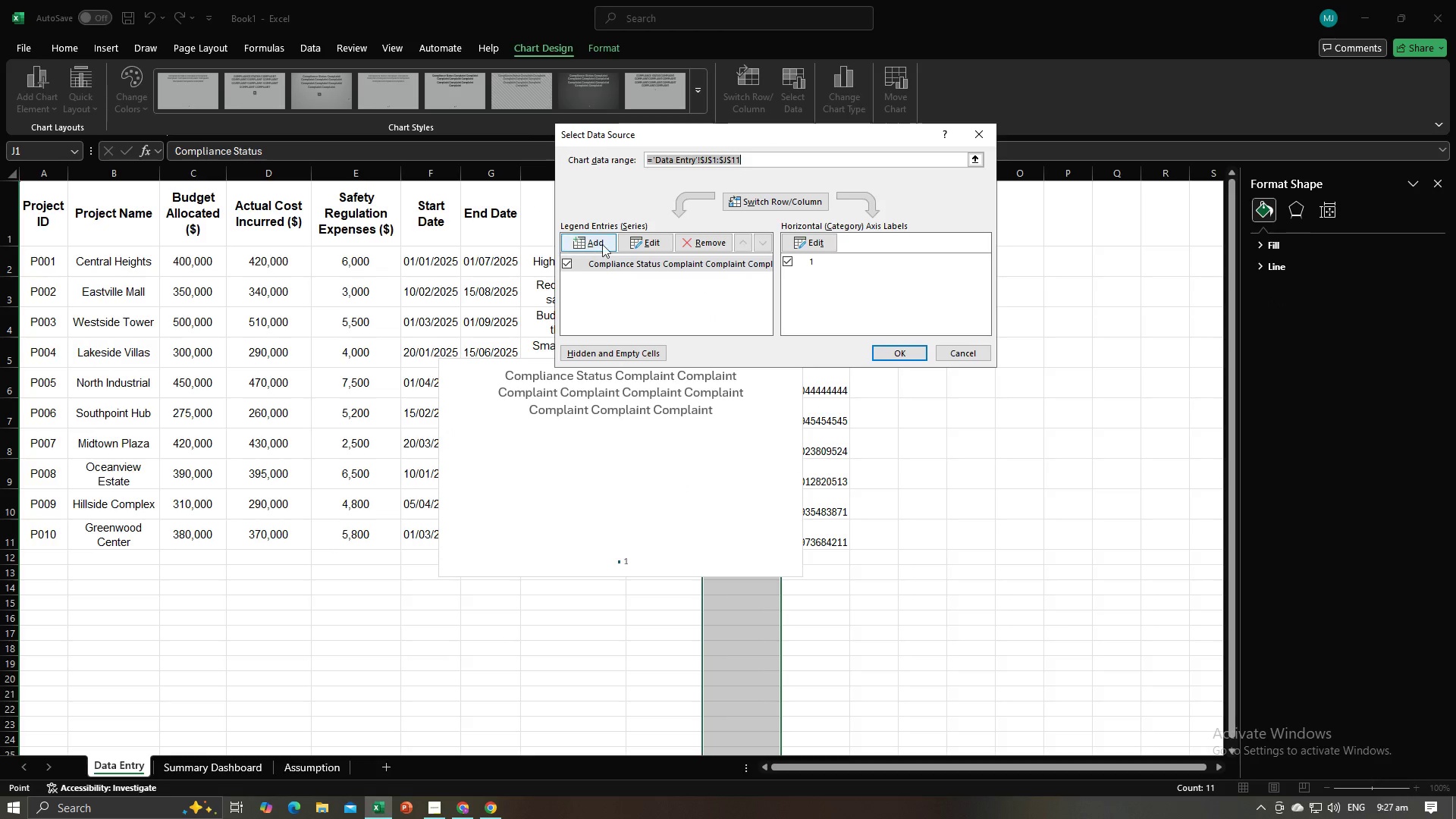 
left_click([1021, 476])
 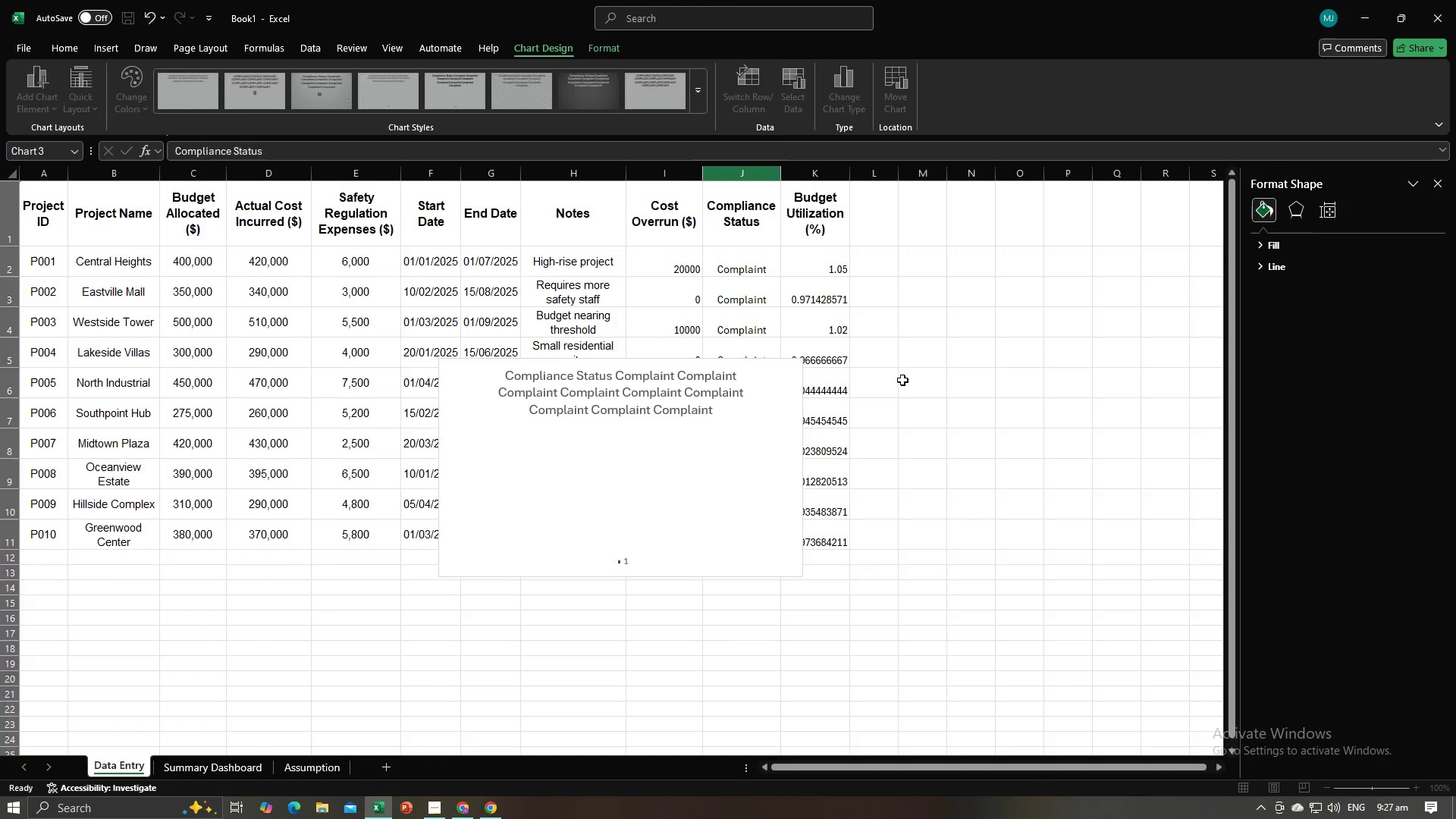 
double_click([962, 479])
 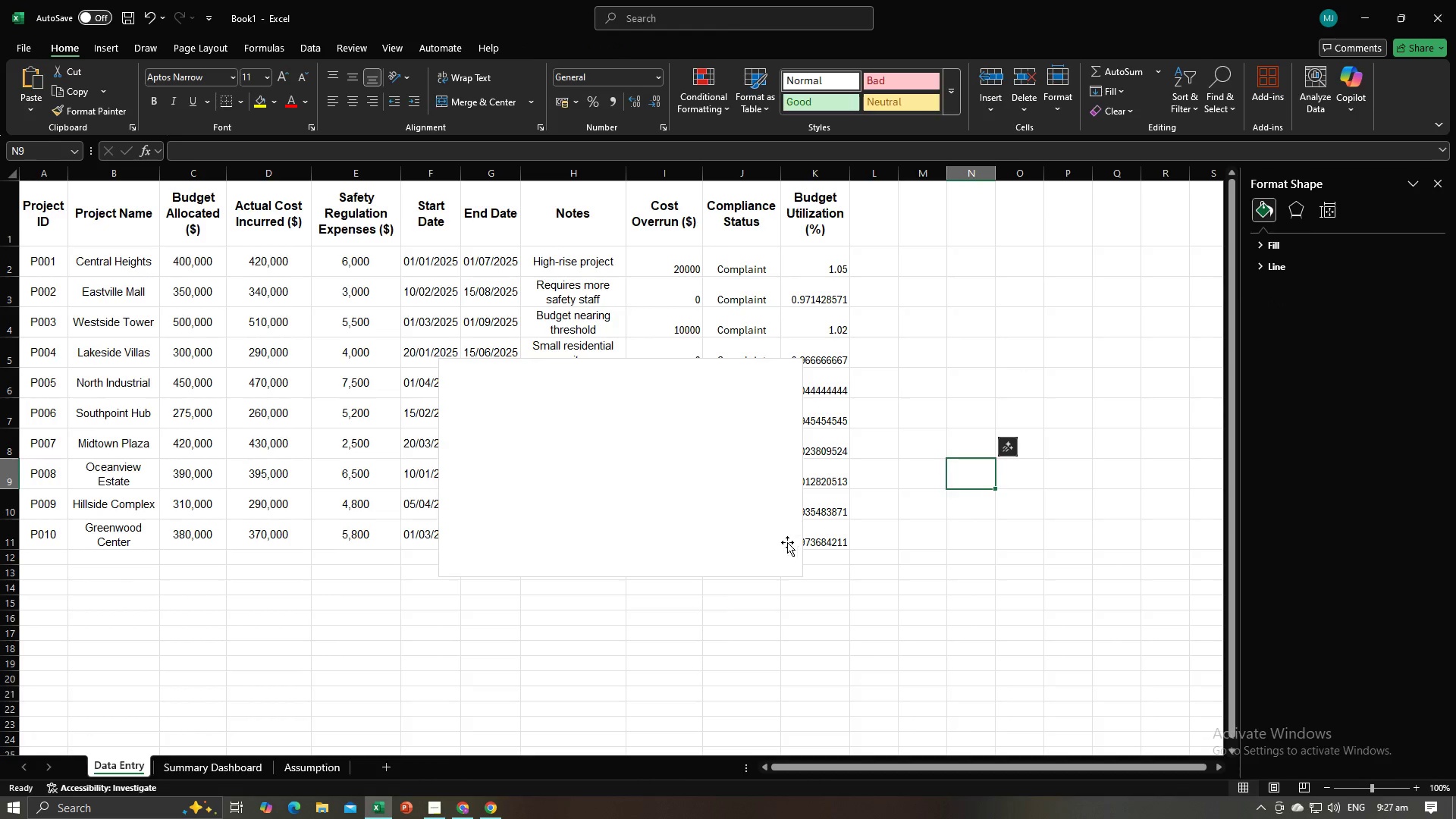 
left_click([787, 542])
 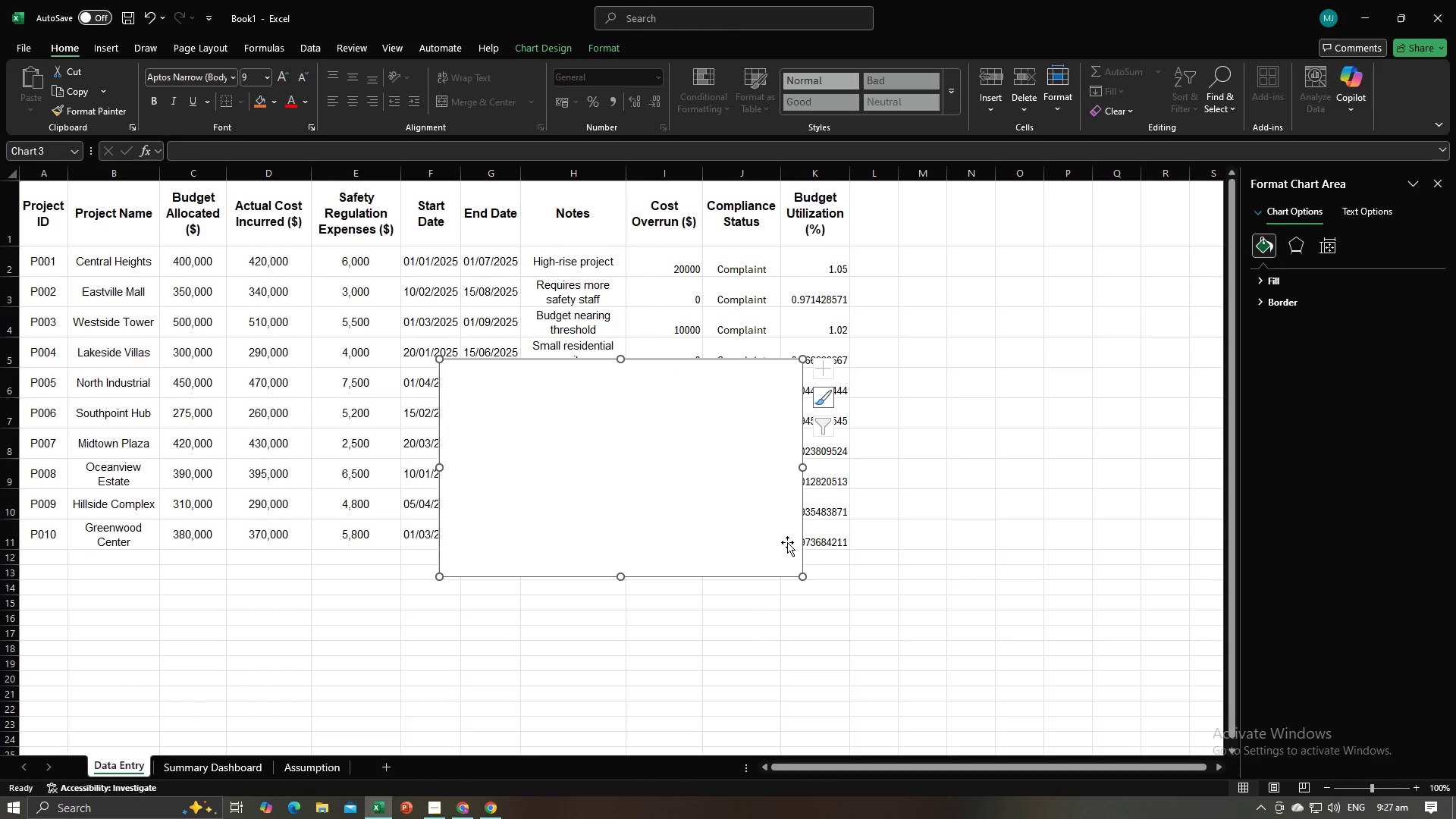 
key(Backspace)
 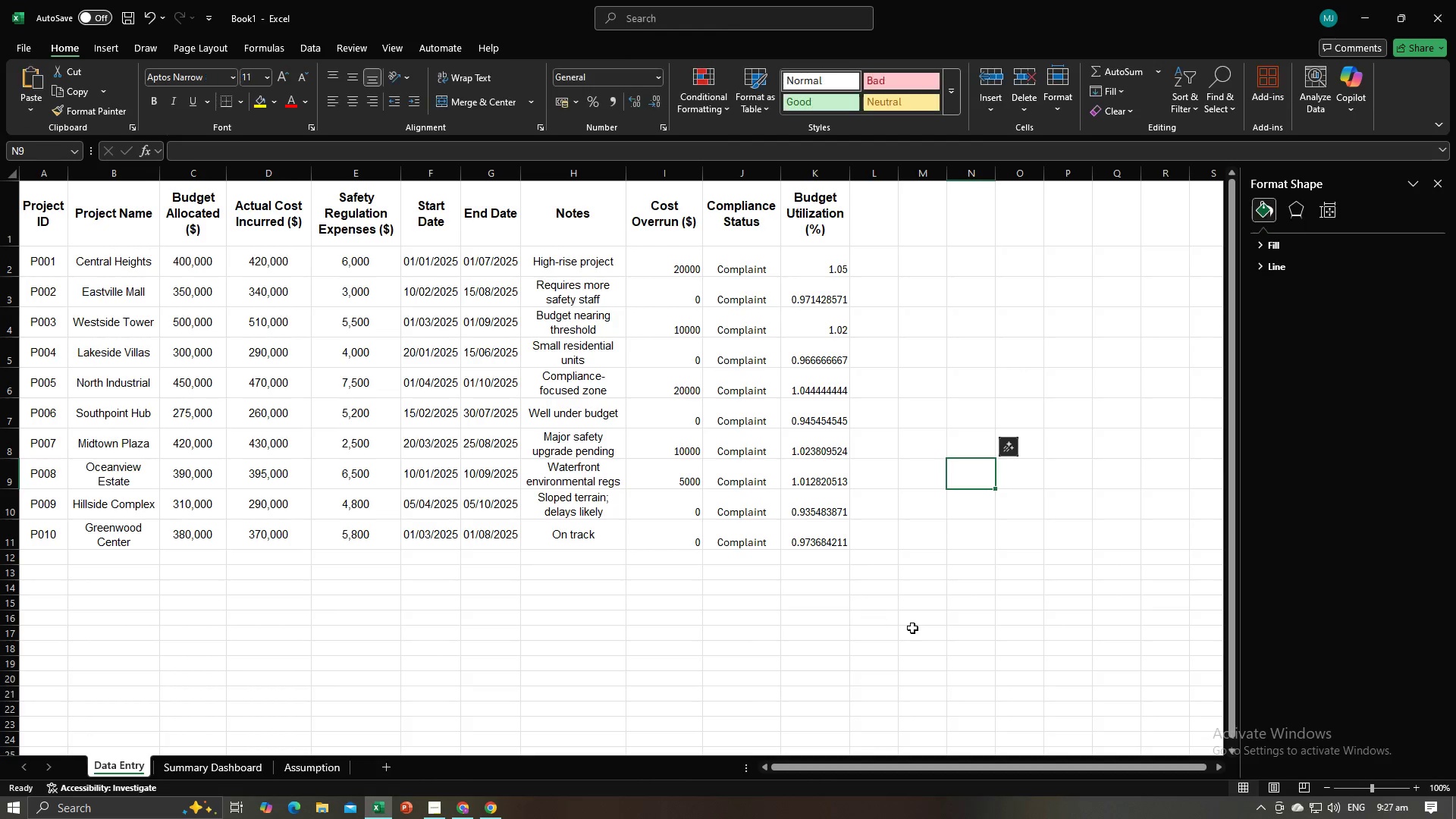 
left_click([912, 628])
 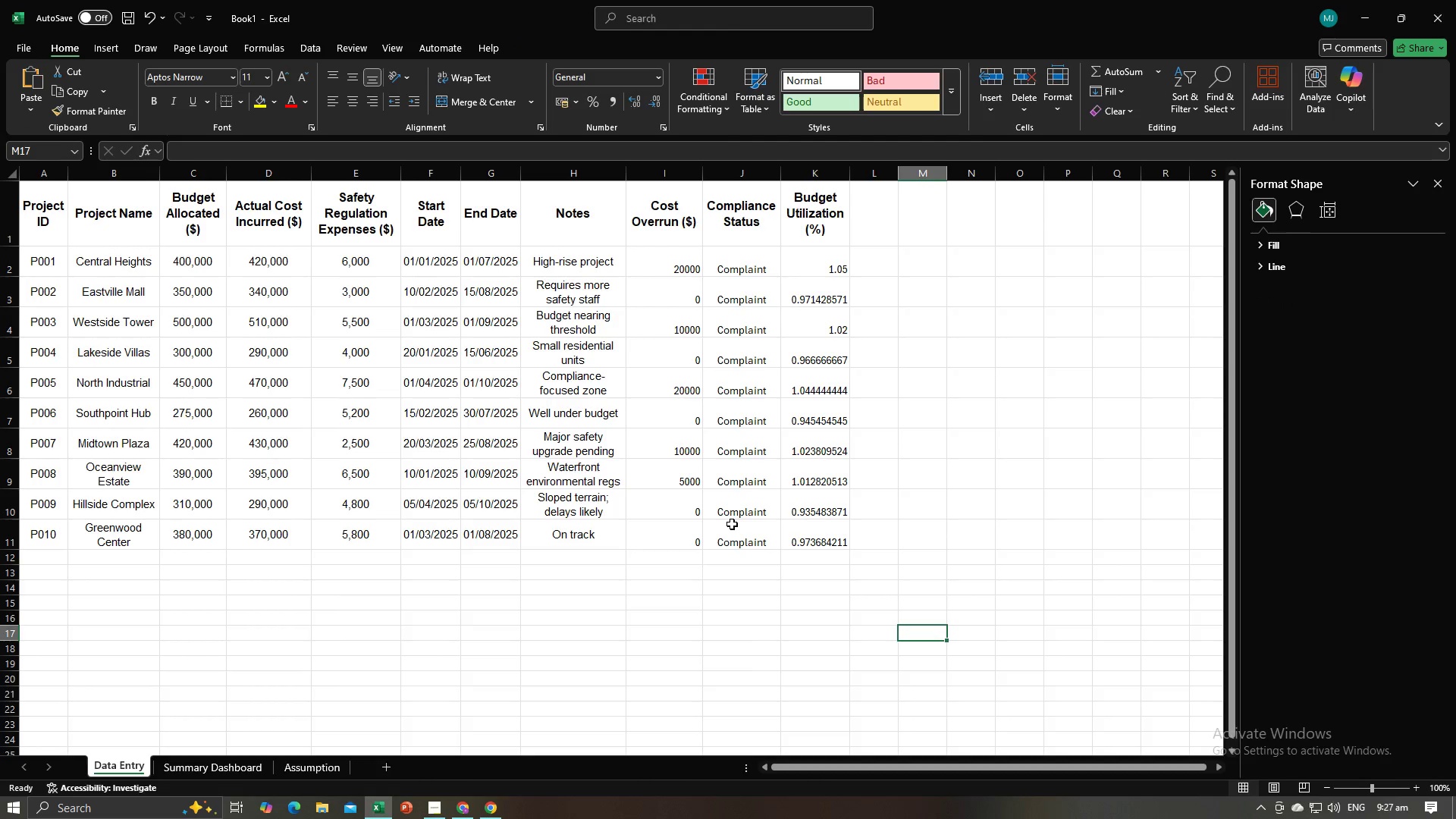 
key(Alt+AltLeft)
 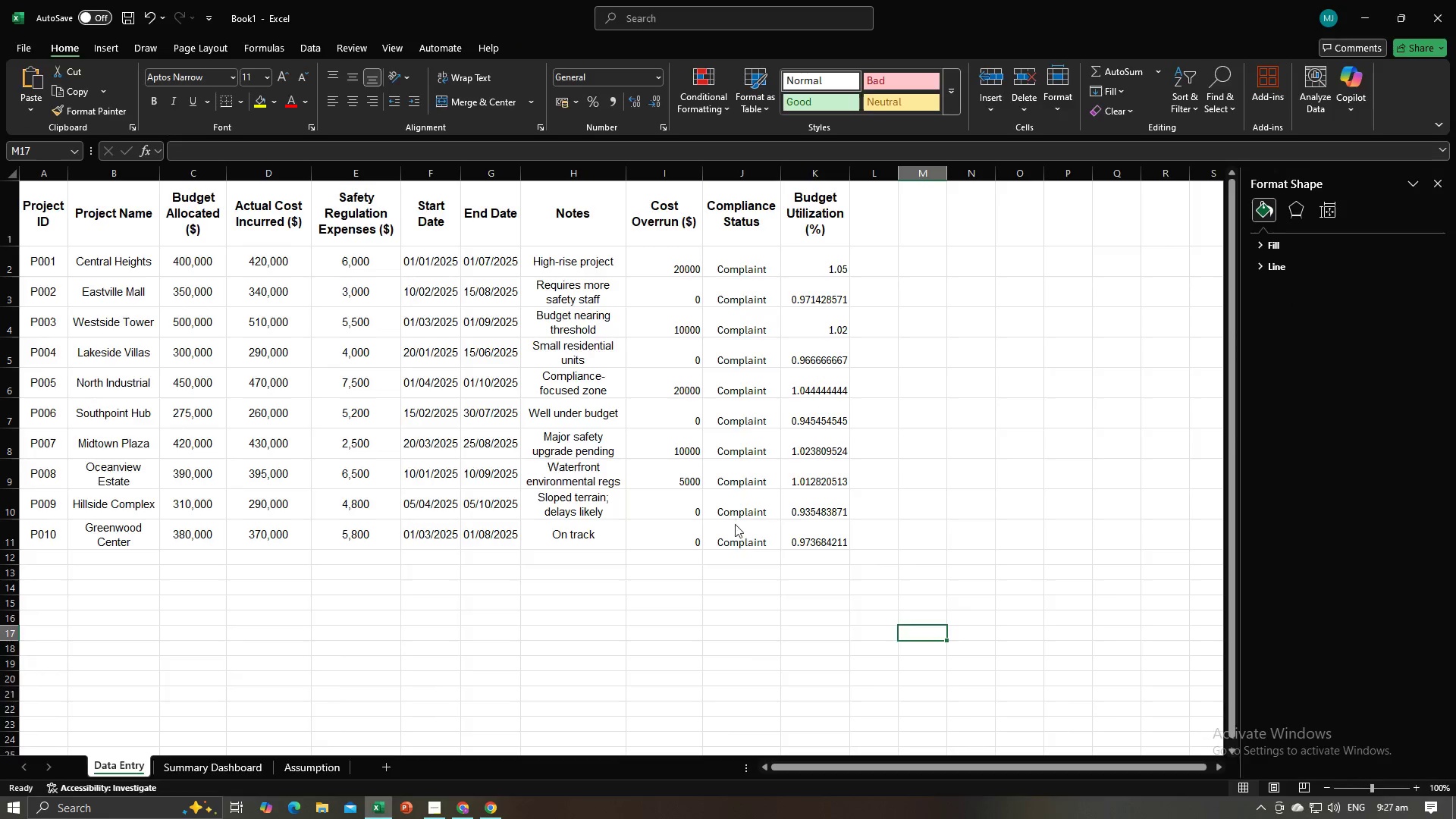 
key(Alt+Tab)
 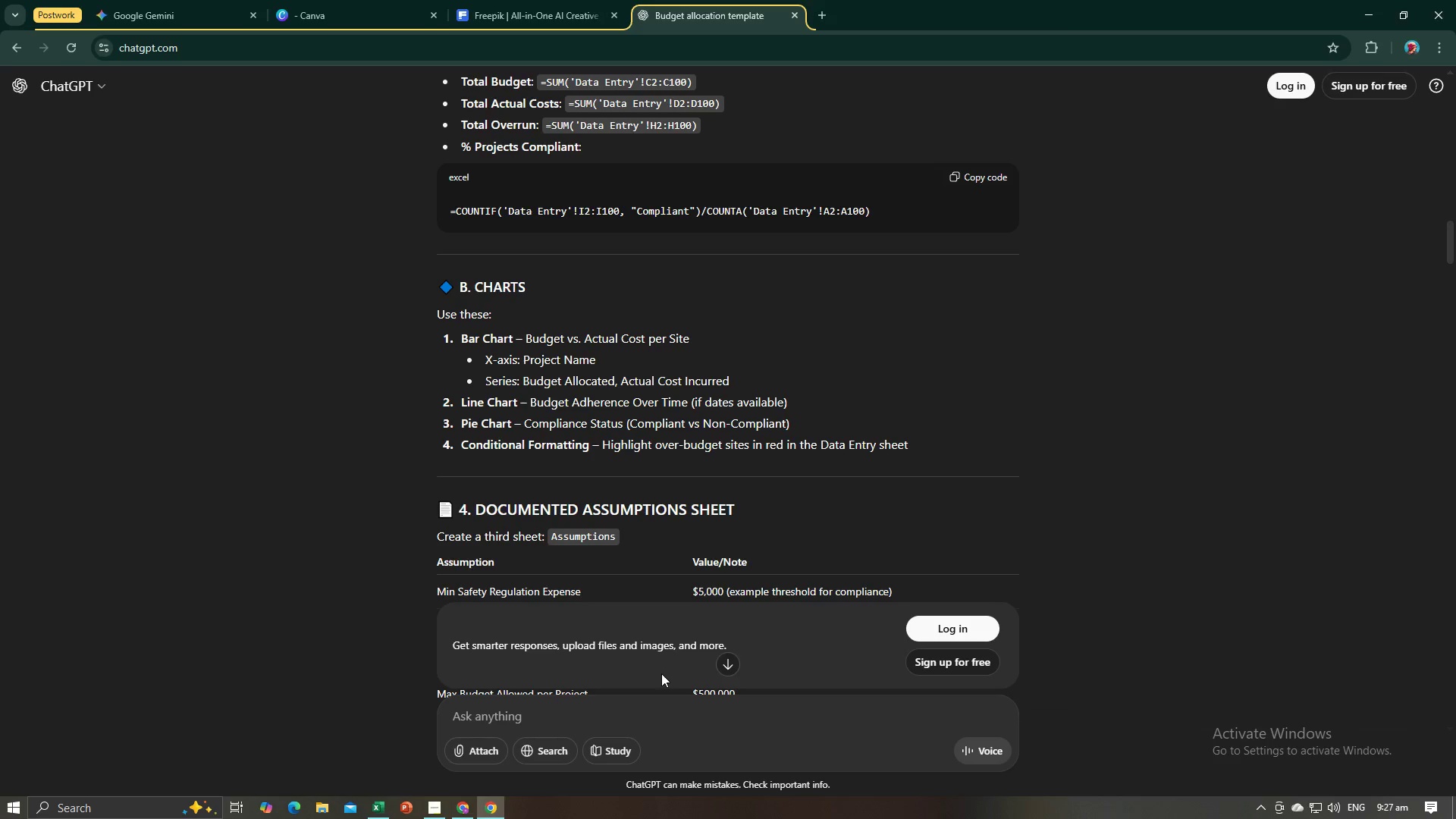 
left_click([650, 709])
 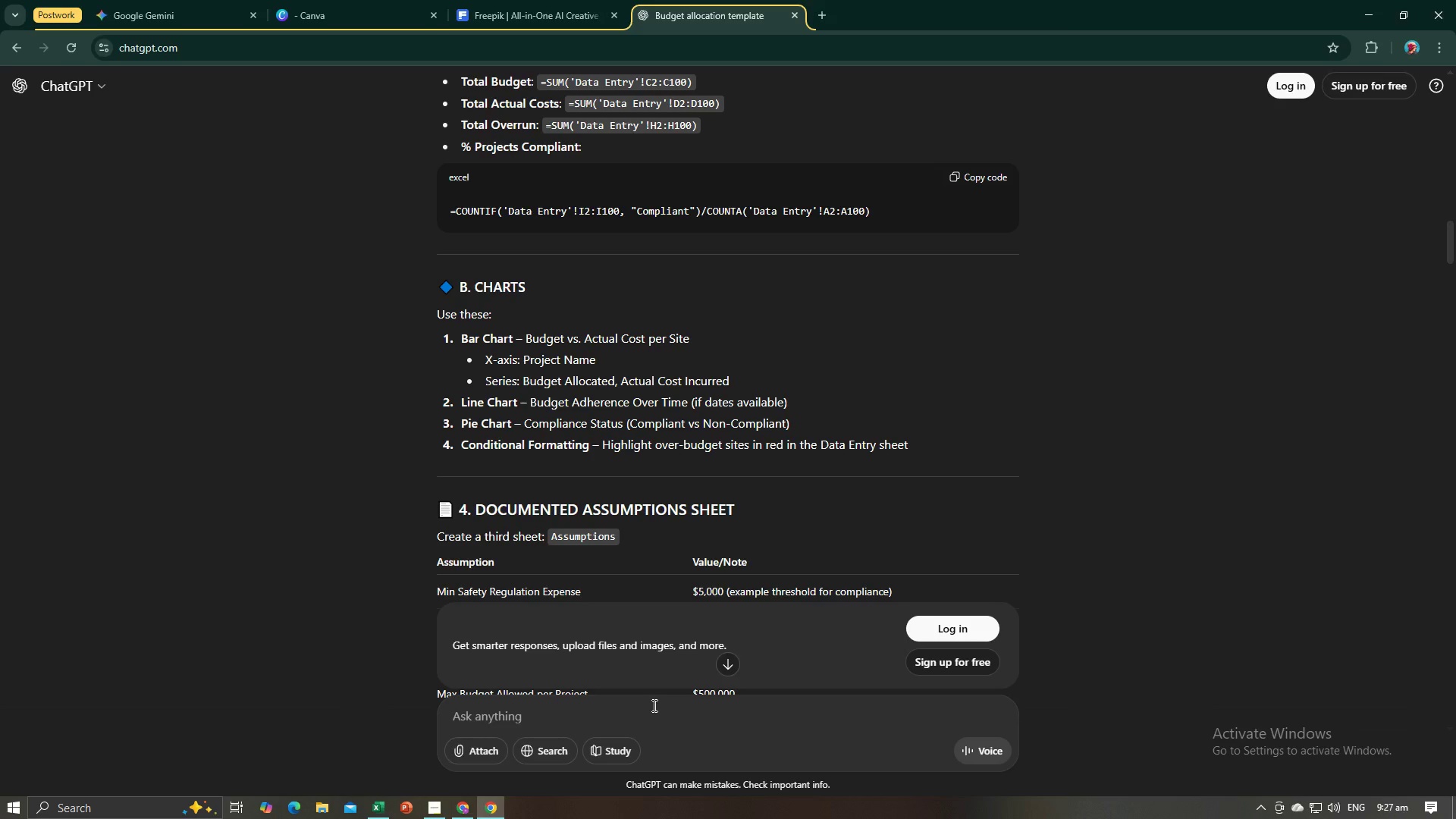 
type(how to make the pie chart of complaint and non )
key(Backspace)
type(- cm)
key(Backspace)
type(omplaint)
 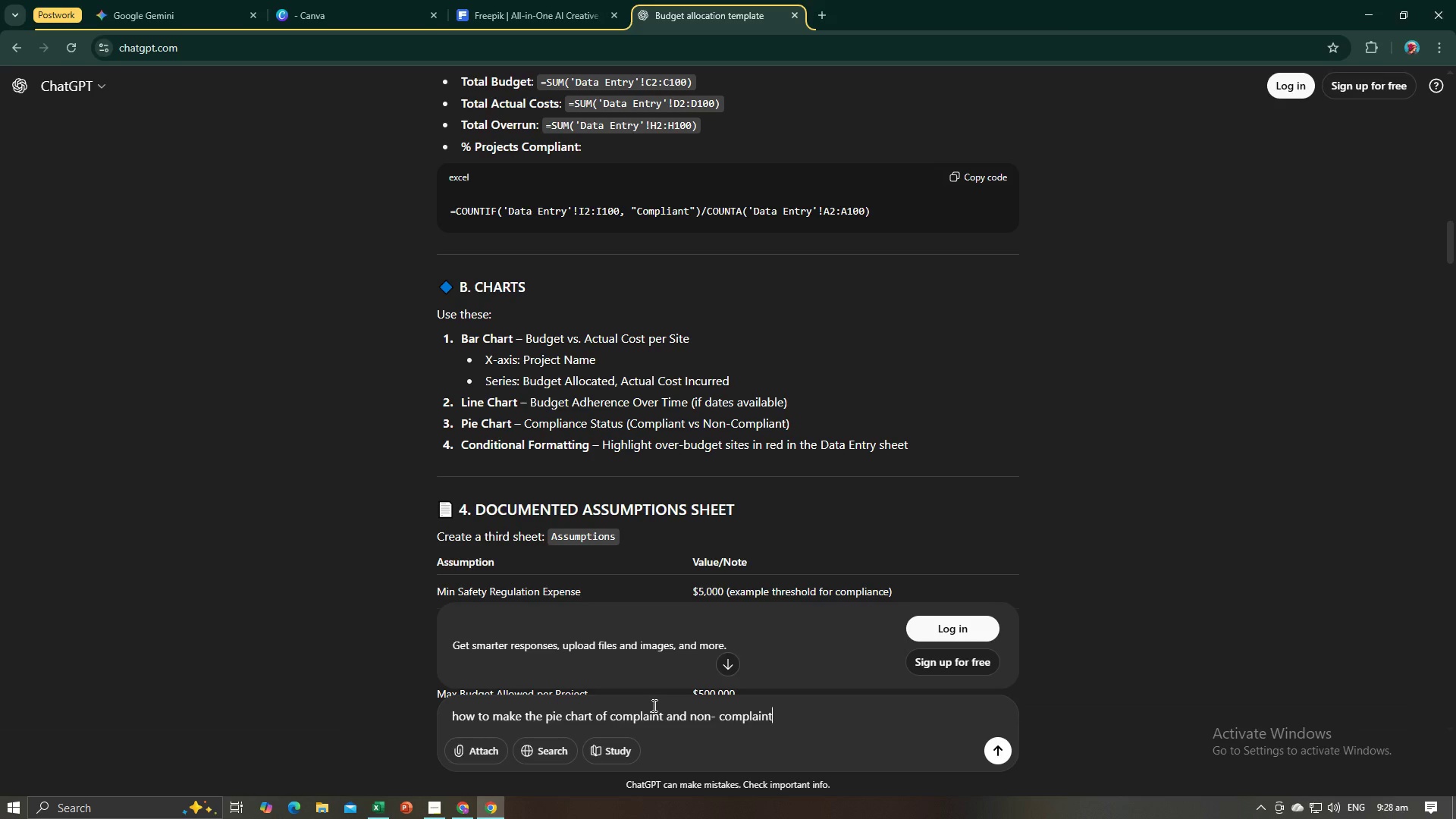 
key(Enter)
 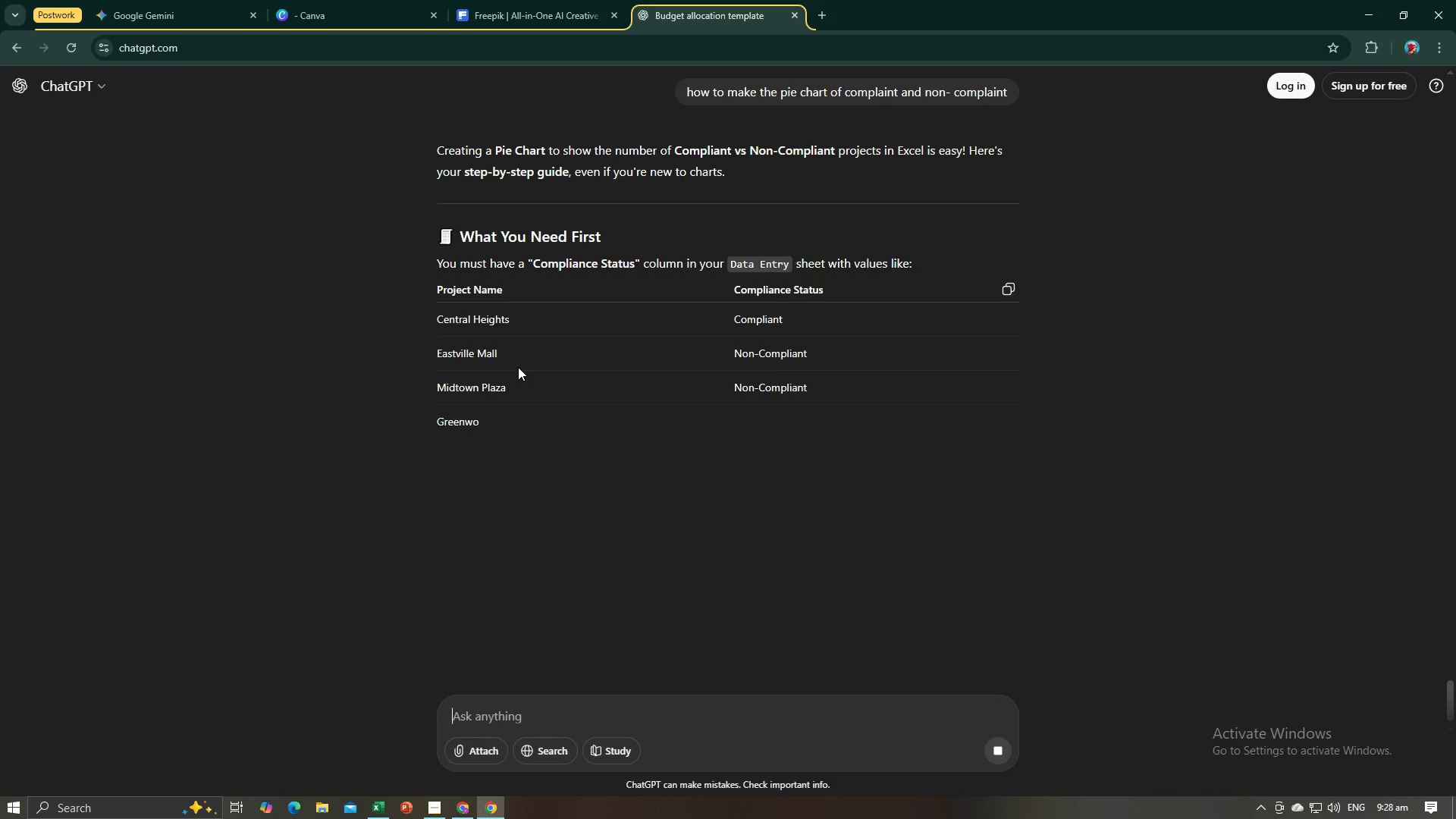 
wait(6.51)
 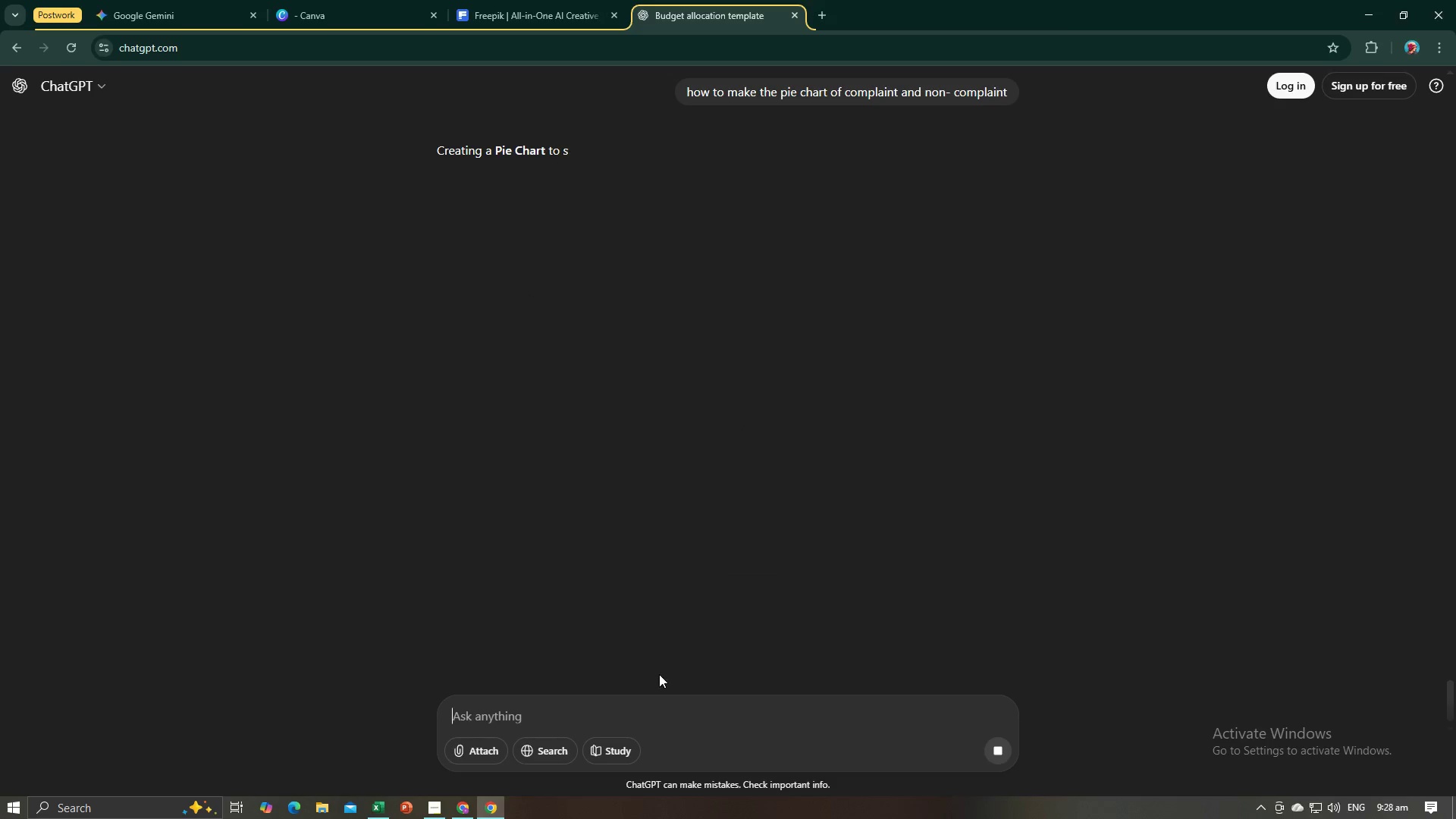 
key(Alt+AltLeft)
 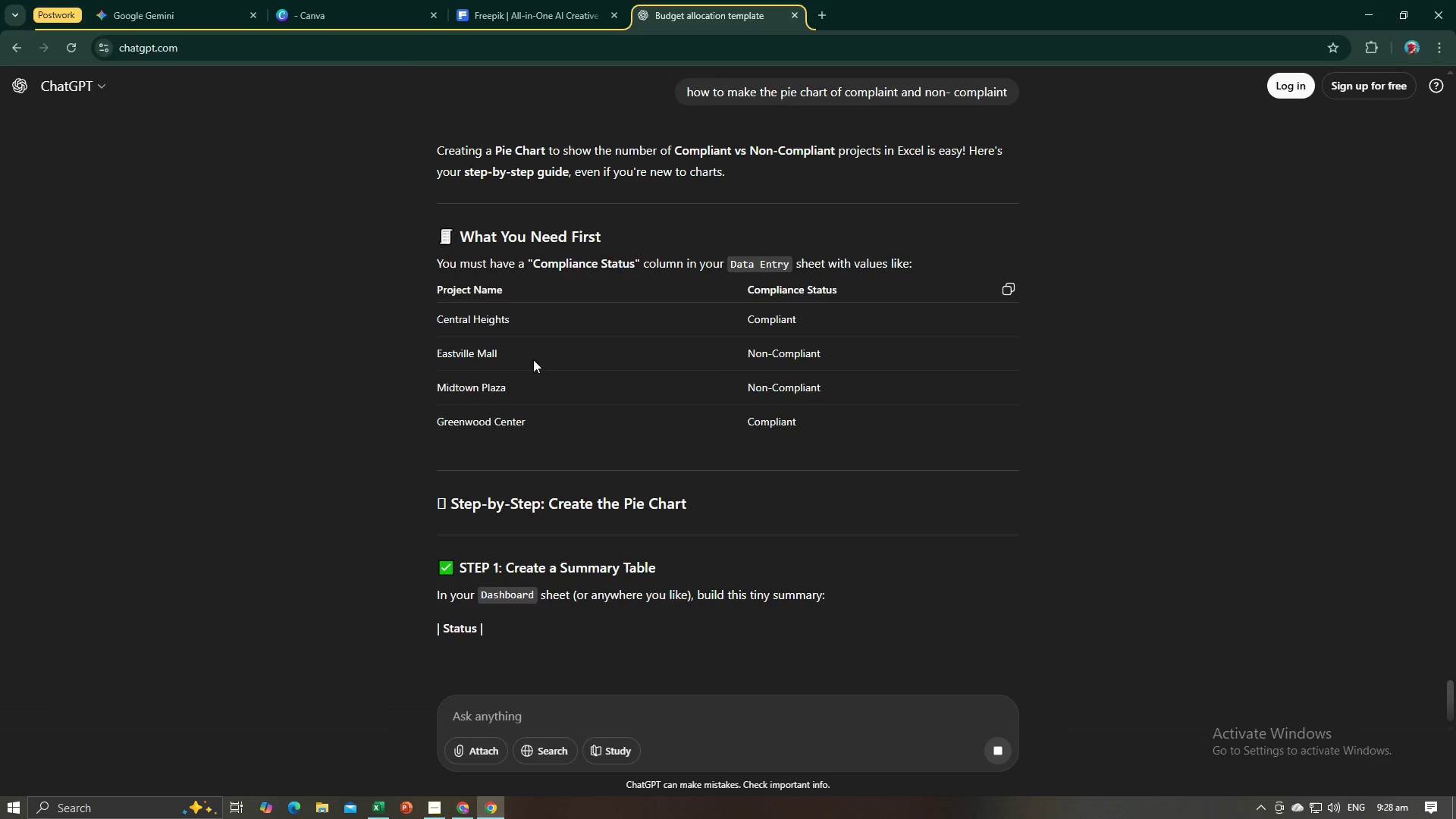 
key(Alt+Tab)
 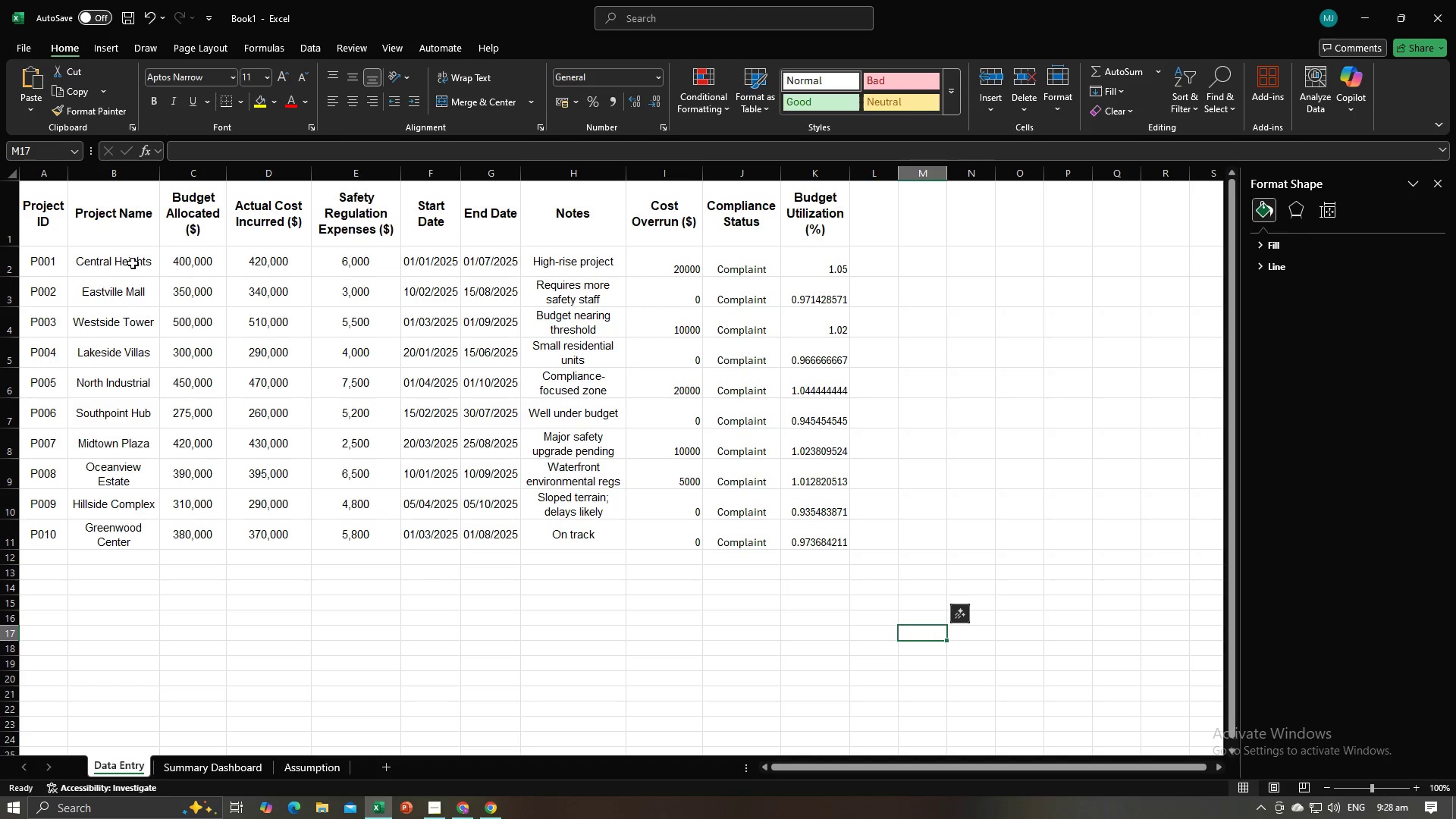 
left_click_drag(start_coordinate=[121, 262], to_coordinate=[140, 532])
 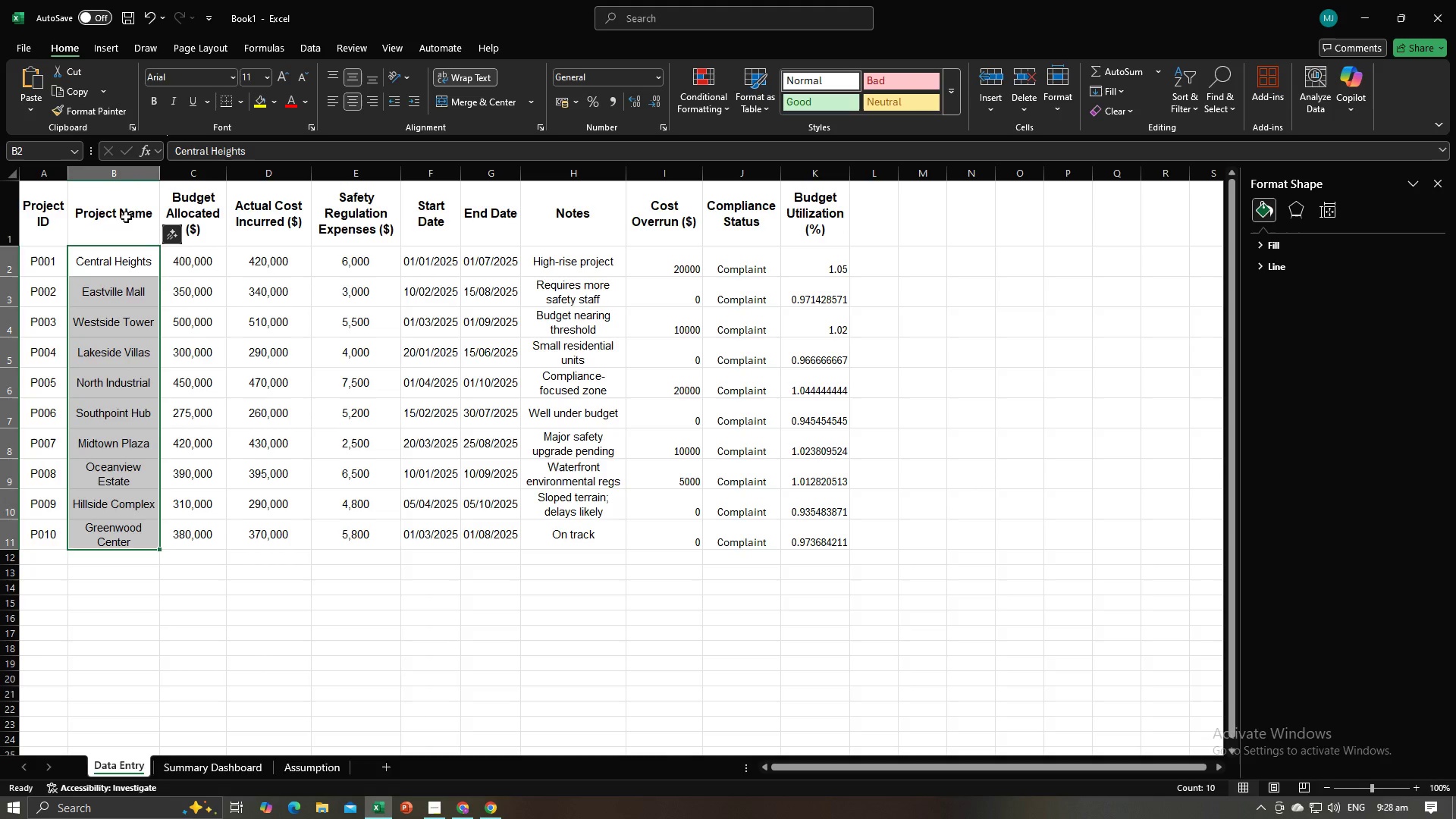 
left_click([126, 217])
 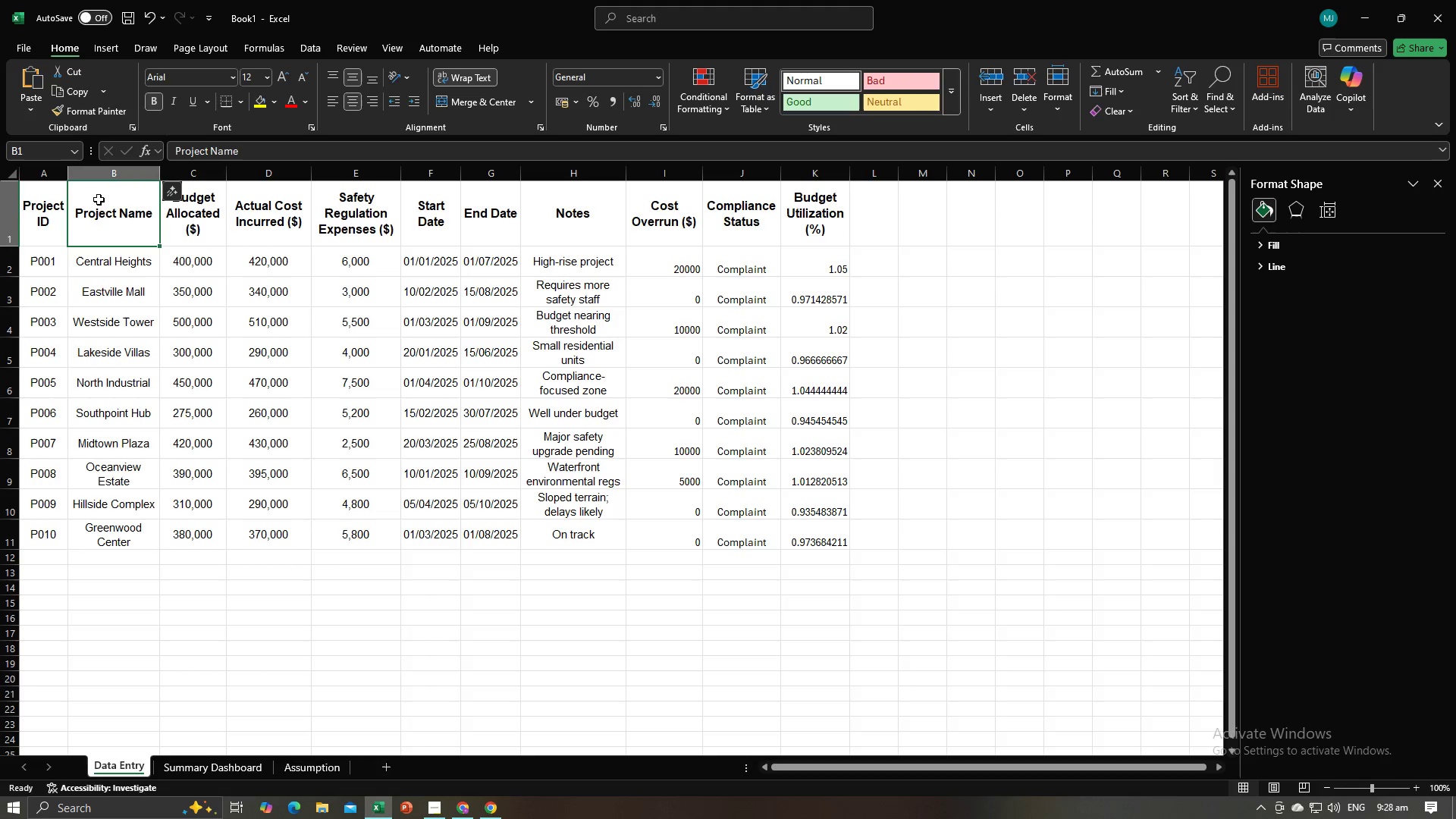 
left_click_drag(start_coordinate=[99, 202], to_coordinate=[129, 522])
 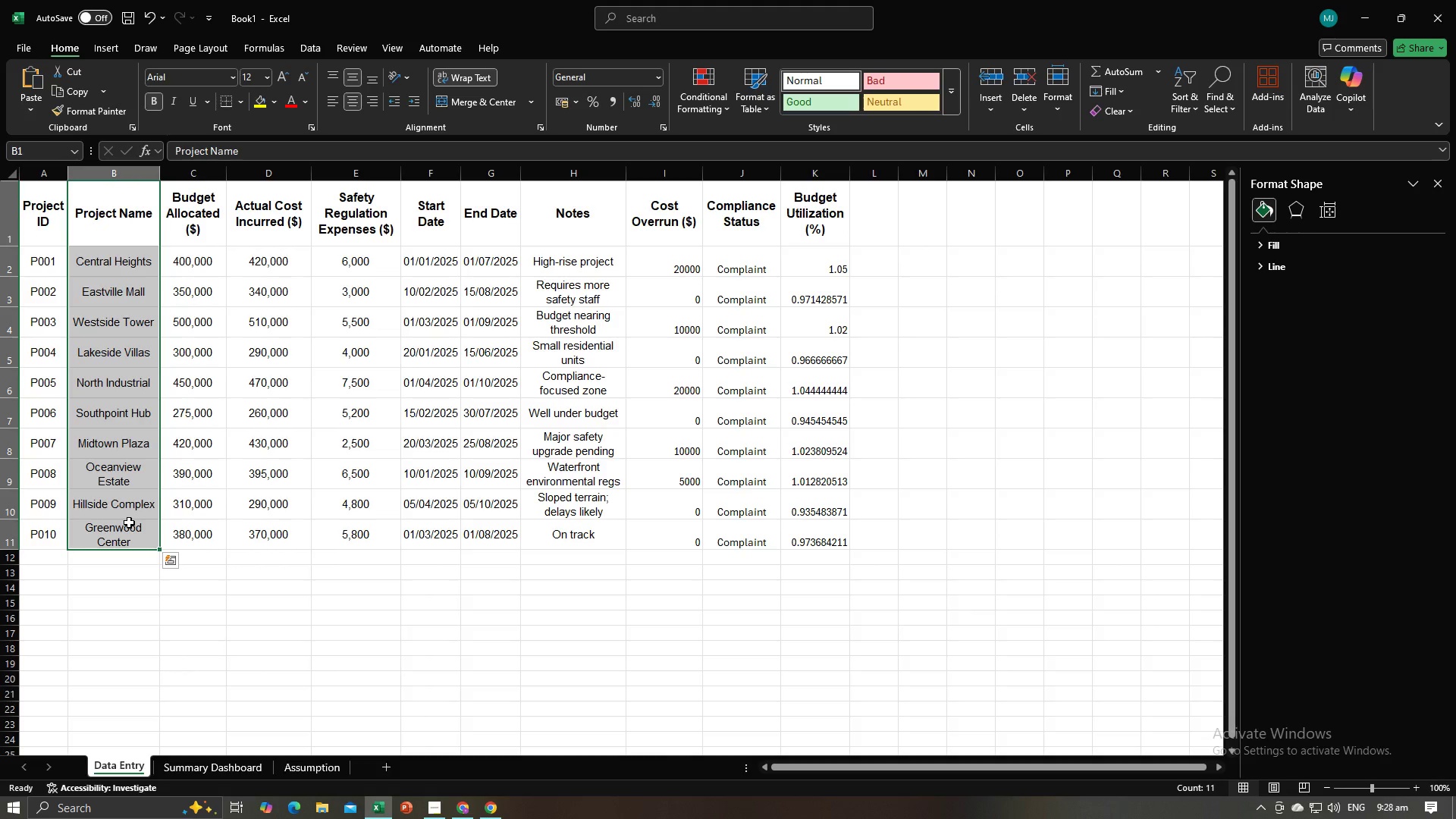 
hold_key(key=ShiftLeft, duration=1.5)
 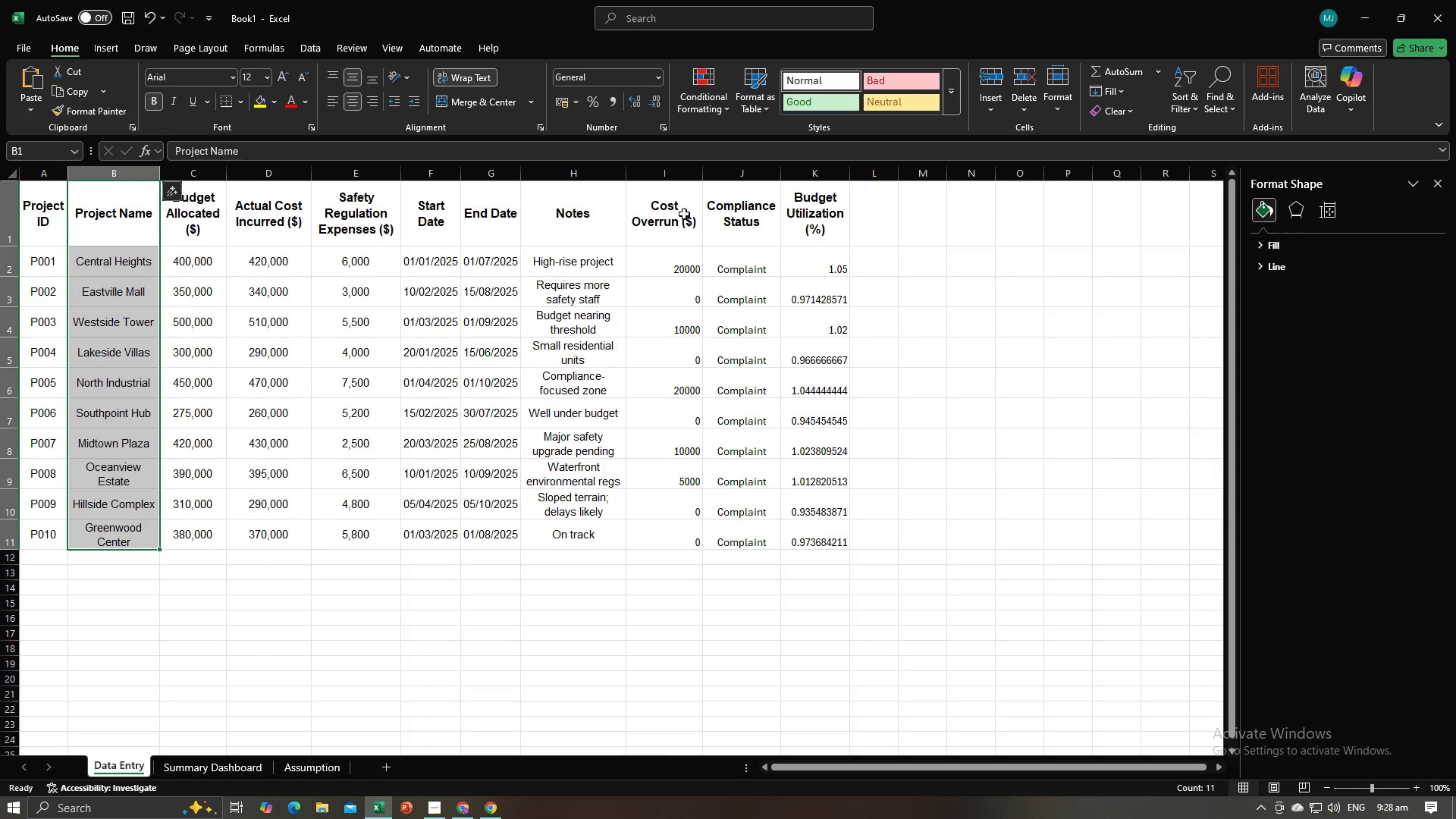 
hold_key(key=ShiftLeft, duration=1.52)
left_click_drag(start_coordinate=[730, 205], to_coordinate=[125, 543])
 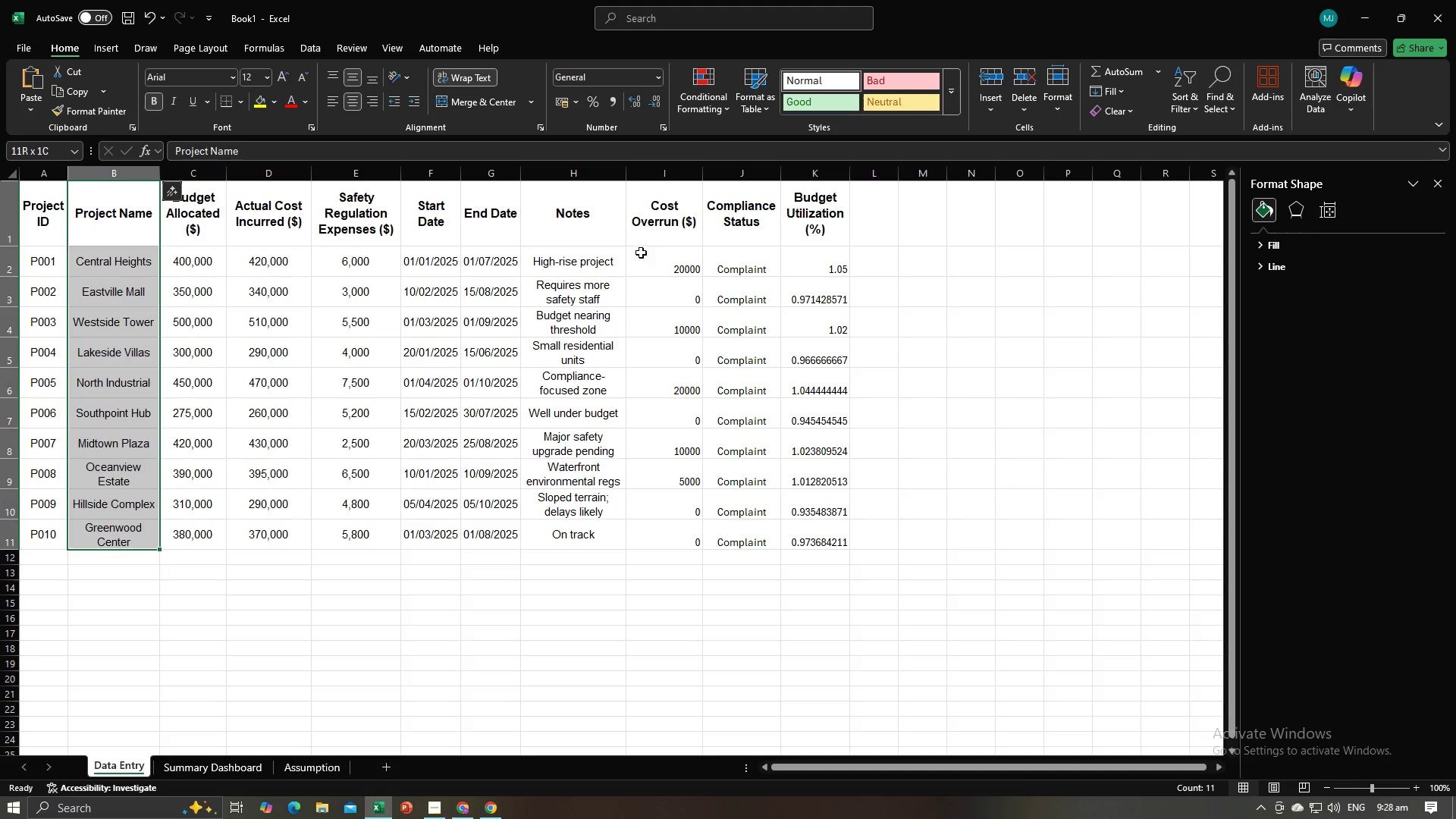 
hold_key(key=ShiftLeft, duration=1.51)
 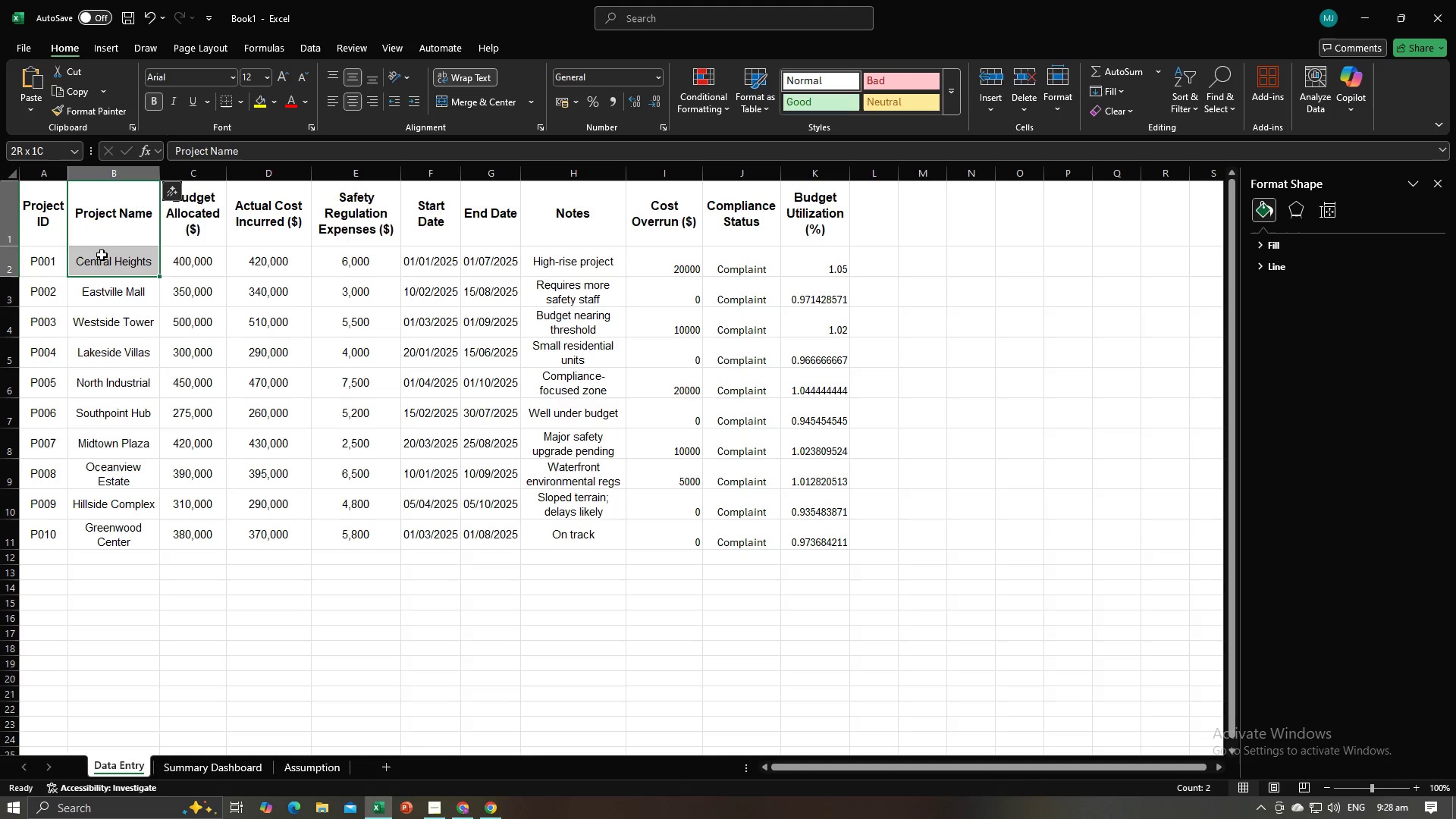 
hold_key(key=ShiftLeft, duration=1.25)
 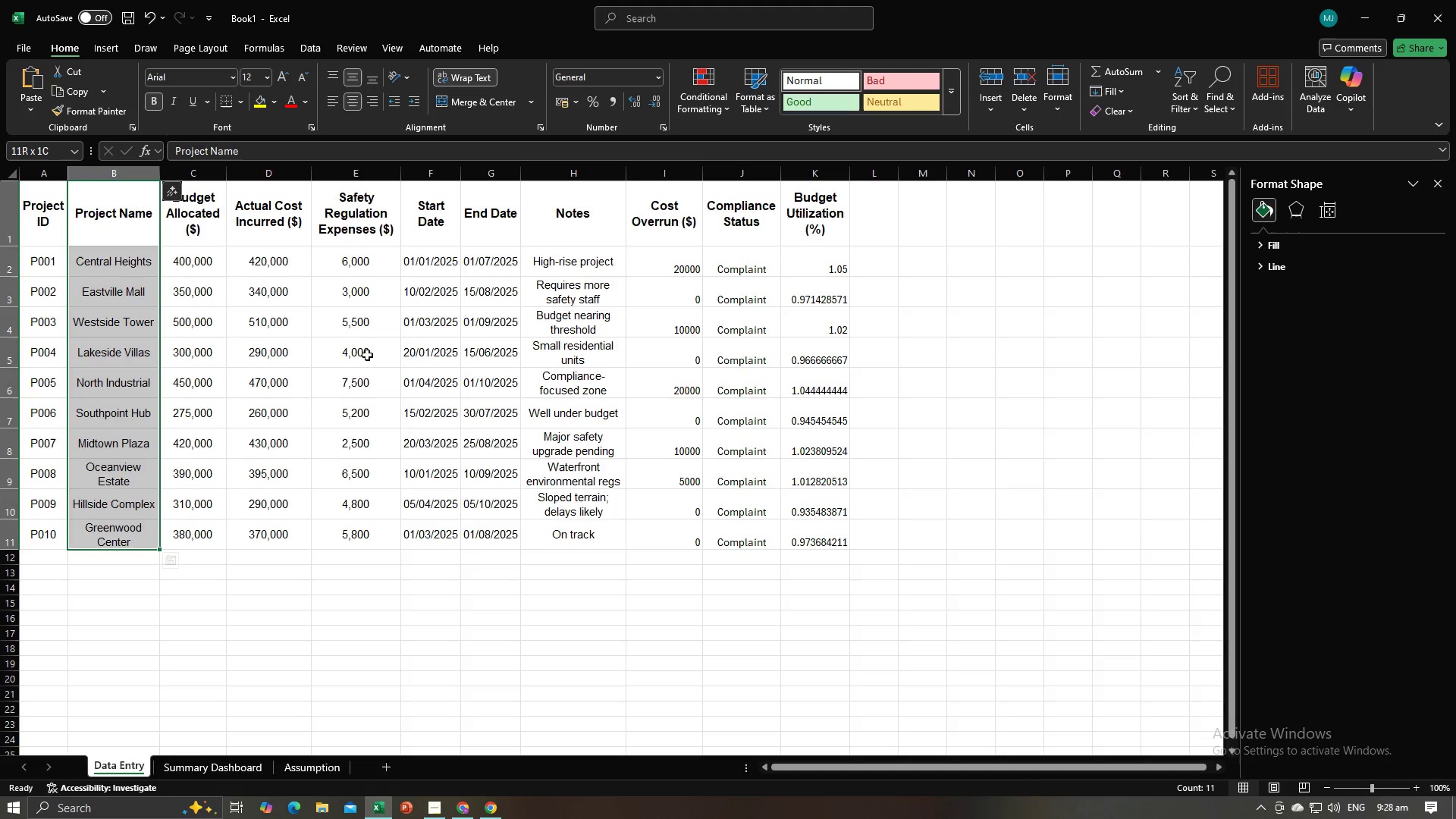 
hold_key(key=ControlLeft, duration=1.5)
left_click_drag(start_coordinate=[723, 225], to_coordinate=[759, 529])
 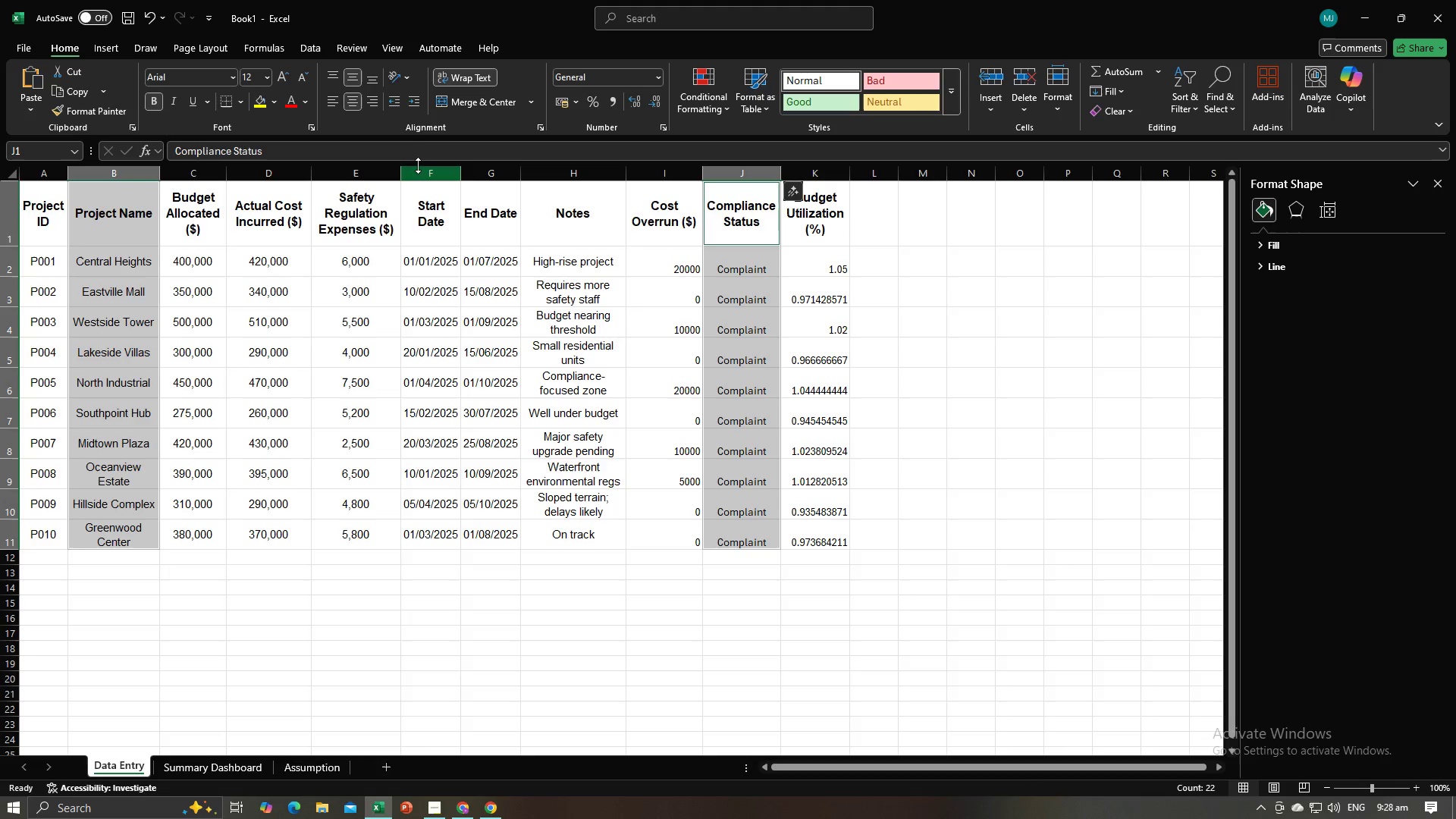 
hold_key(key=ControlLeft, duration=0.51)
 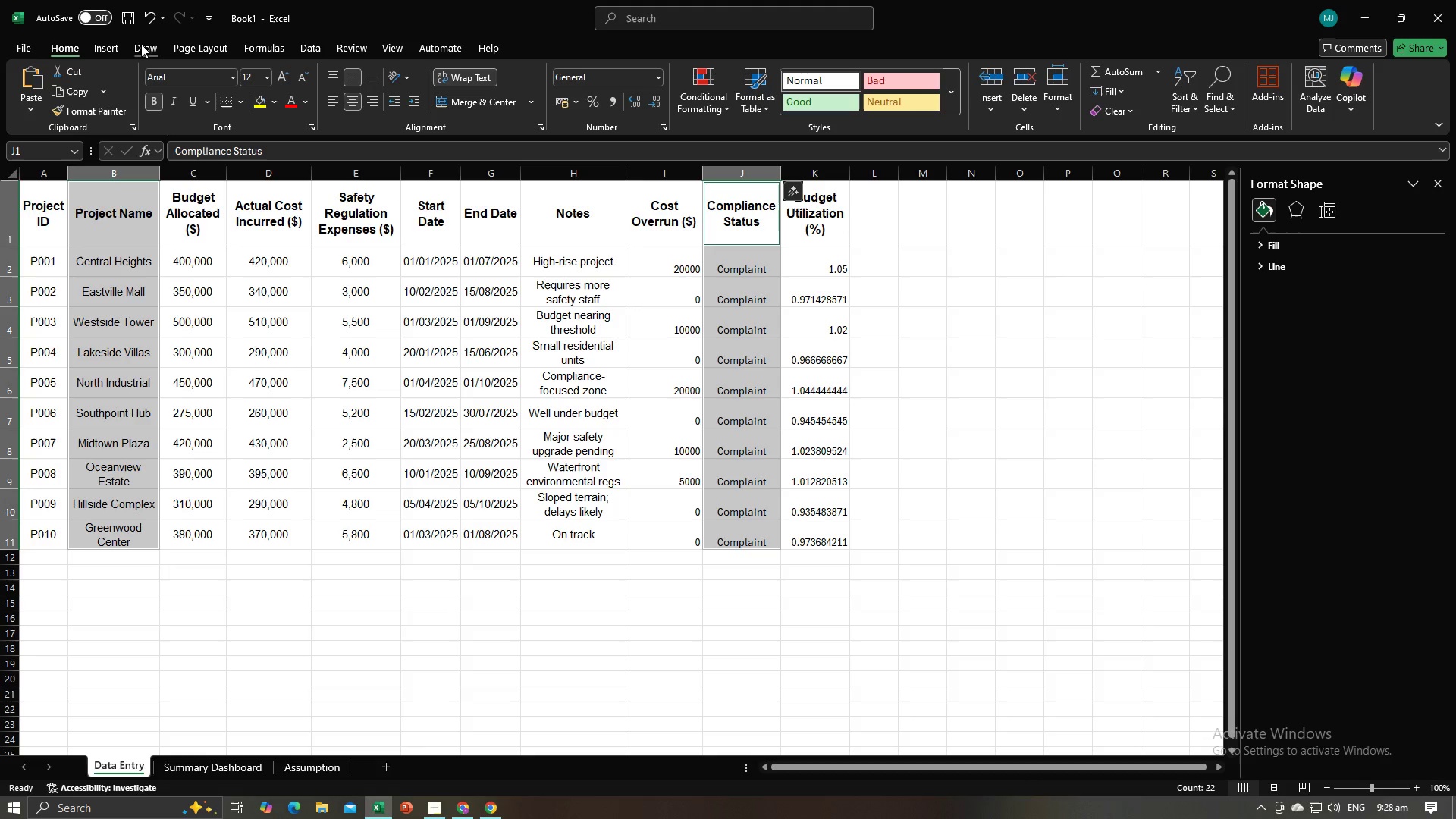 
left_click([115, 49])
 